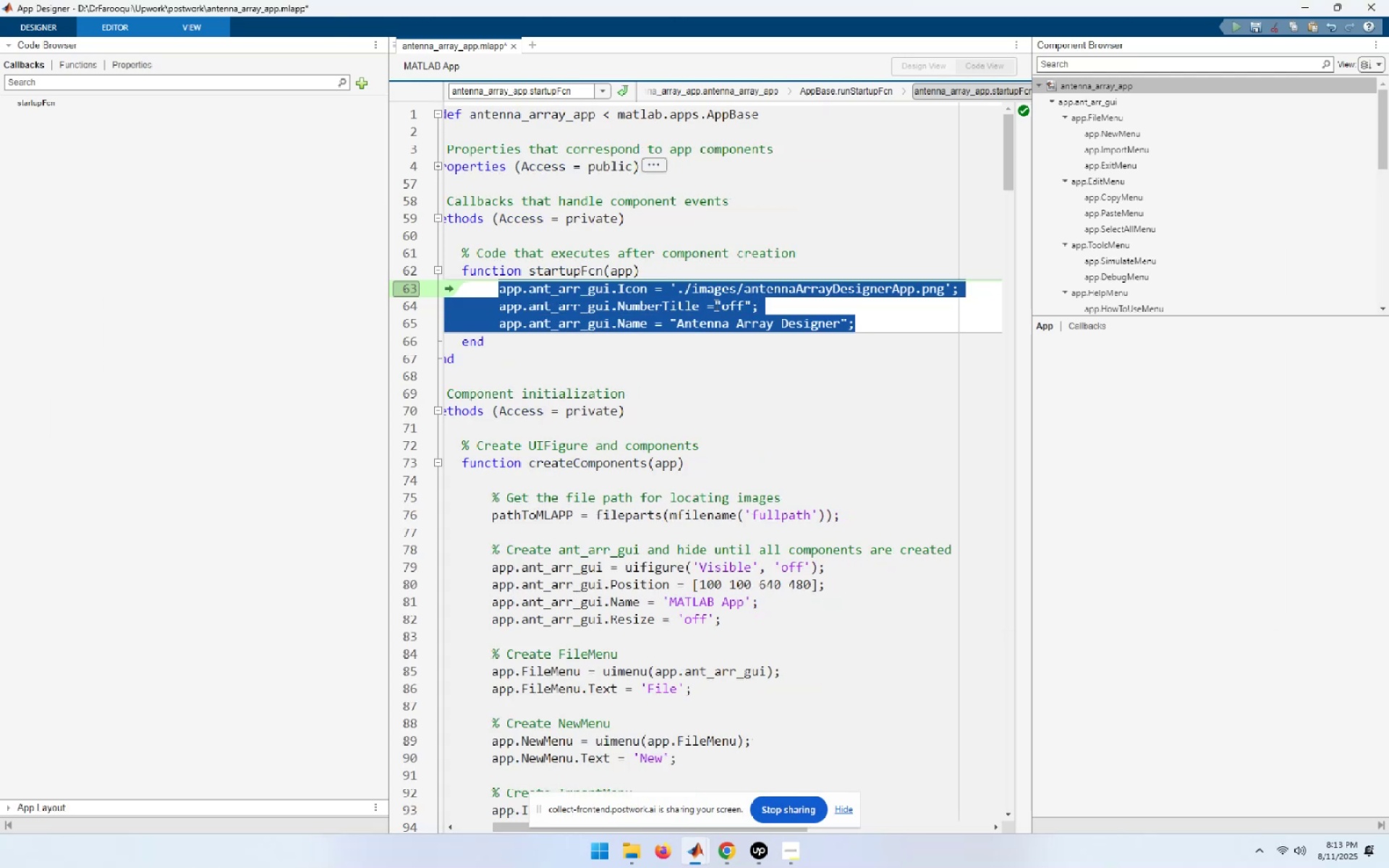 
key(F9)
 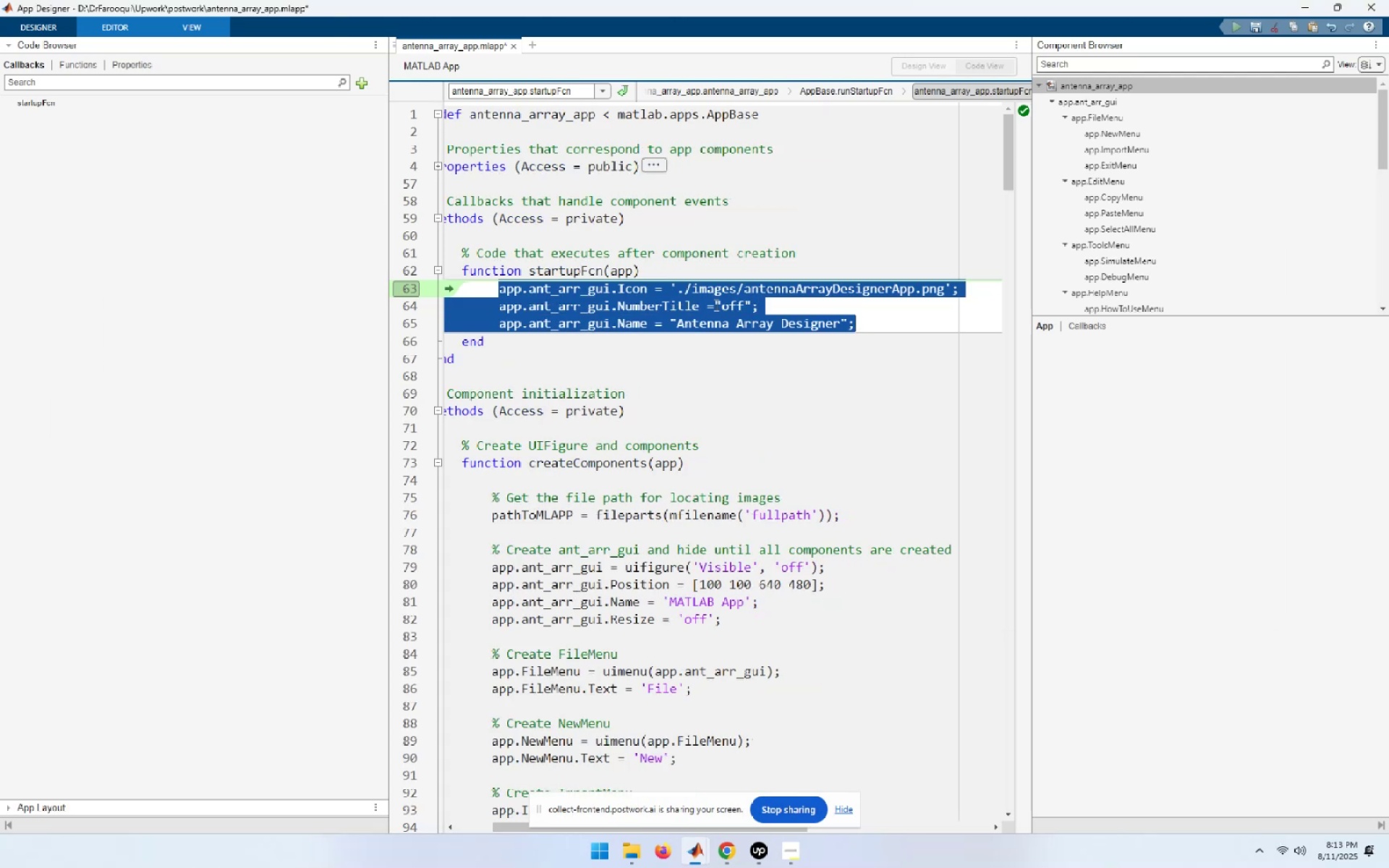 
key(Alt+AltLeft)
 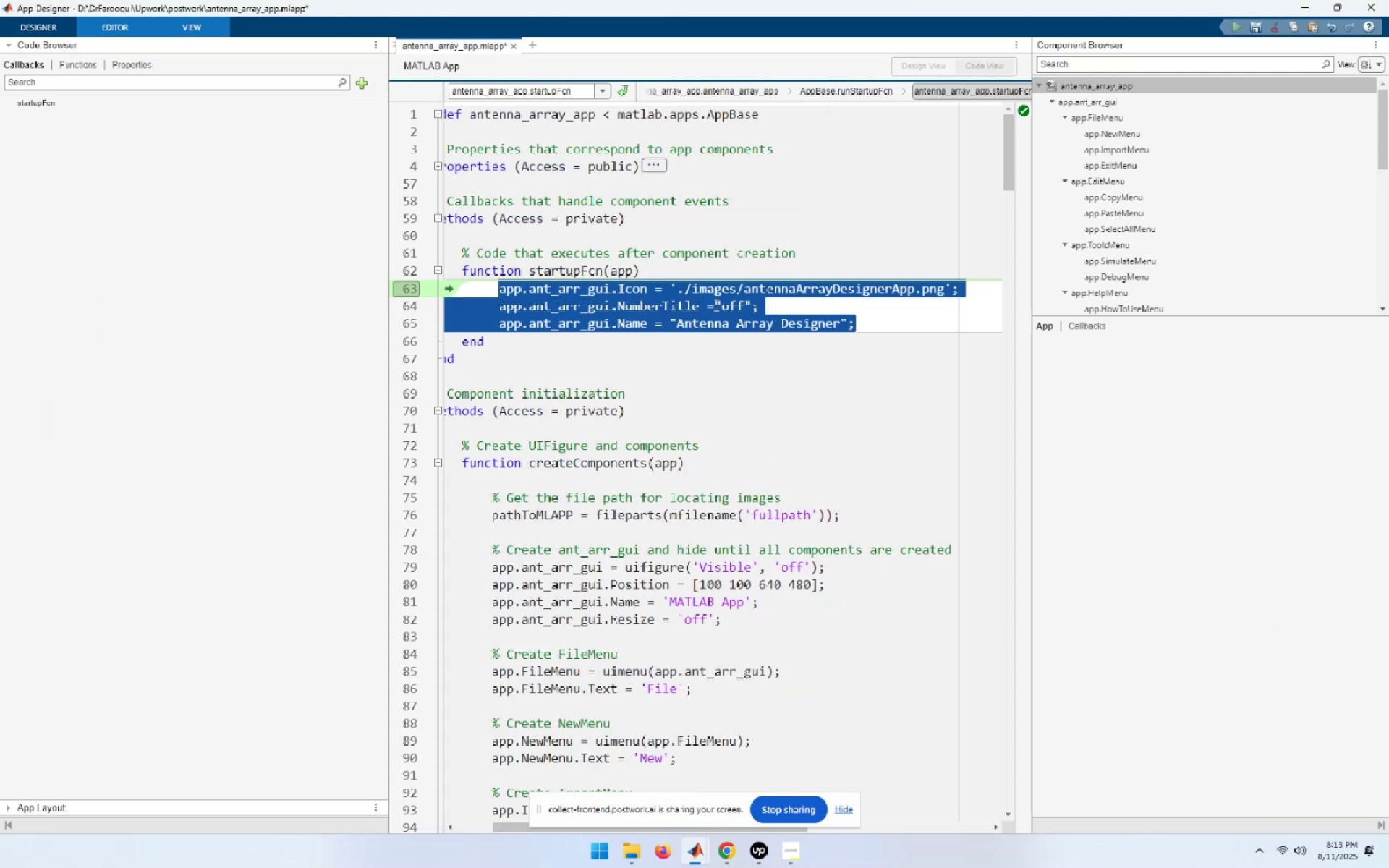 
key(Alt+Tab)
 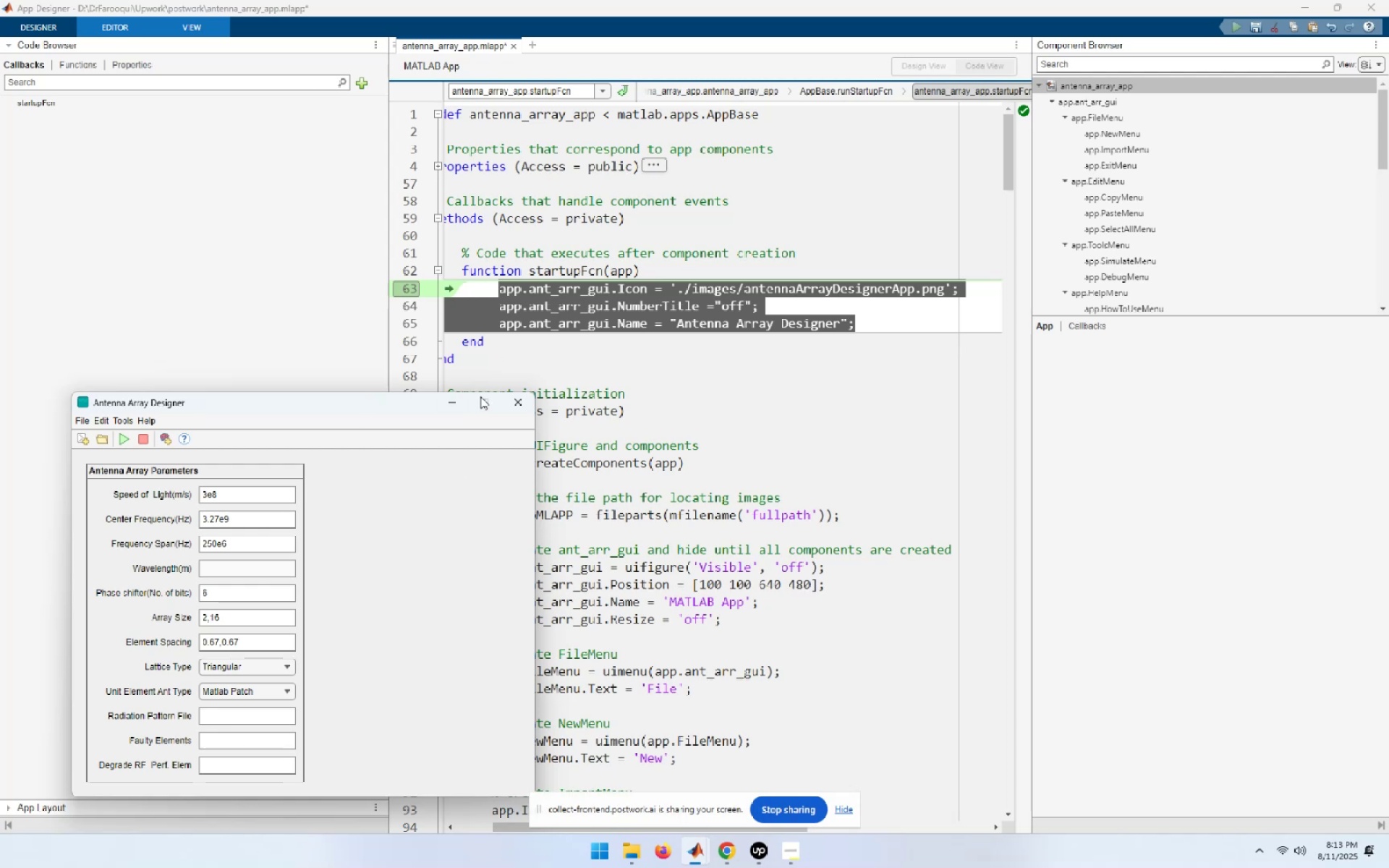 
wait(10.71)
 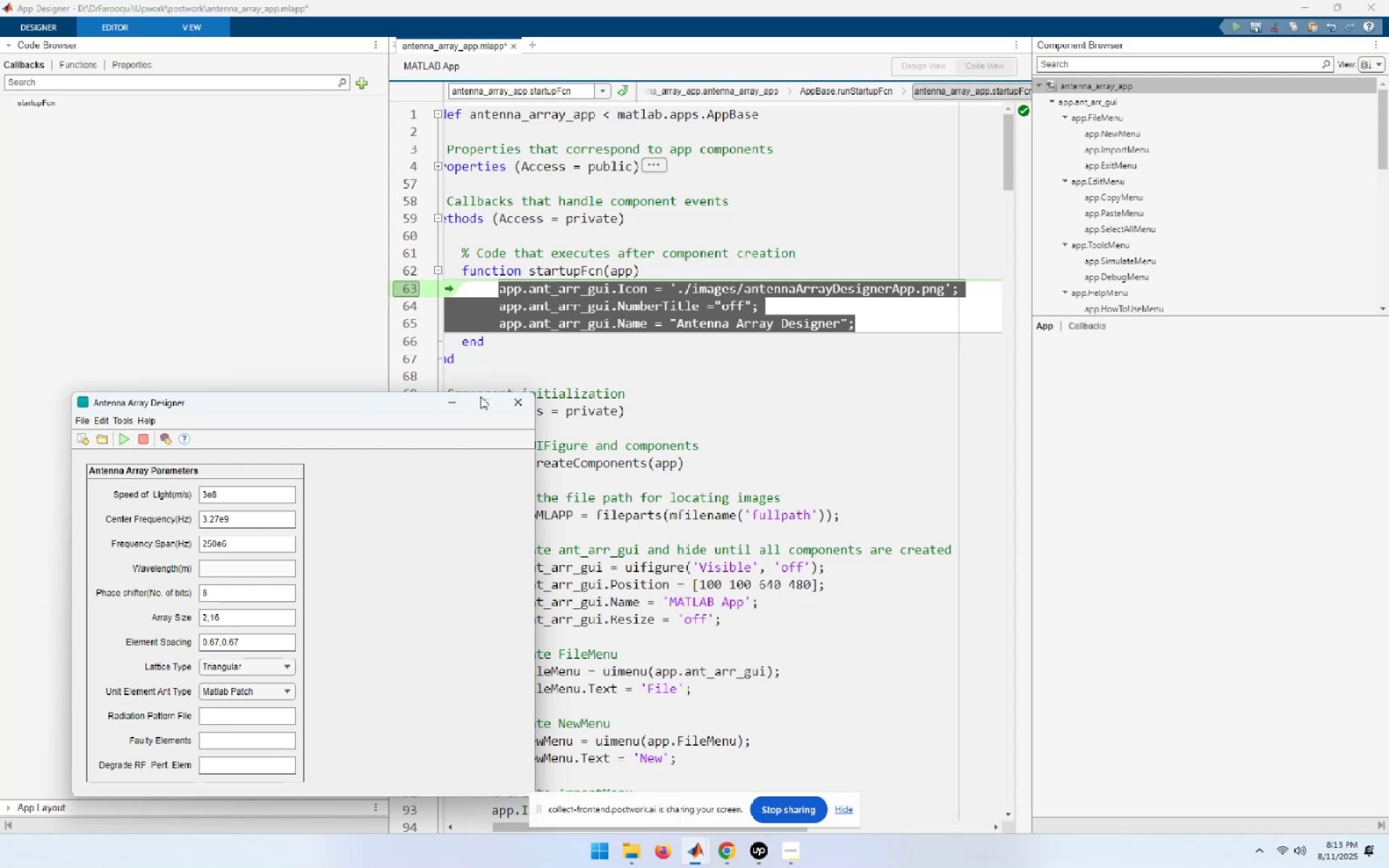 
left_click([522, 403])
 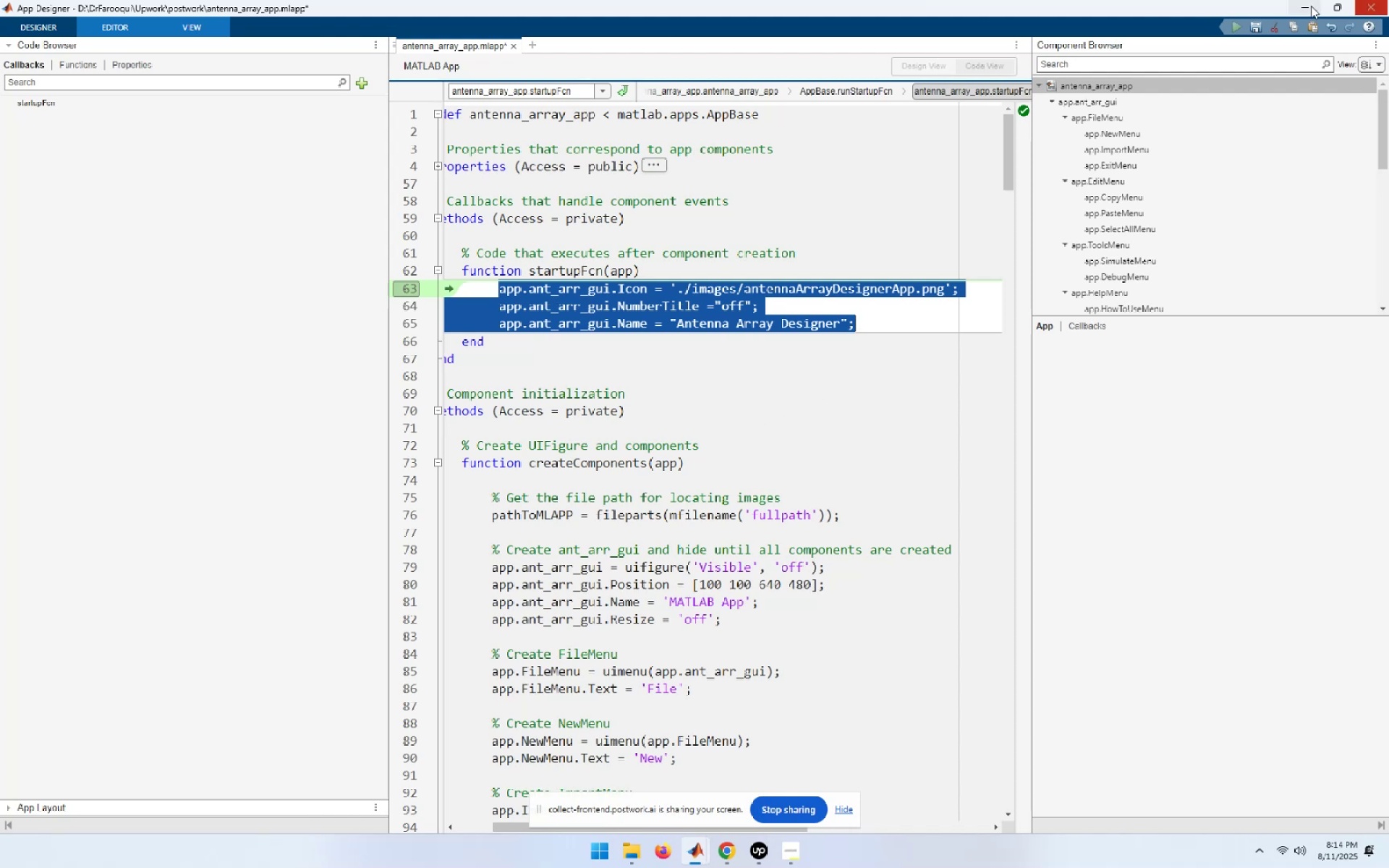 
wait(9.33)
 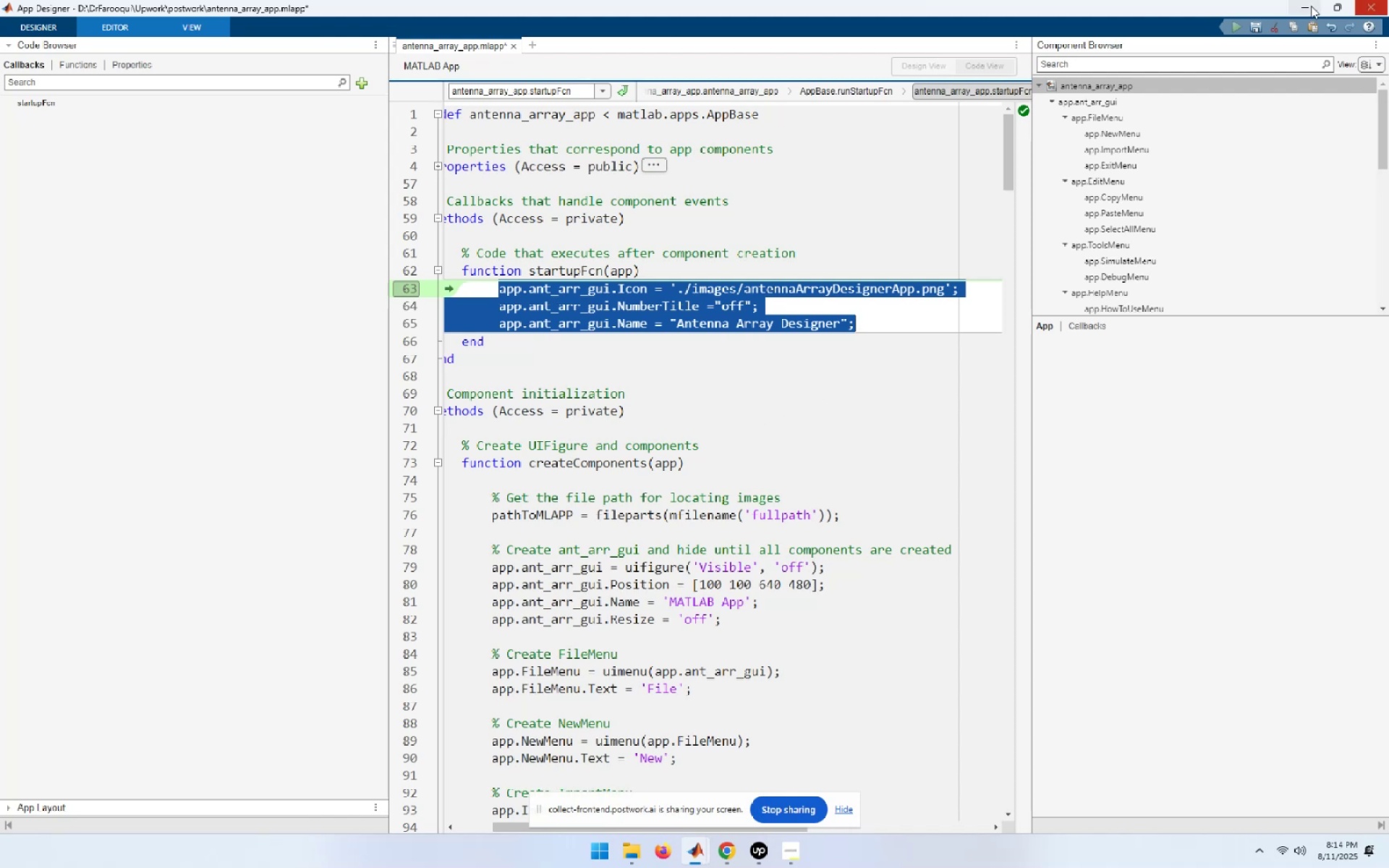 
left_click([807, 401])
 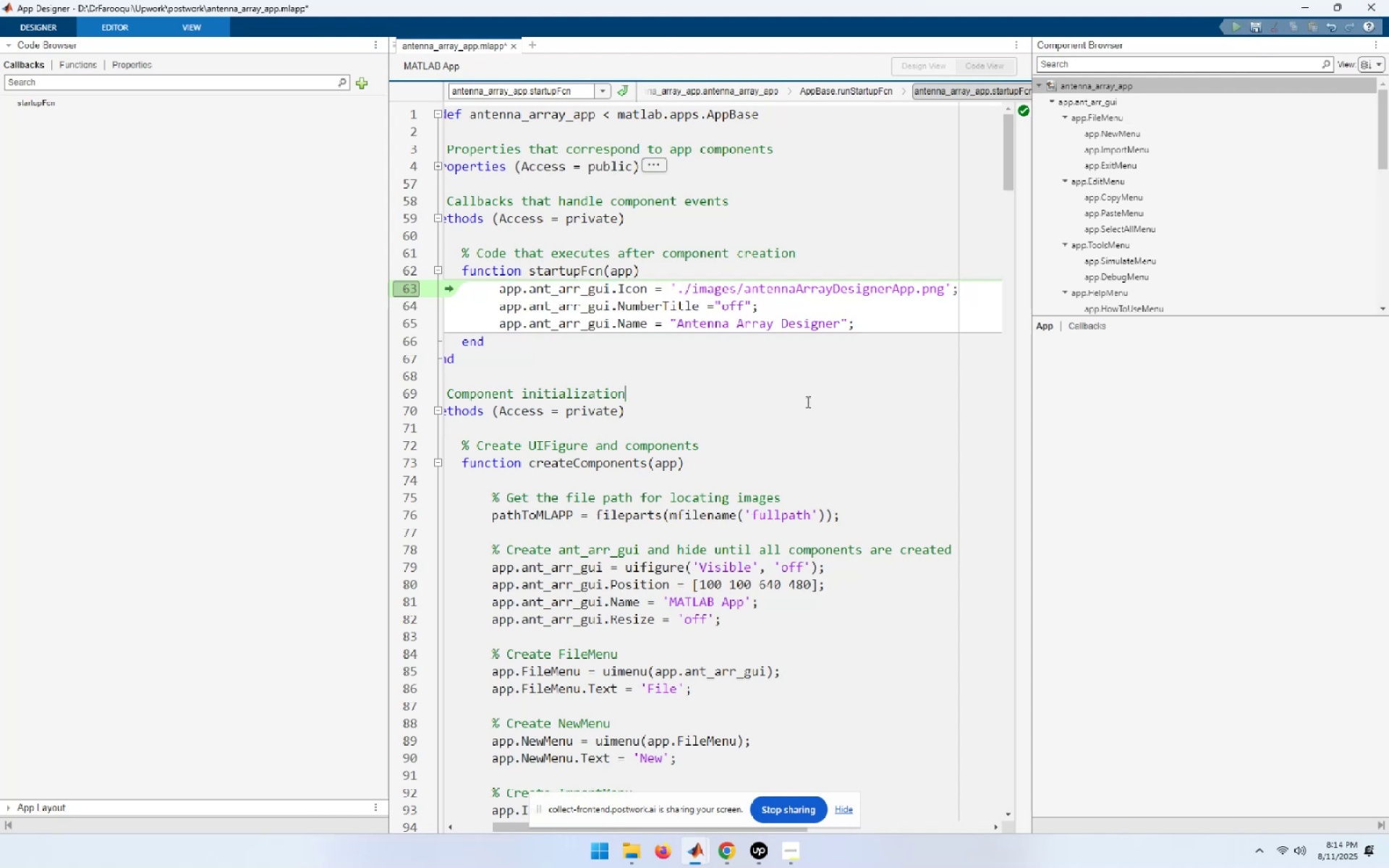 
key(Shift+F5)
 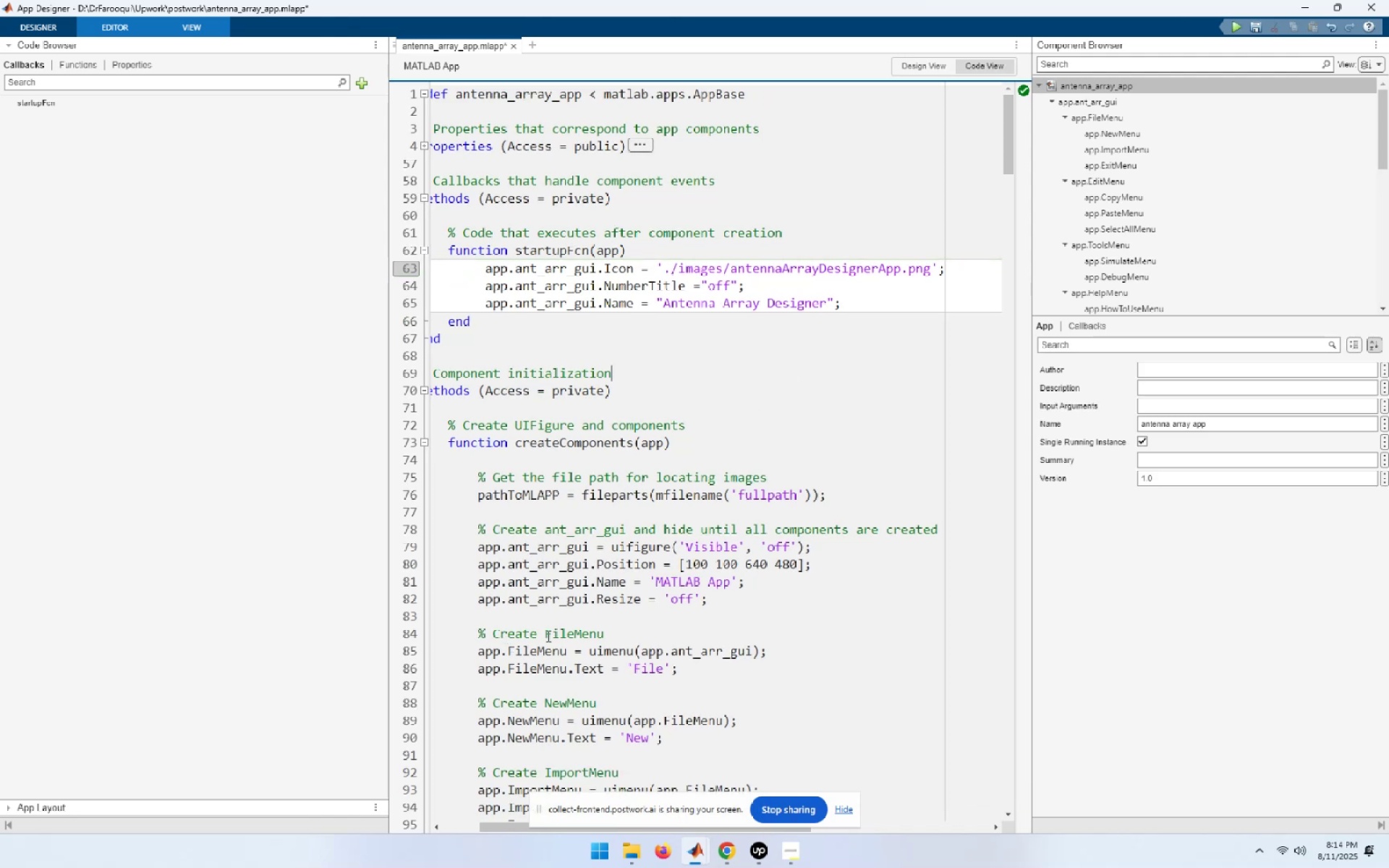 
wait(5.81)
 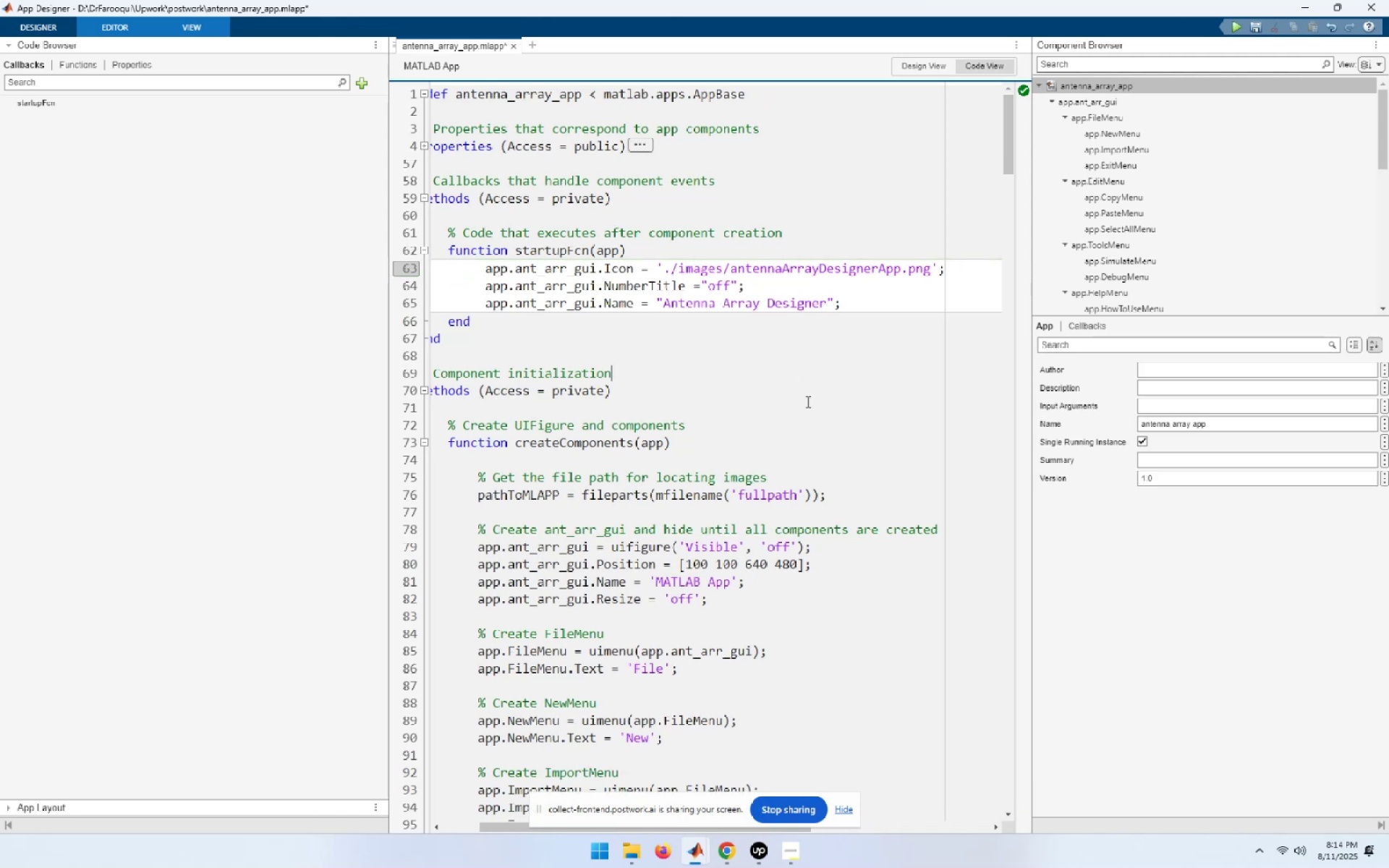 
mouse_move([708, 830])
 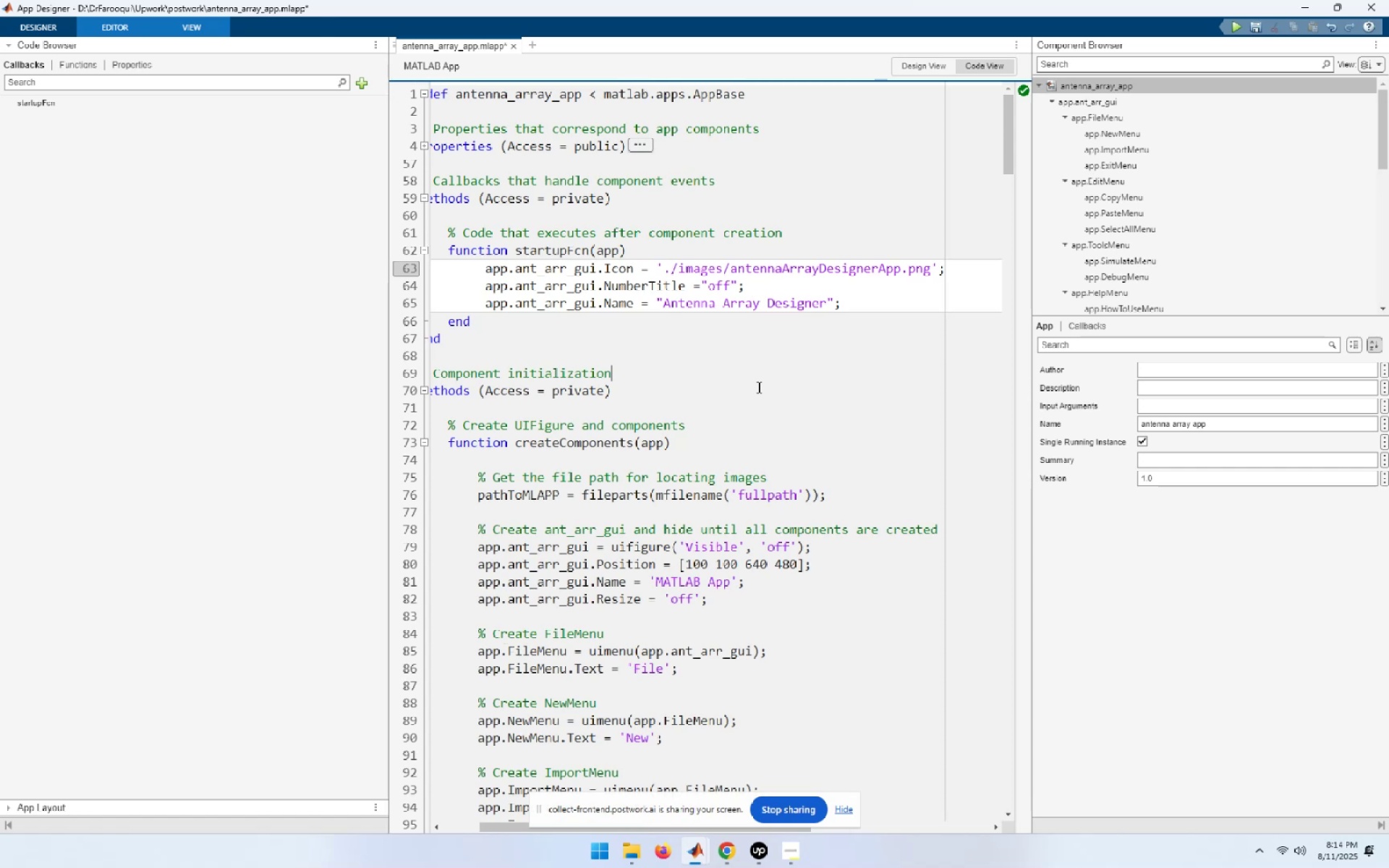 
mouse_move([686, 838])
 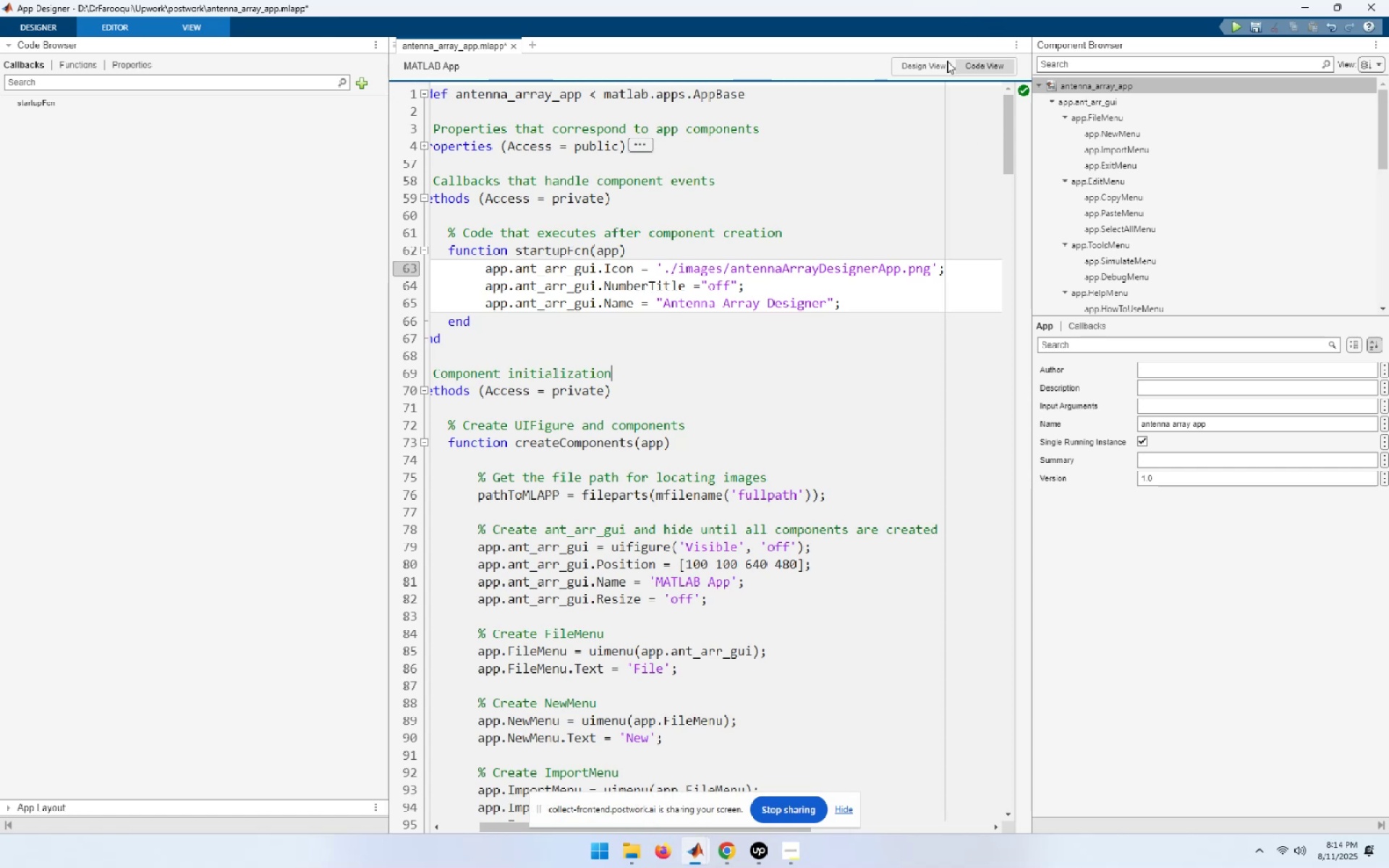 
left_click([929, 75])
 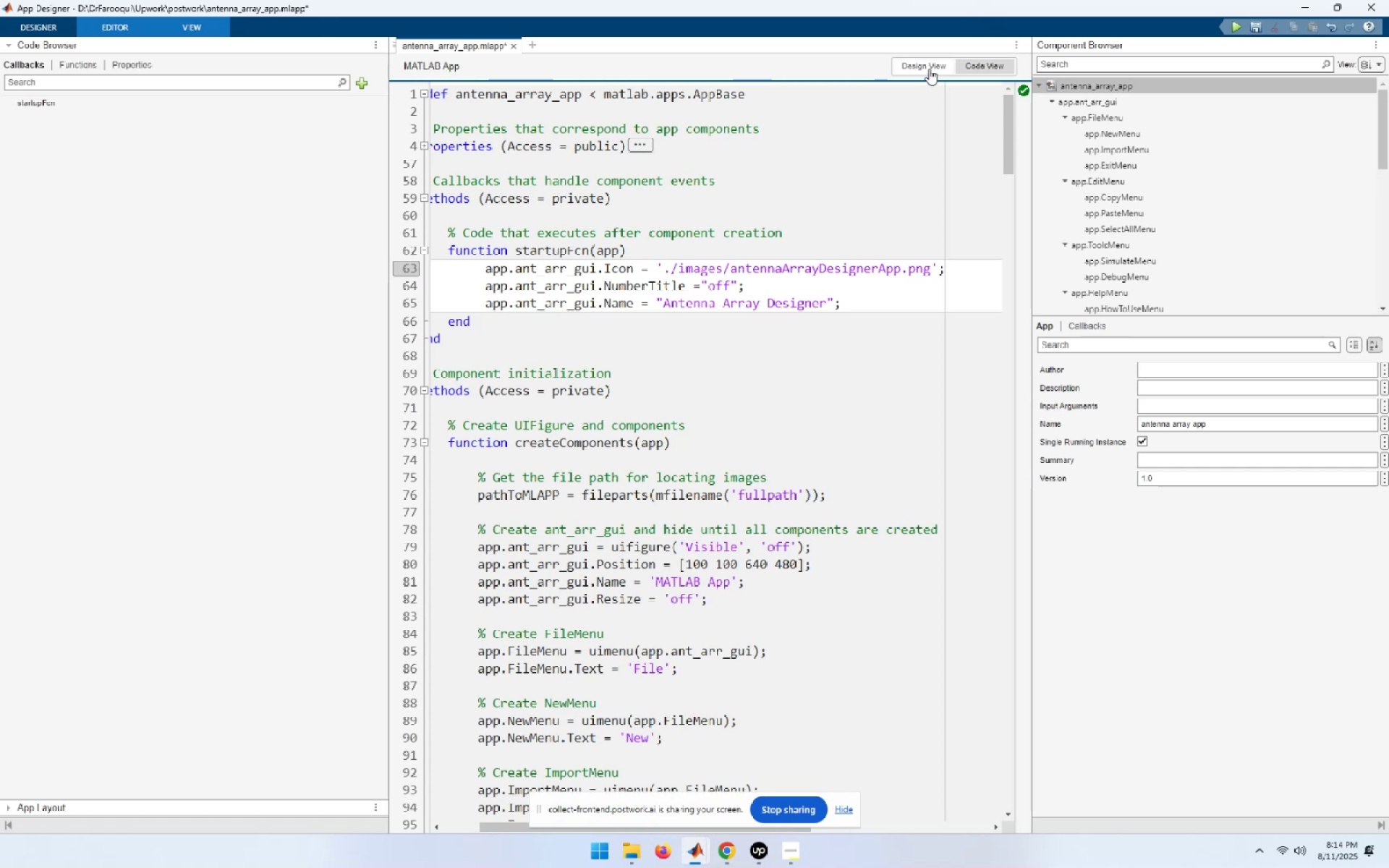 
left_click([929, 69])
 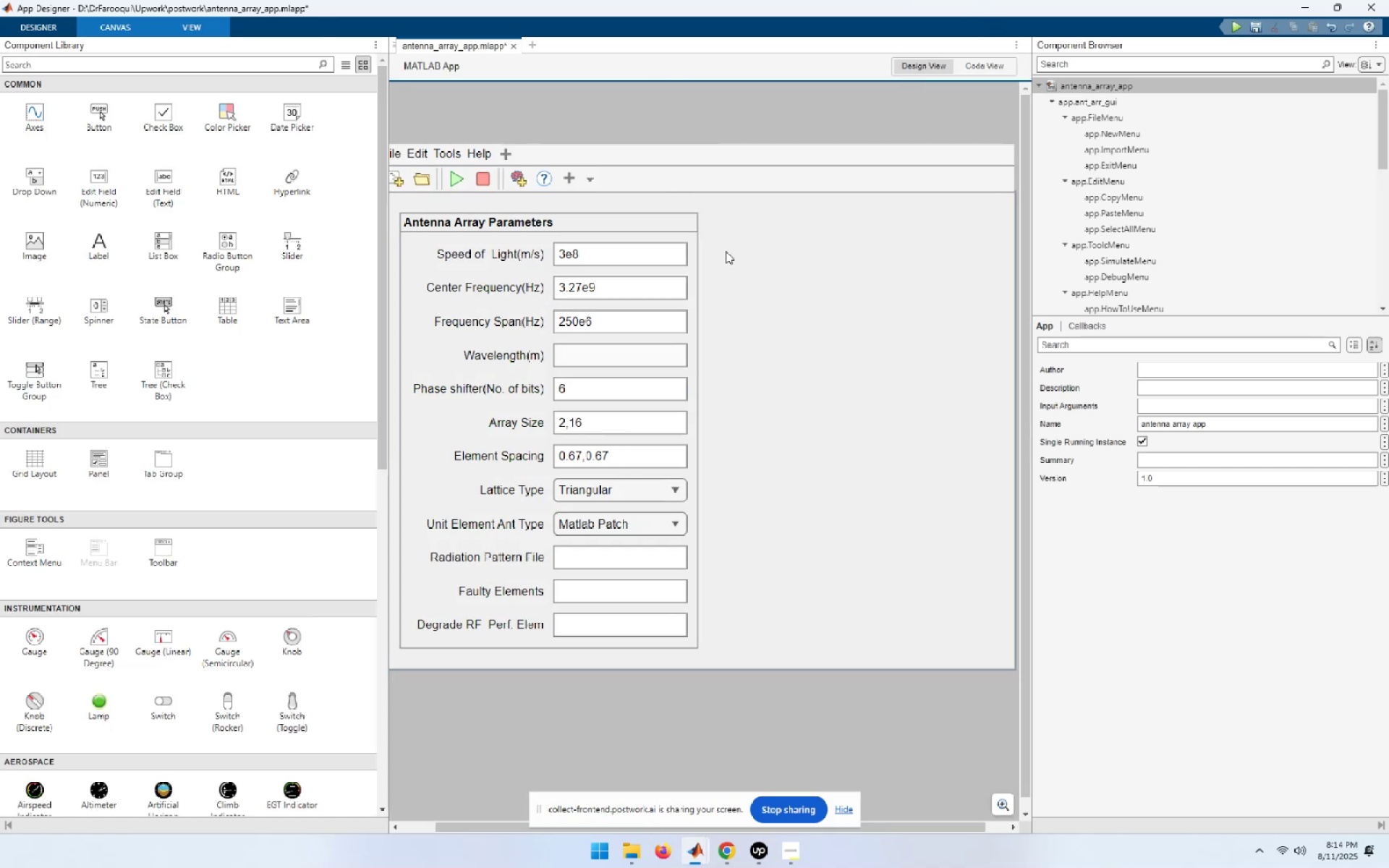 
left_click([628, 252])
 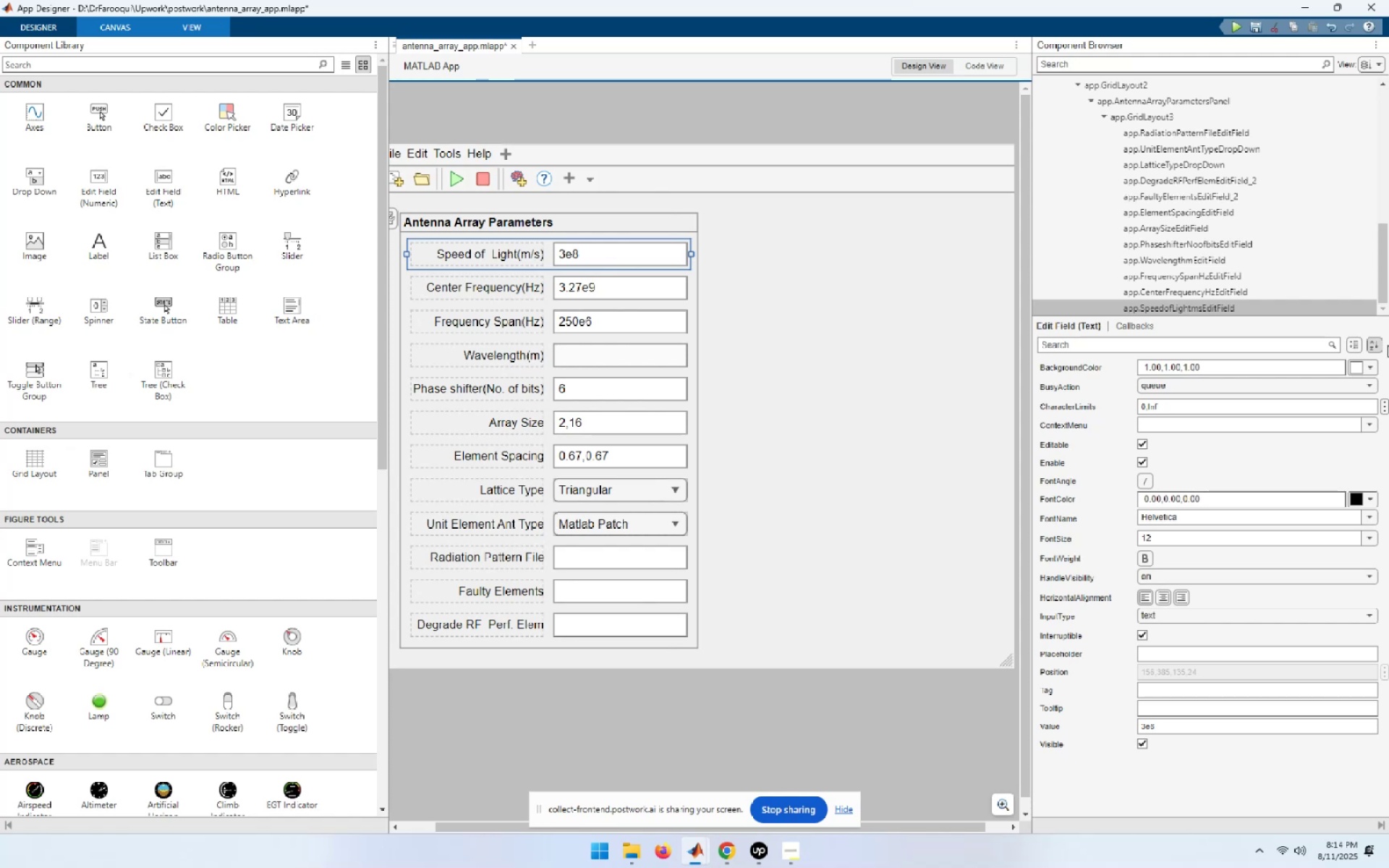 
wait(12.8)
 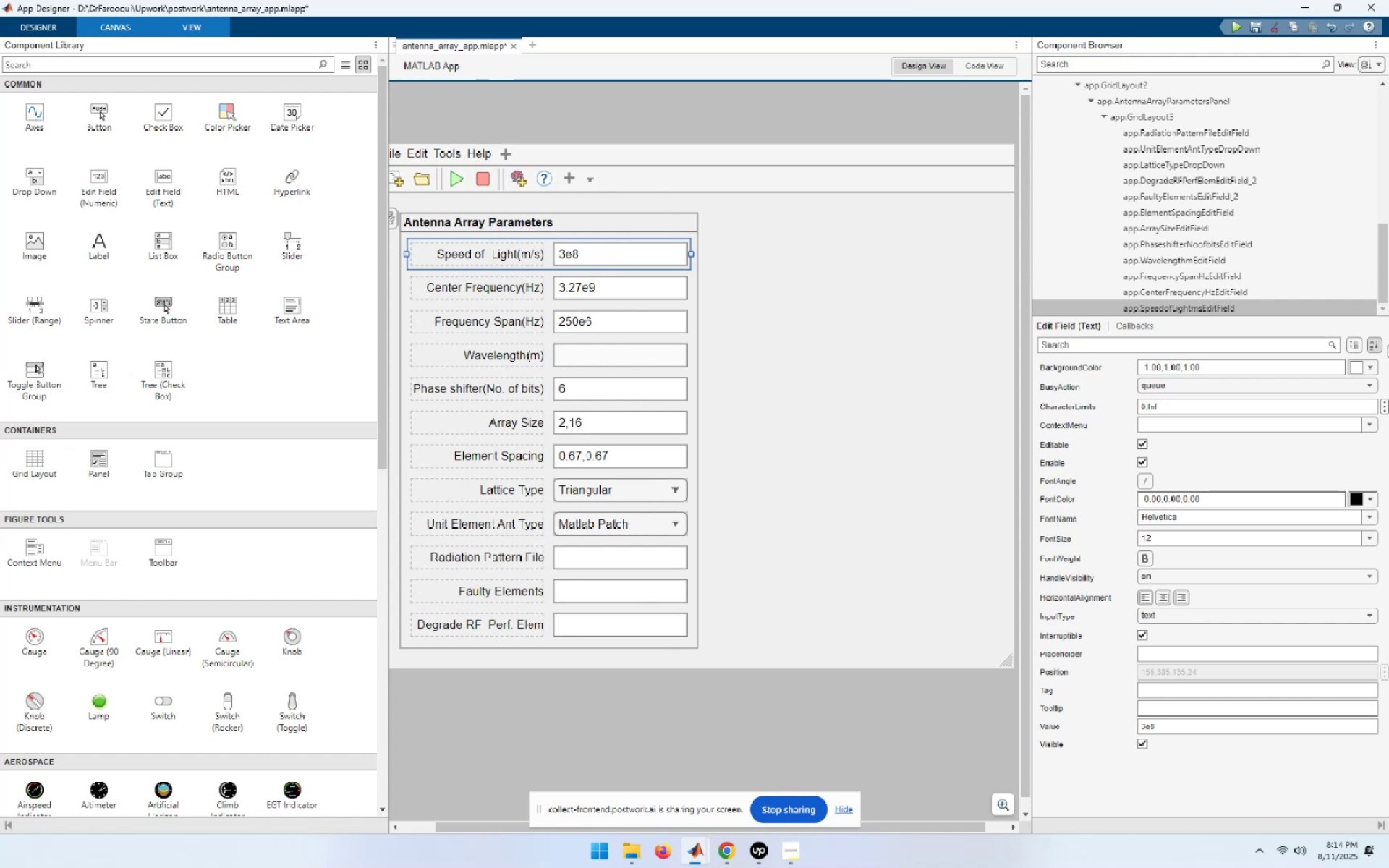 
mouse_move([714, 854])
 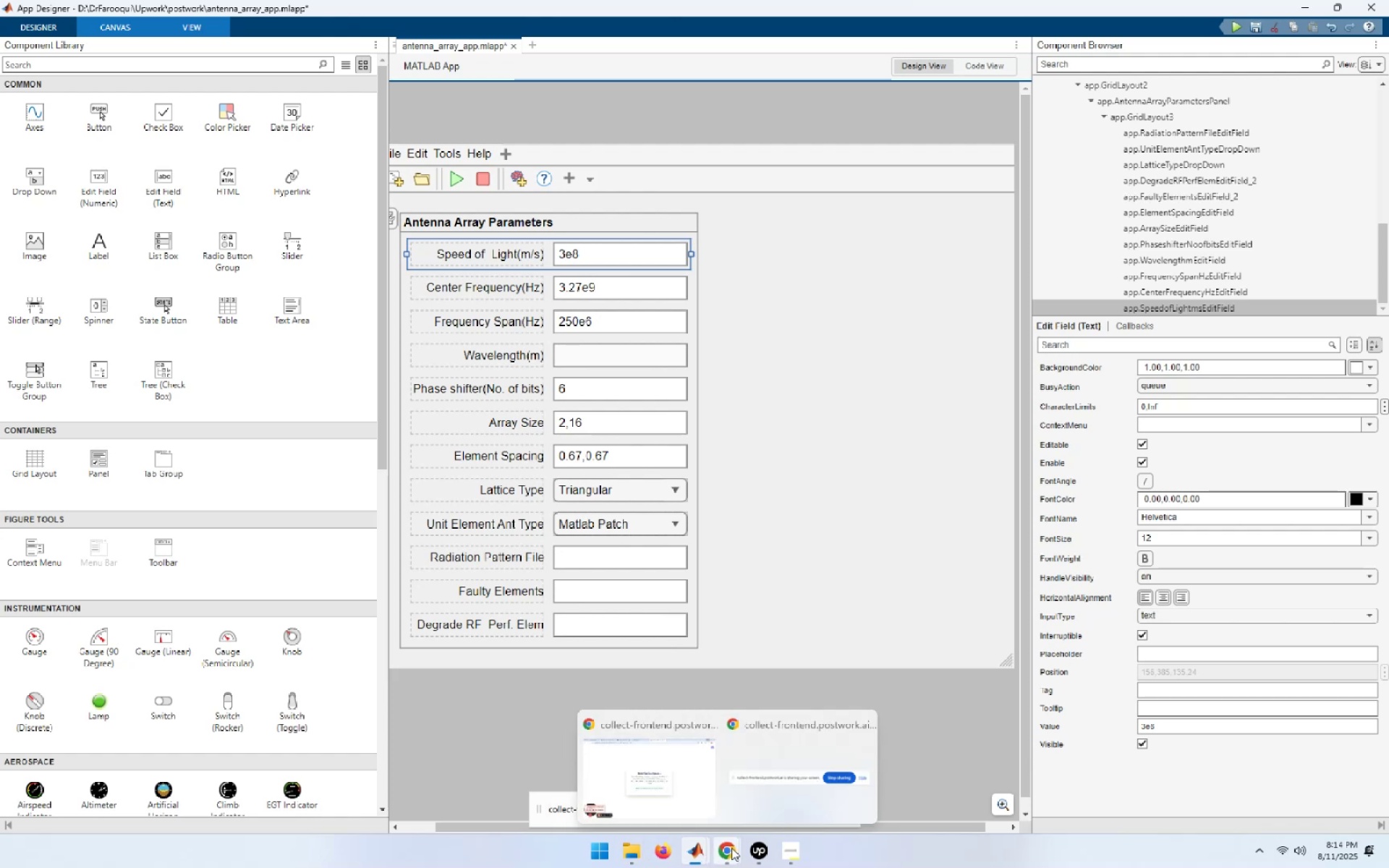 
left_click([669, 786])
 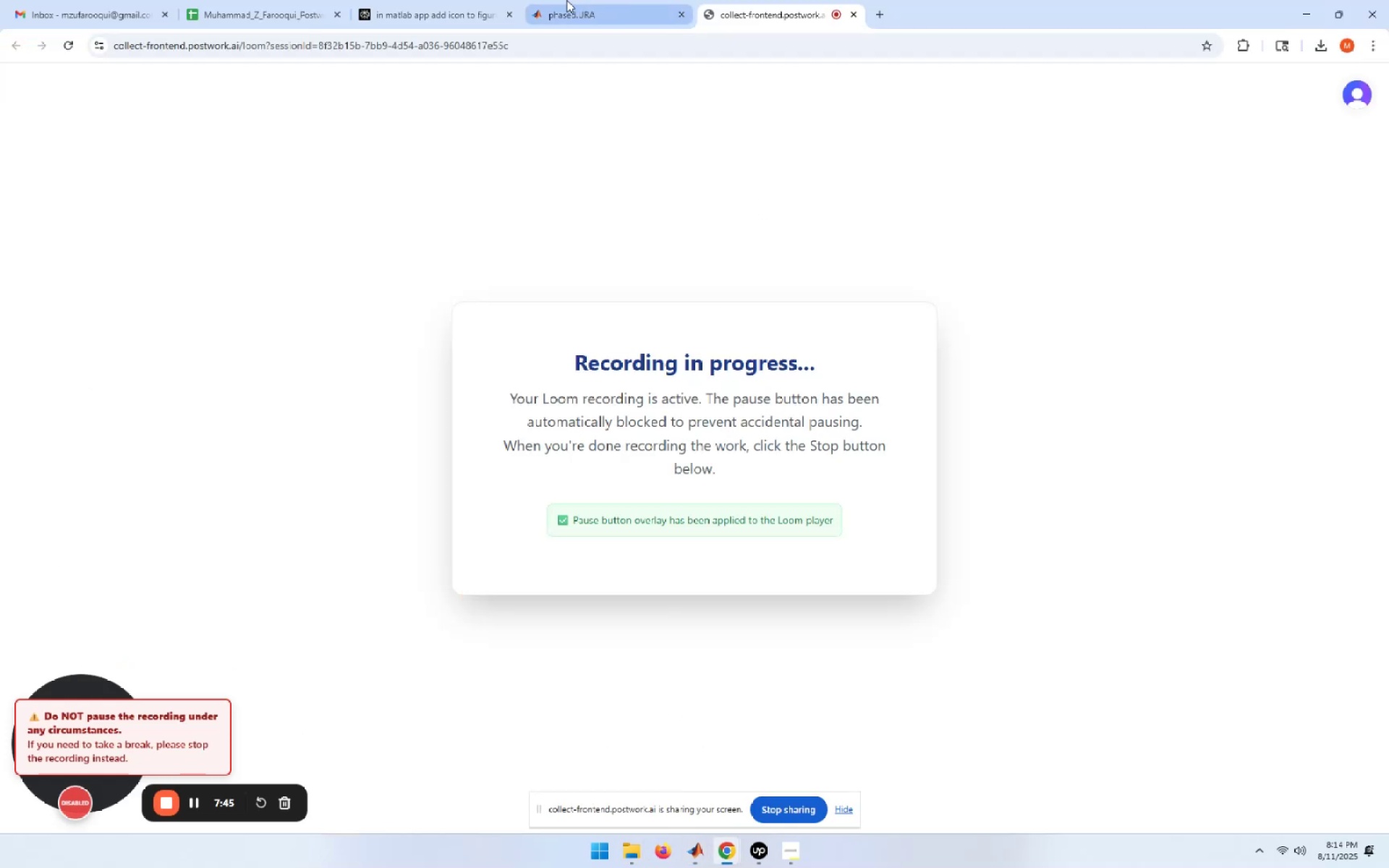 
left_click([443, 0])
 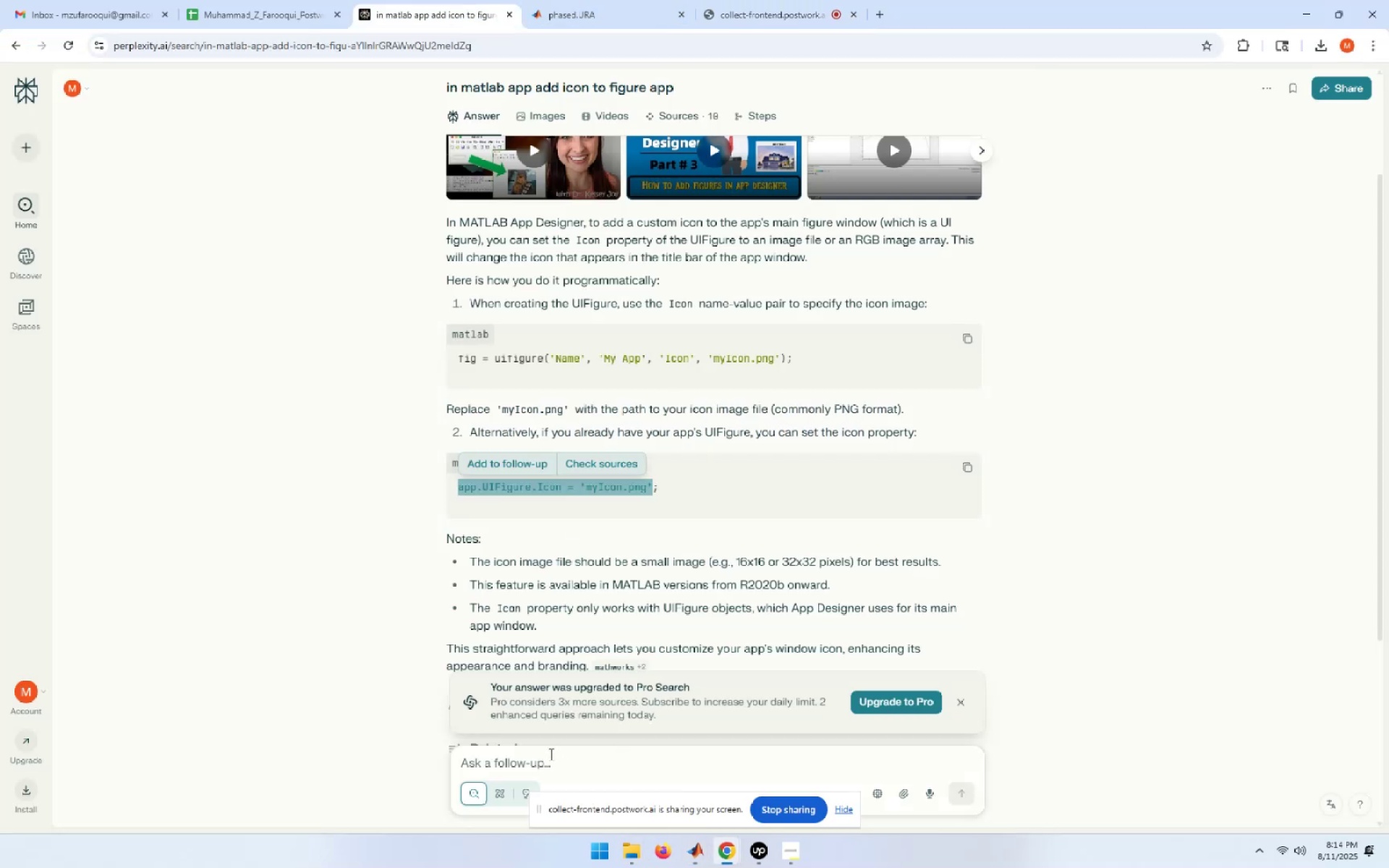 
left_click([543, 765])
 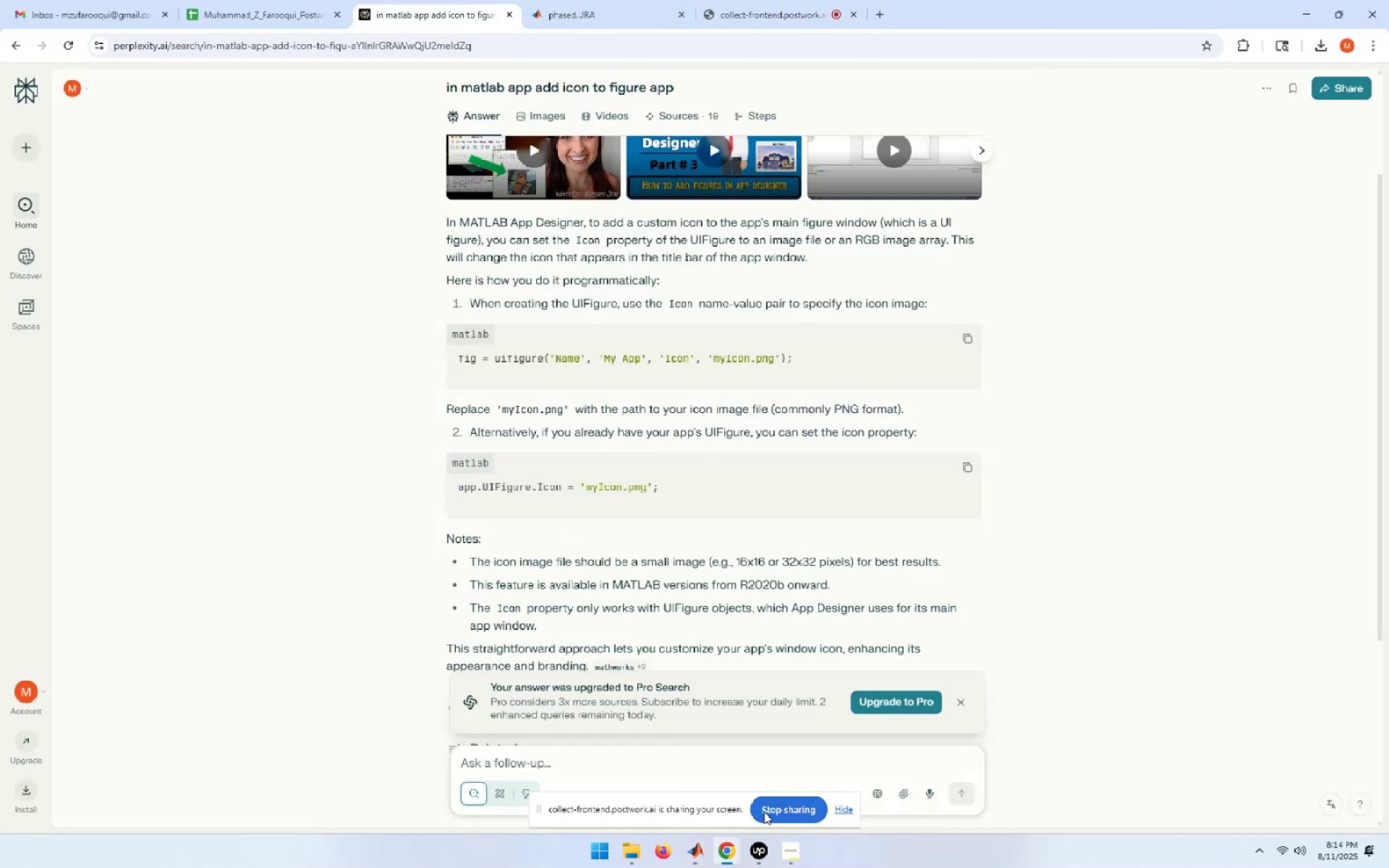 
type(hg)
key(Backspace)
key(Backspace)
type(get constant in matlab)
 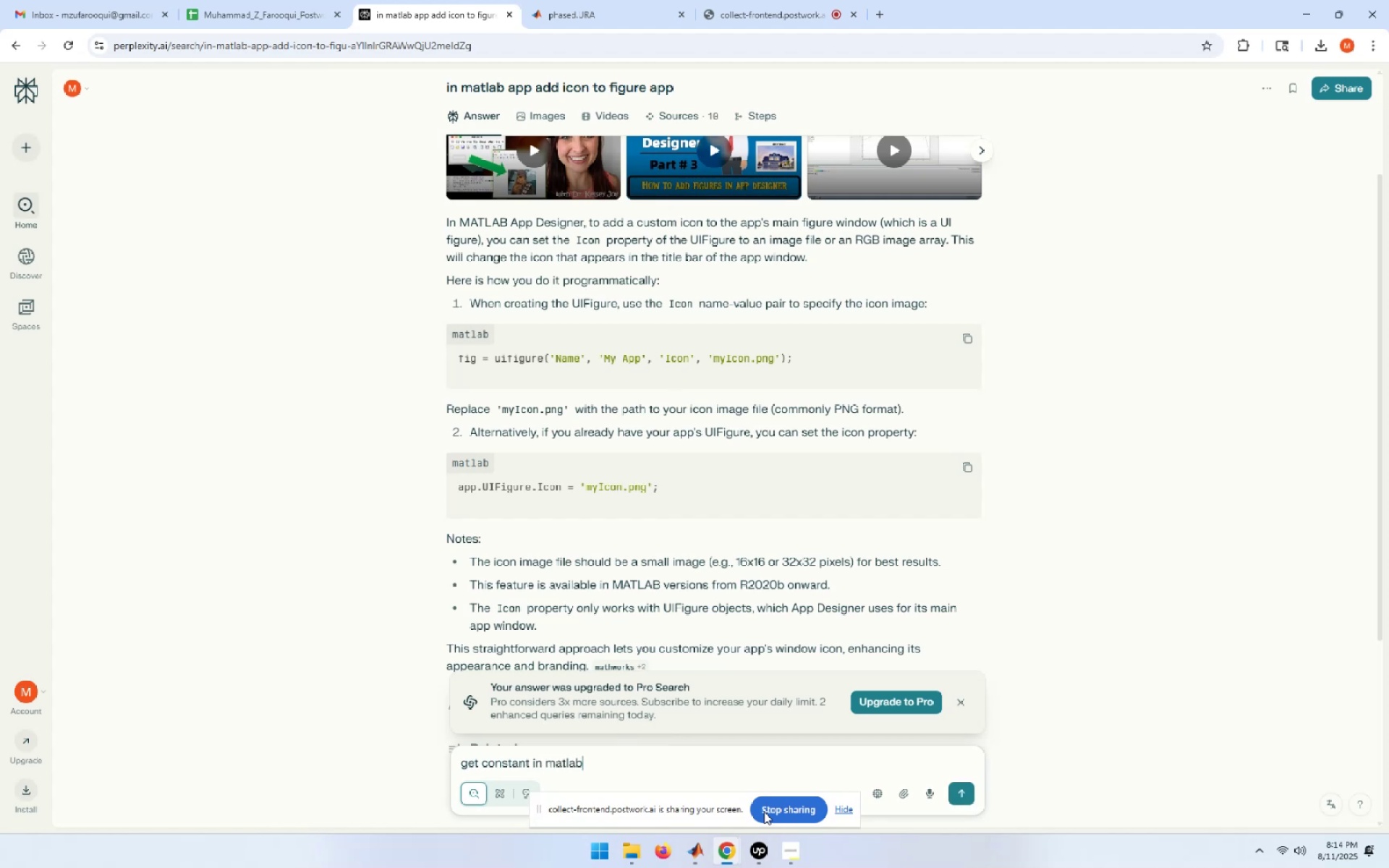 
key(Enter)
 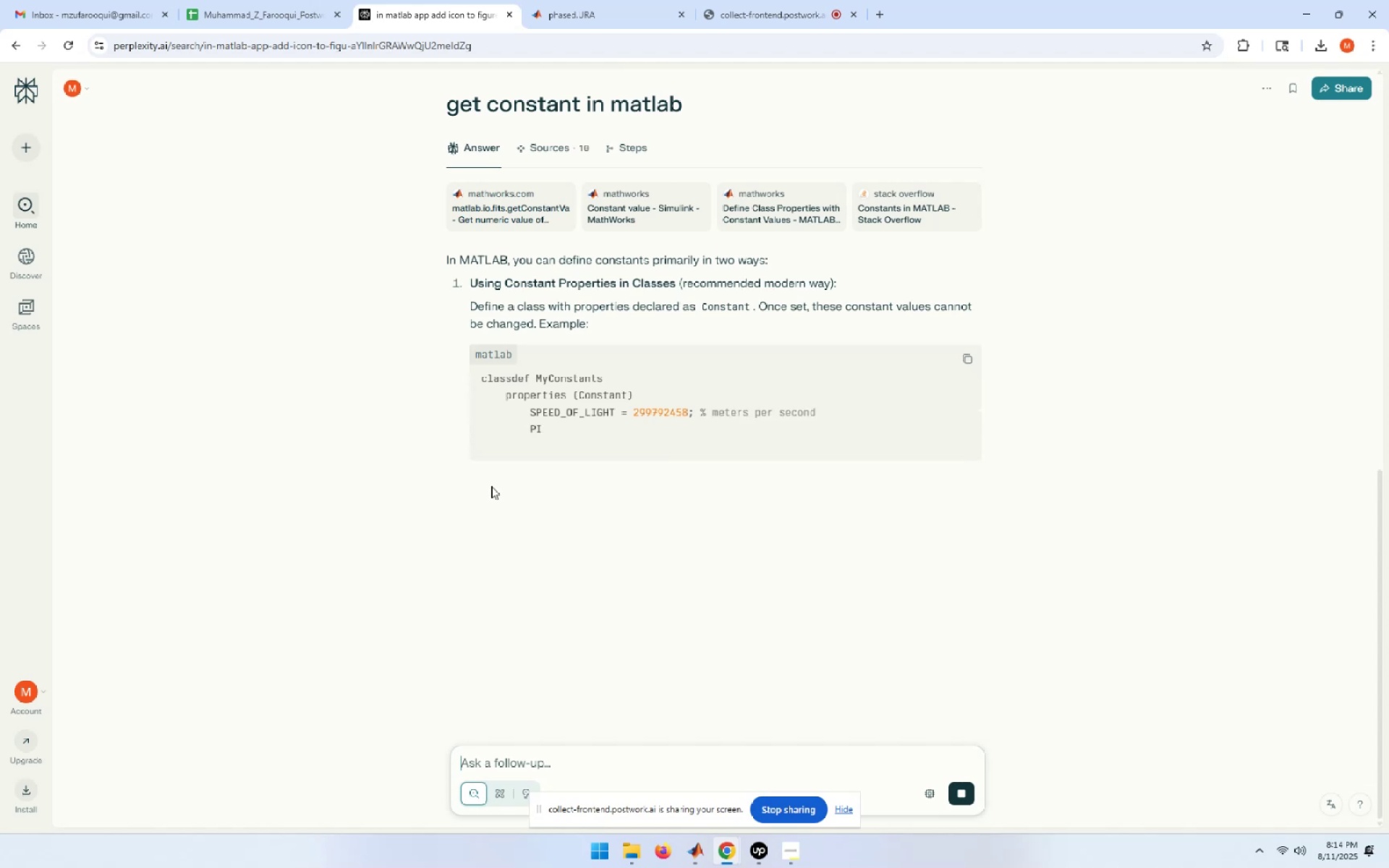 
wait(11.51)
 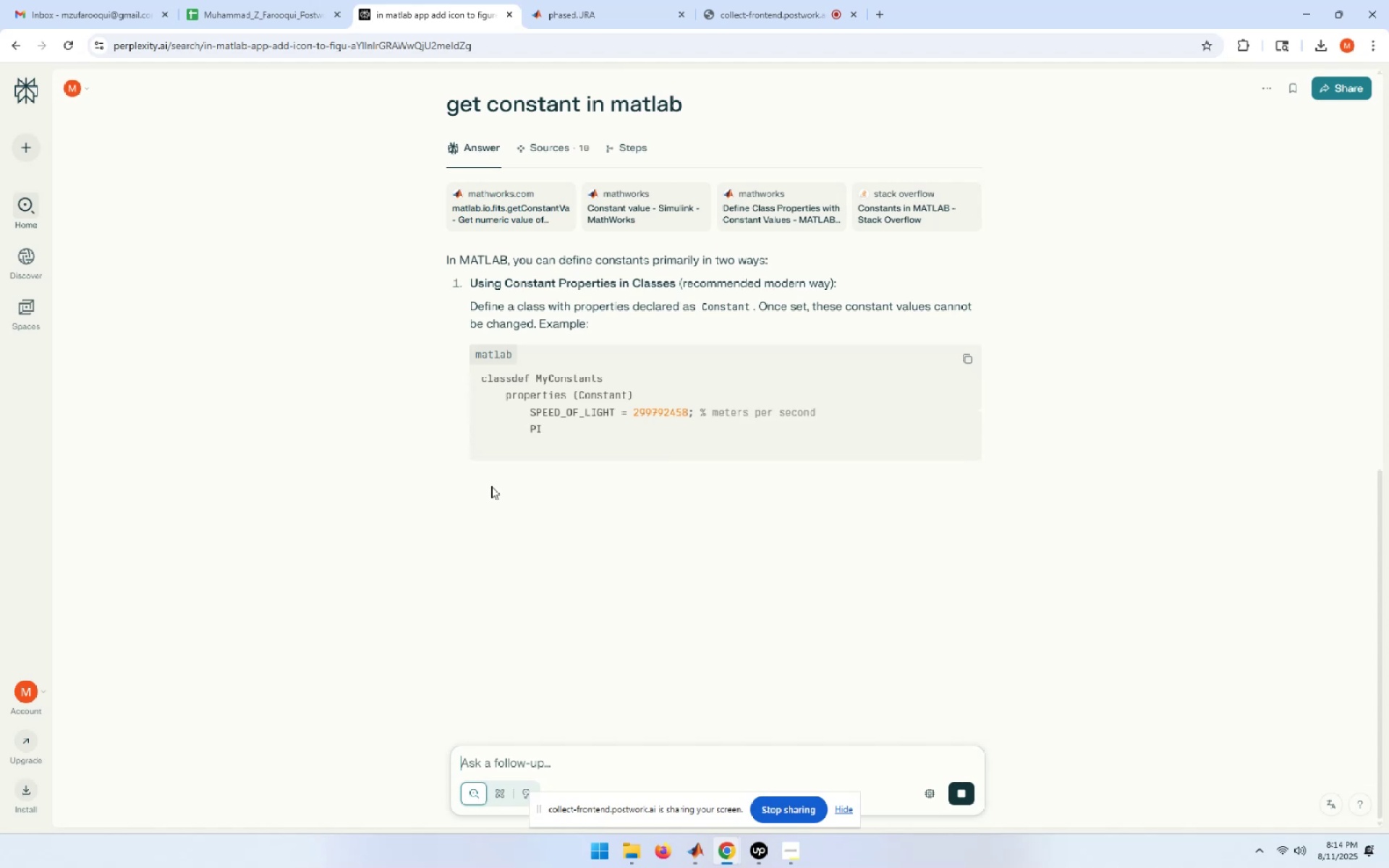 
scroll: coordinate [759, 565], scroll_direction: down, amount: 10.0
 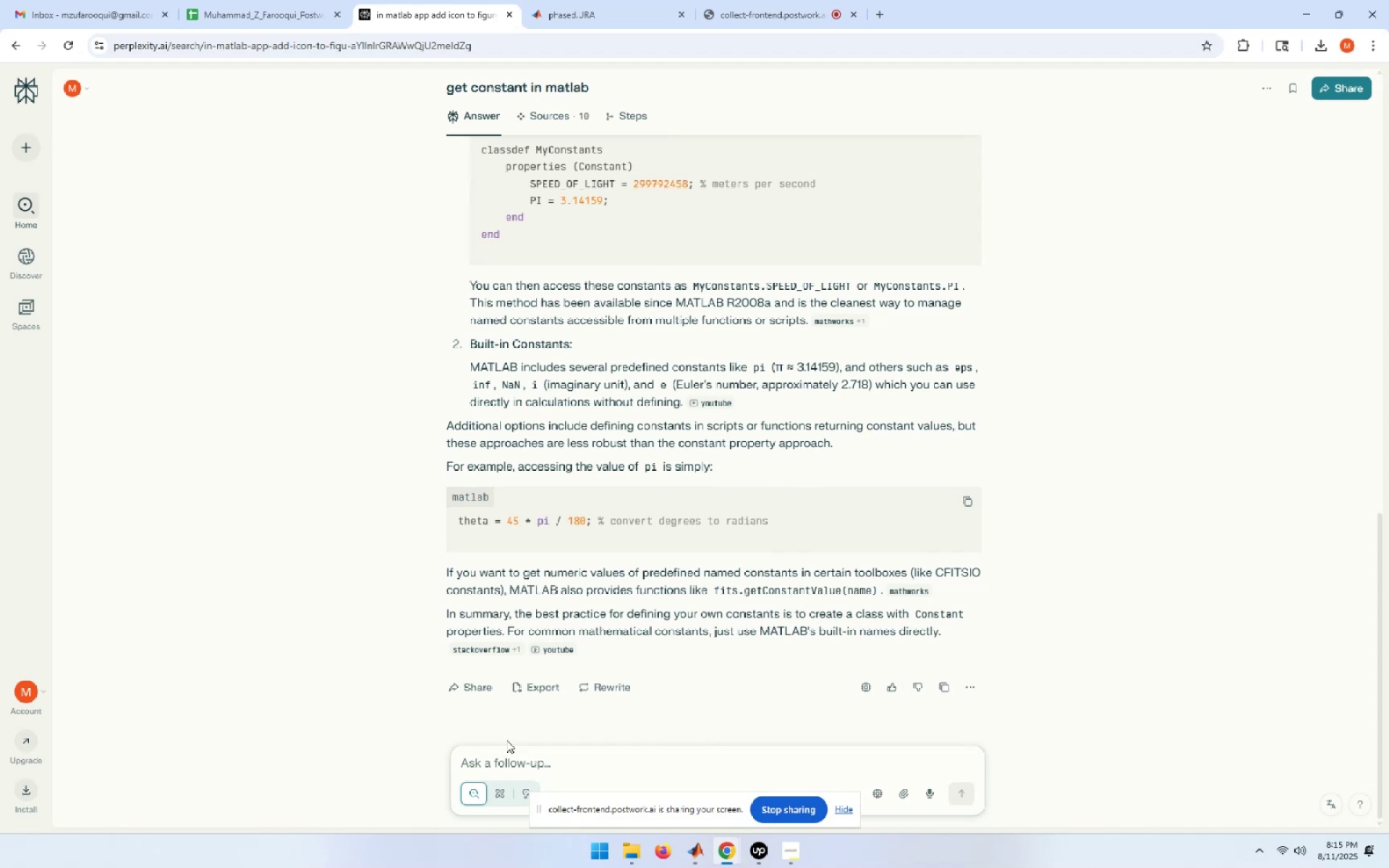 
left_click([589, 771])
 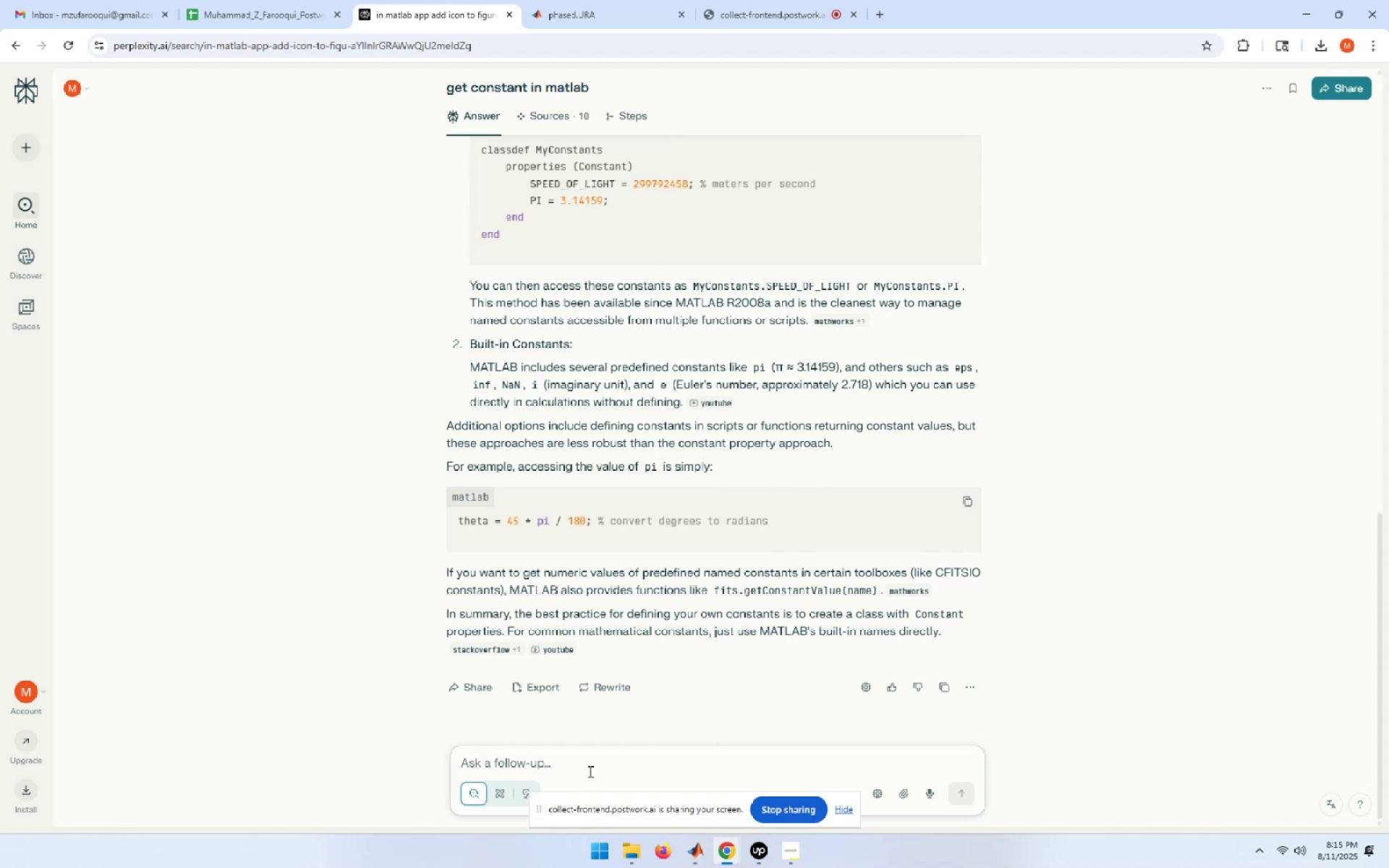 
type(phyconst in matlab)
 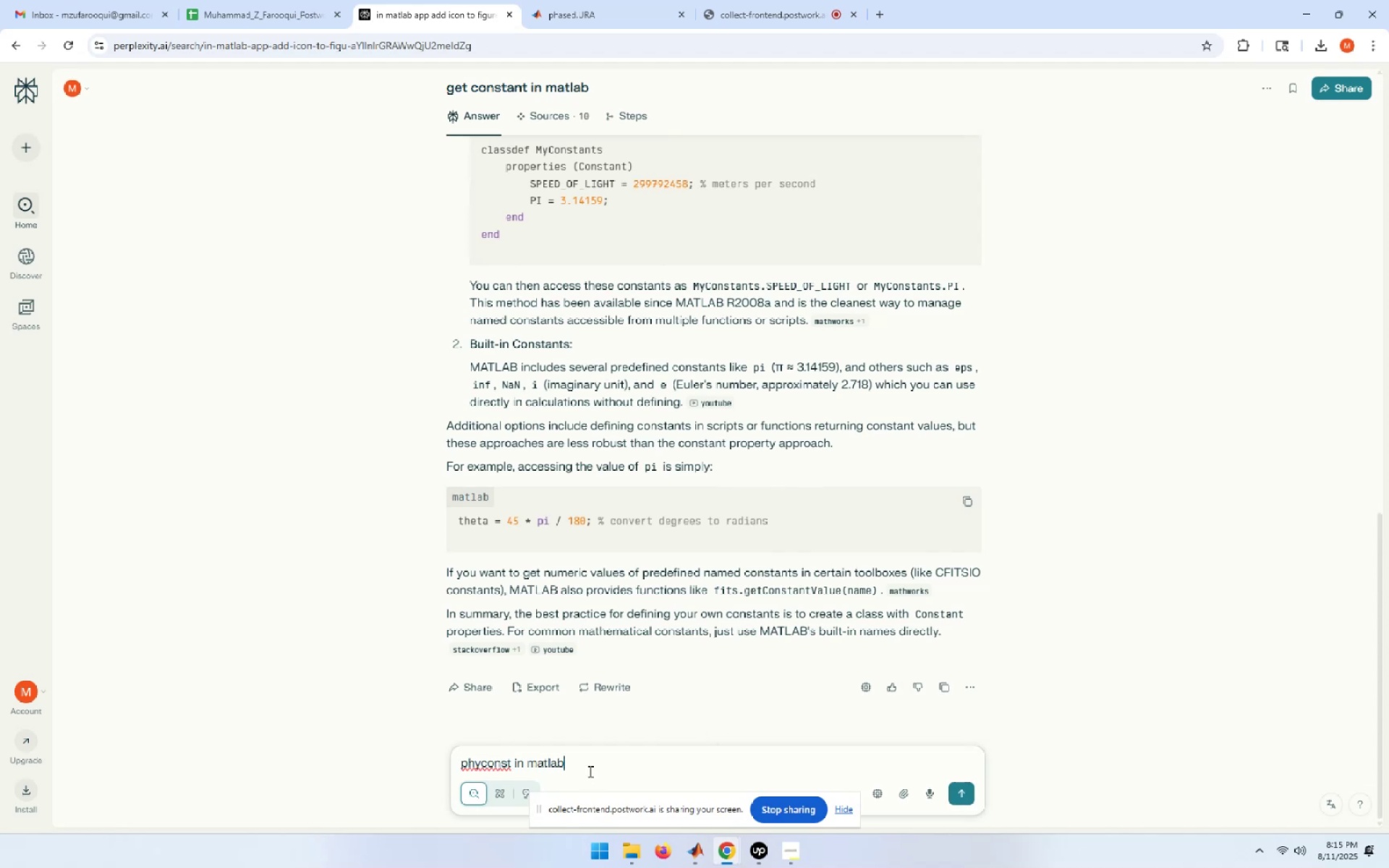 
key(Enter)
 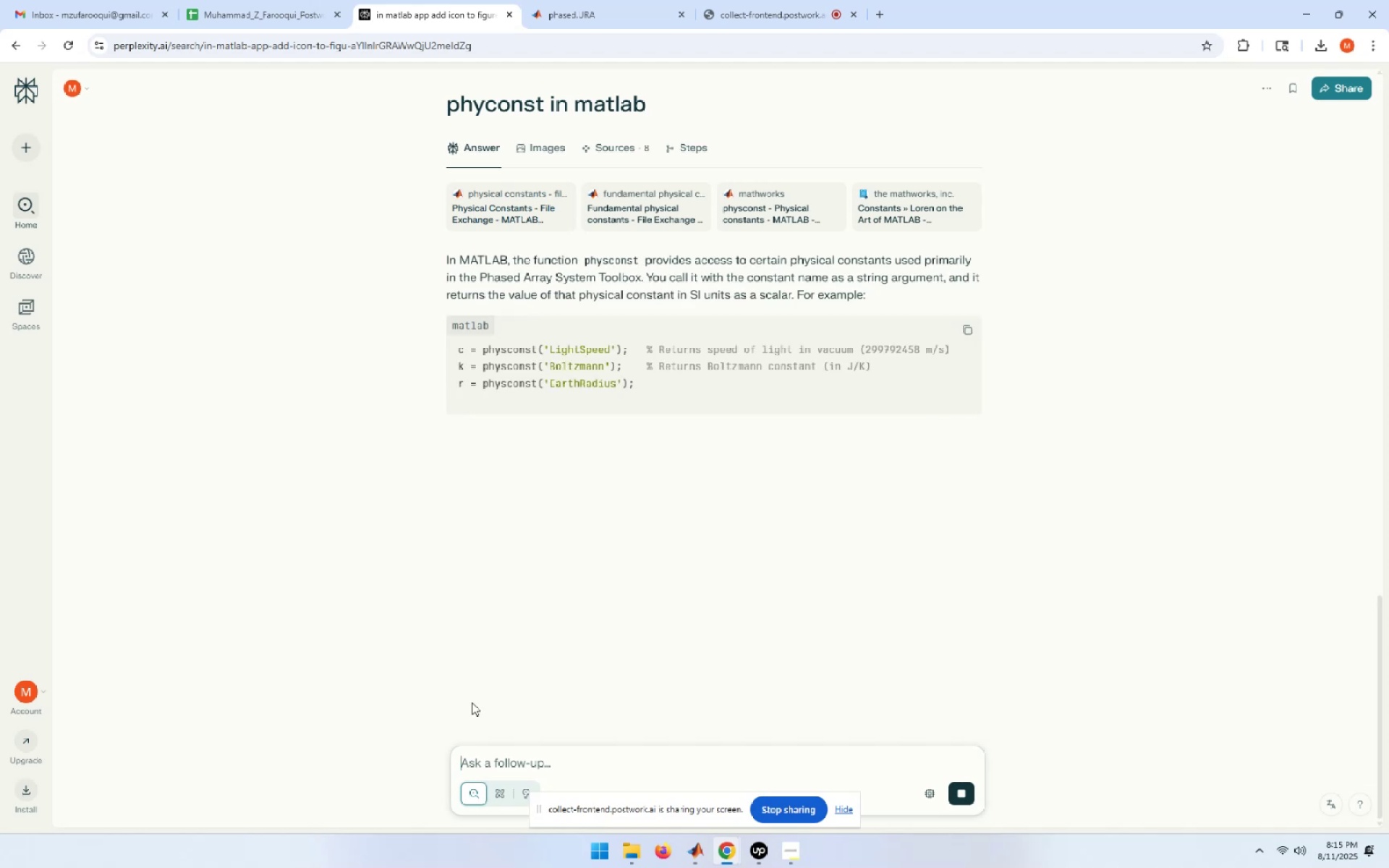 
wait(5.72)
 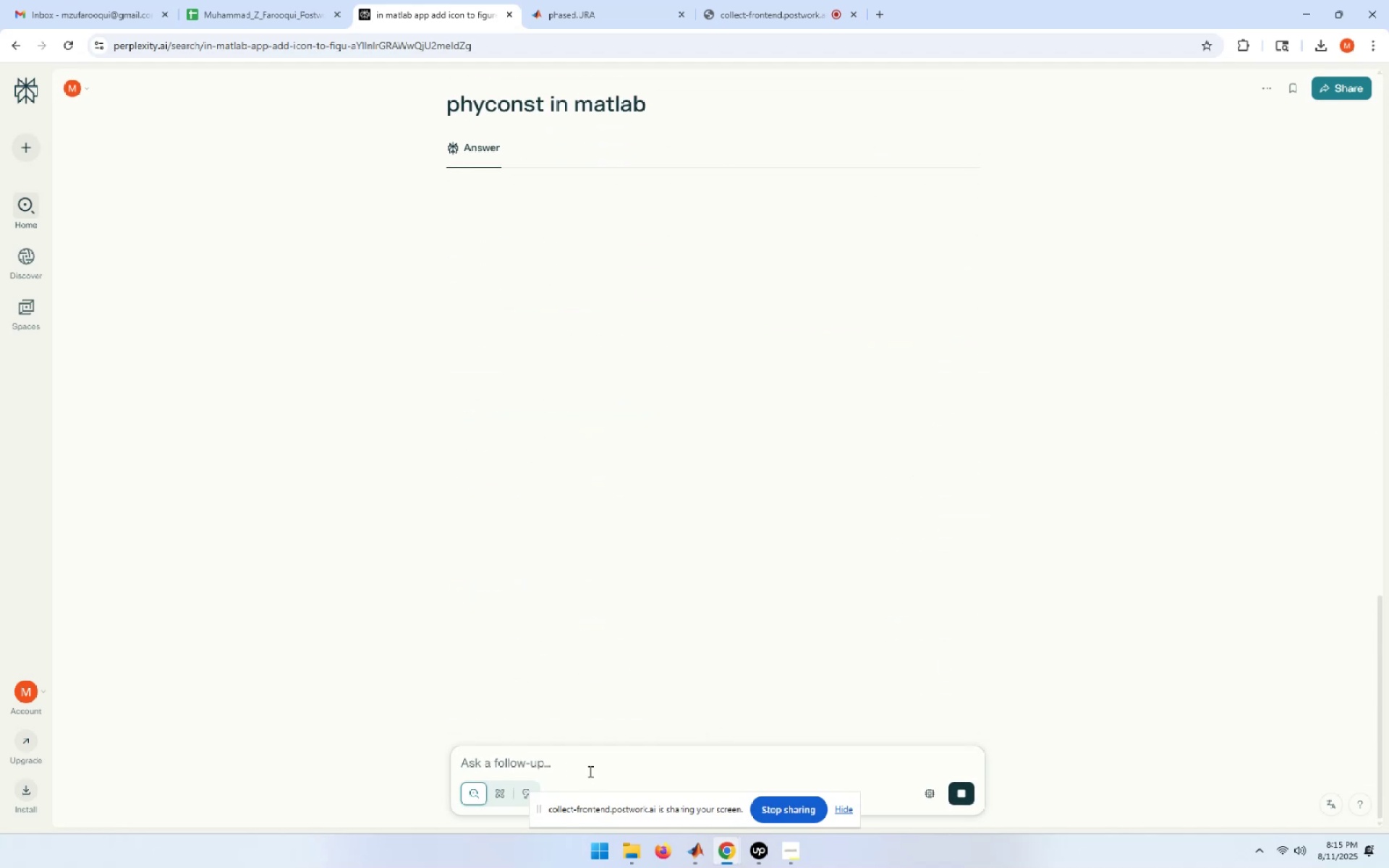 
left_click_drag(start_coordinate=[627, 347], to_coordinate=[454, 352])
 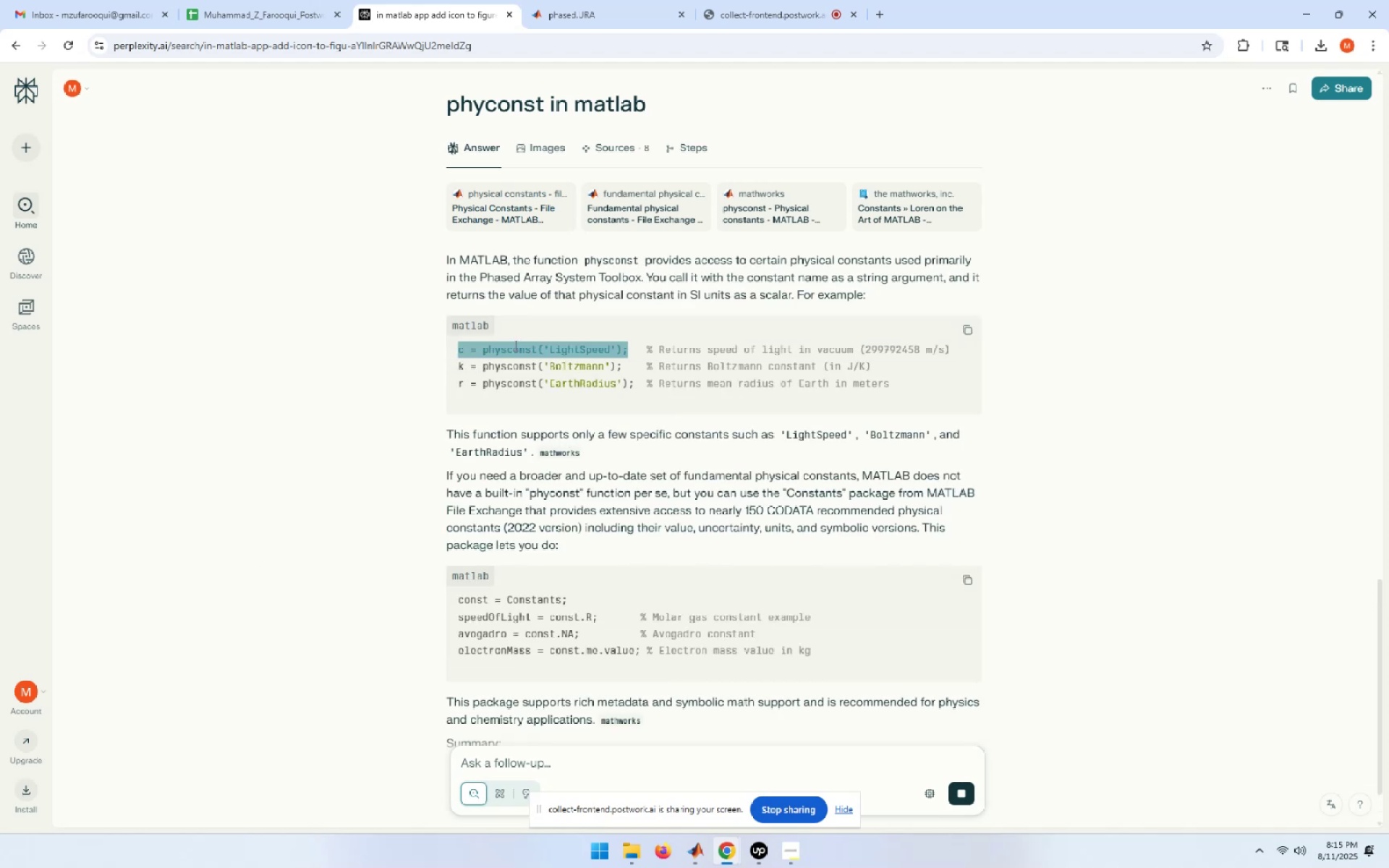 
right_click([514, 345])
 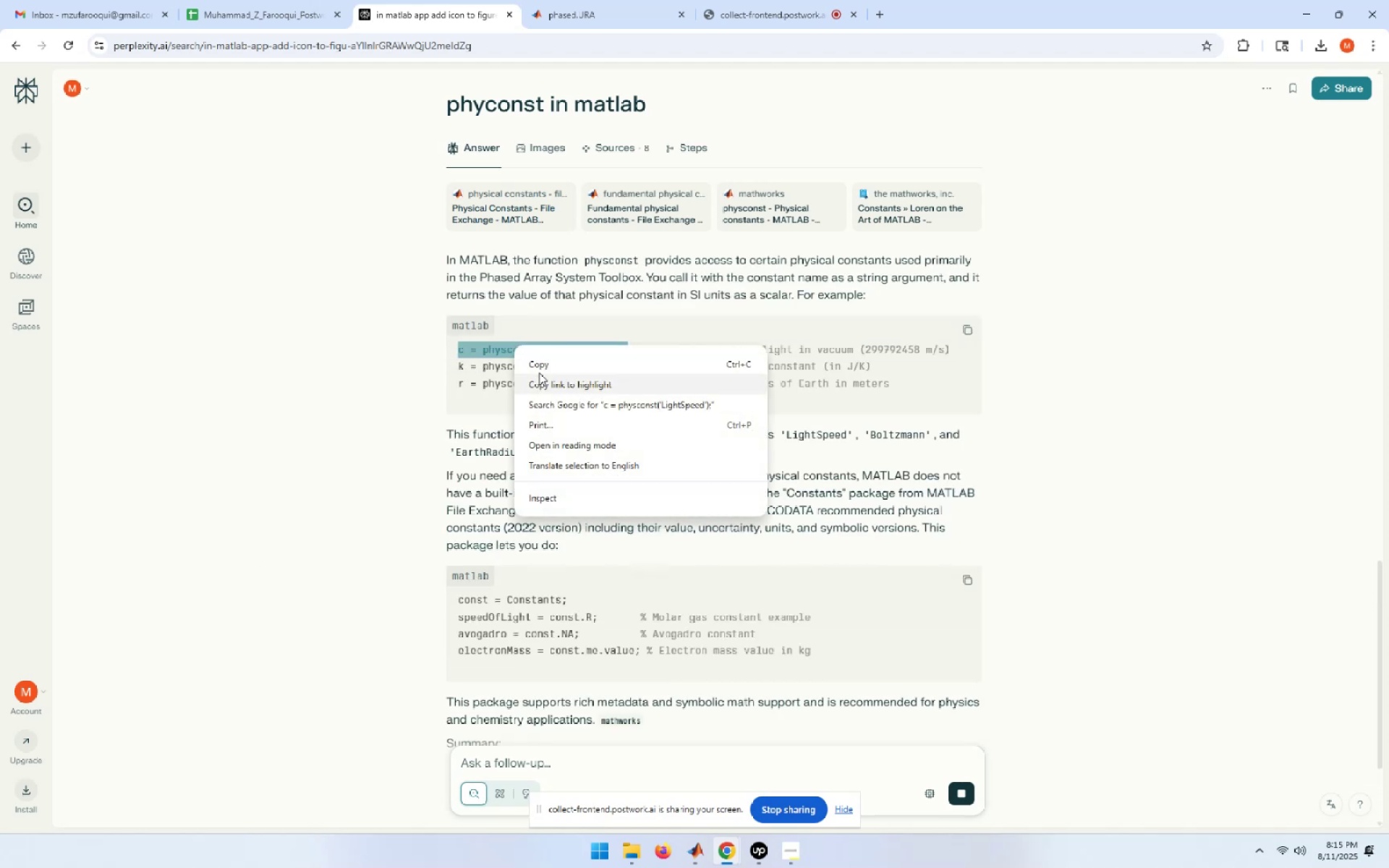 
left_click([540, 367])
 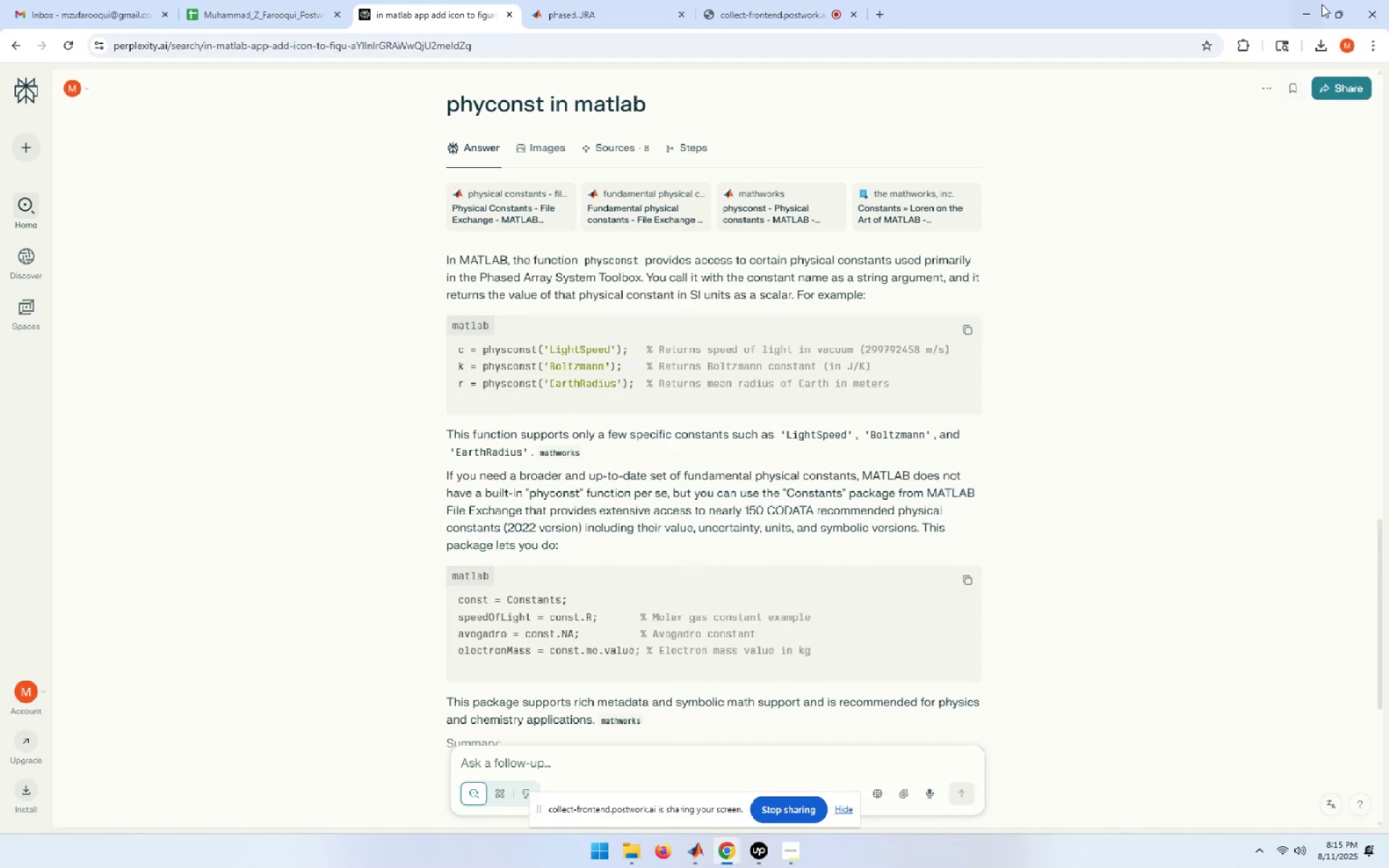 
left_click([1304, 8])
 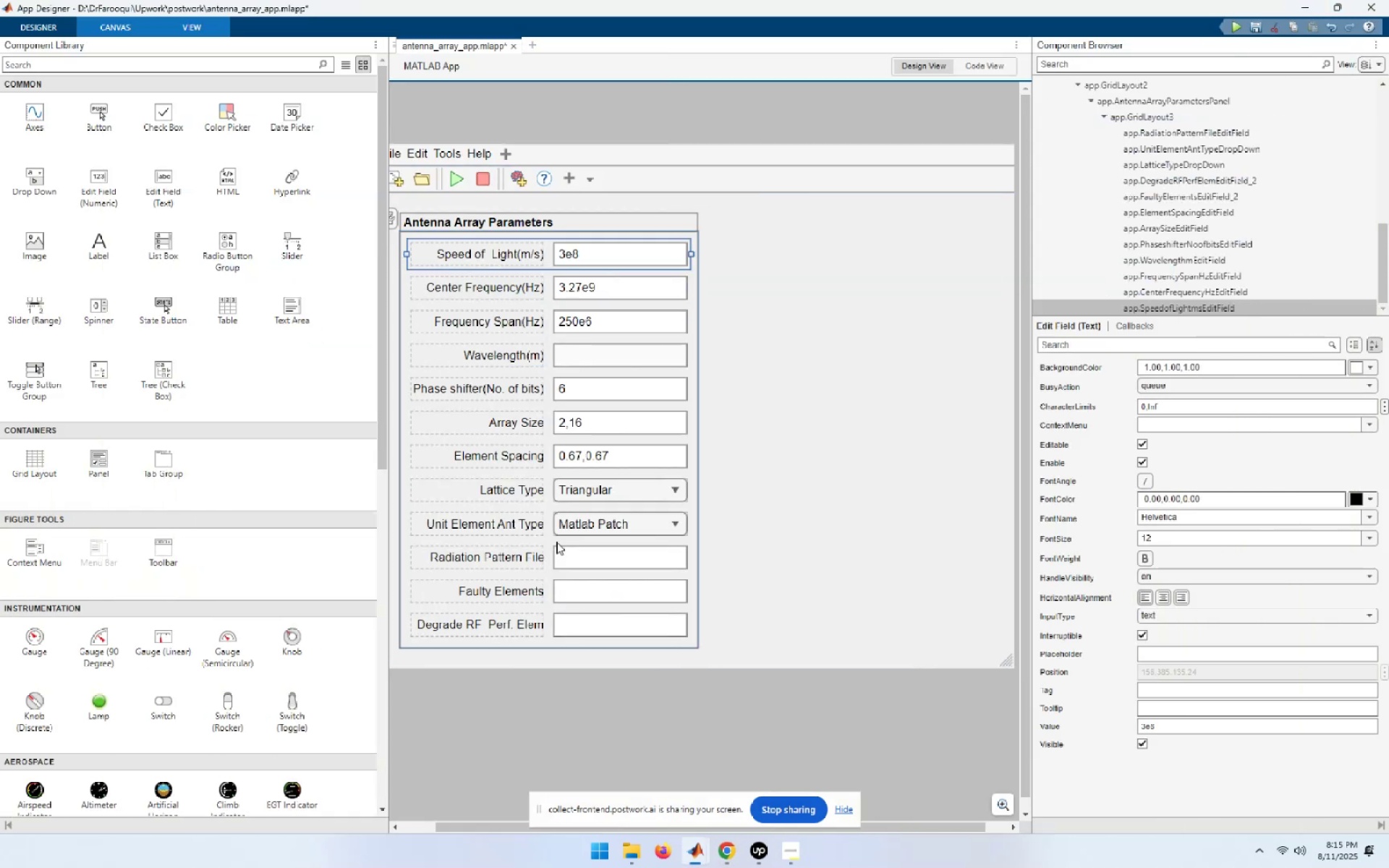 
mouse_move([687, 845])
 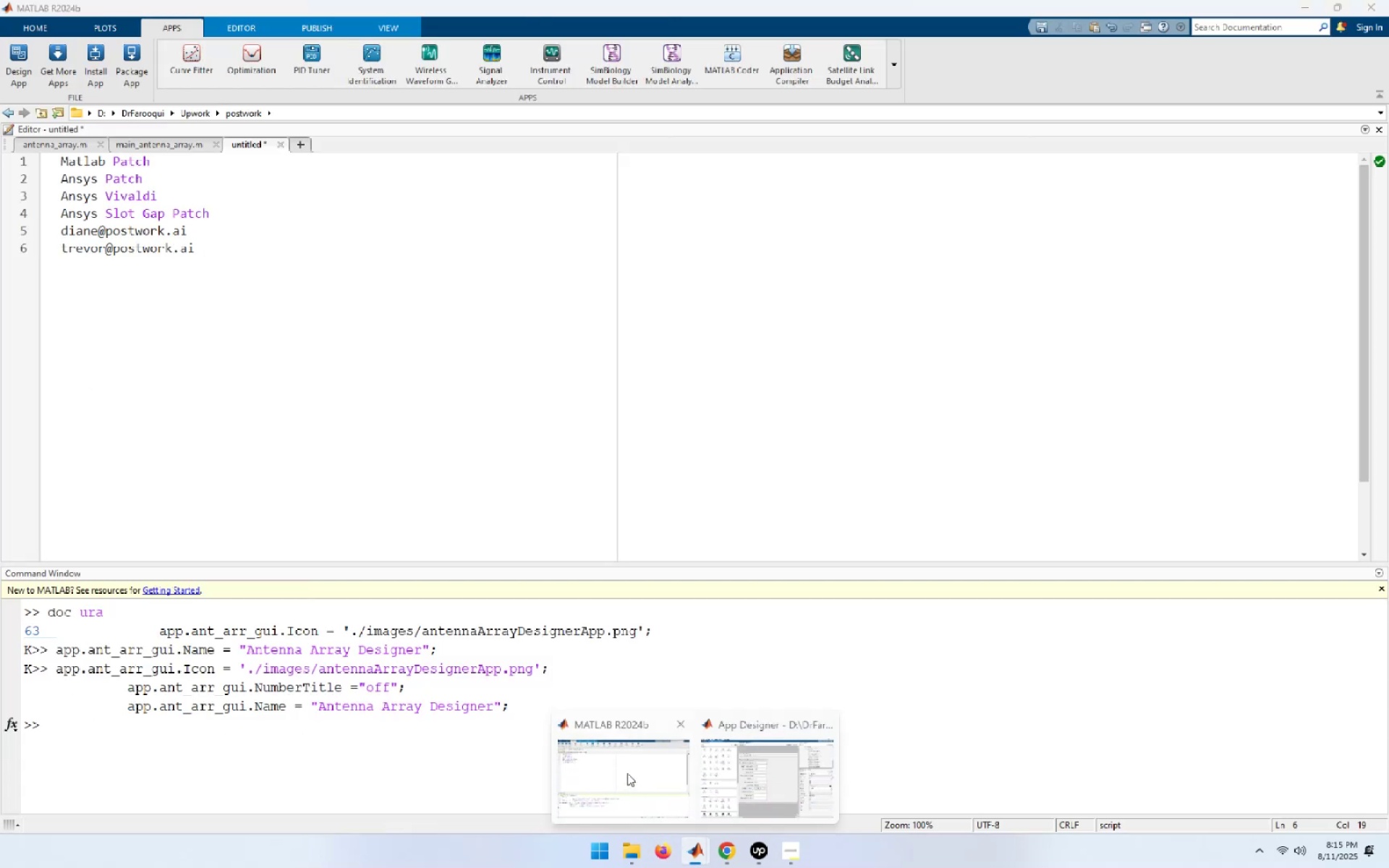 
left_click([627, 773])
 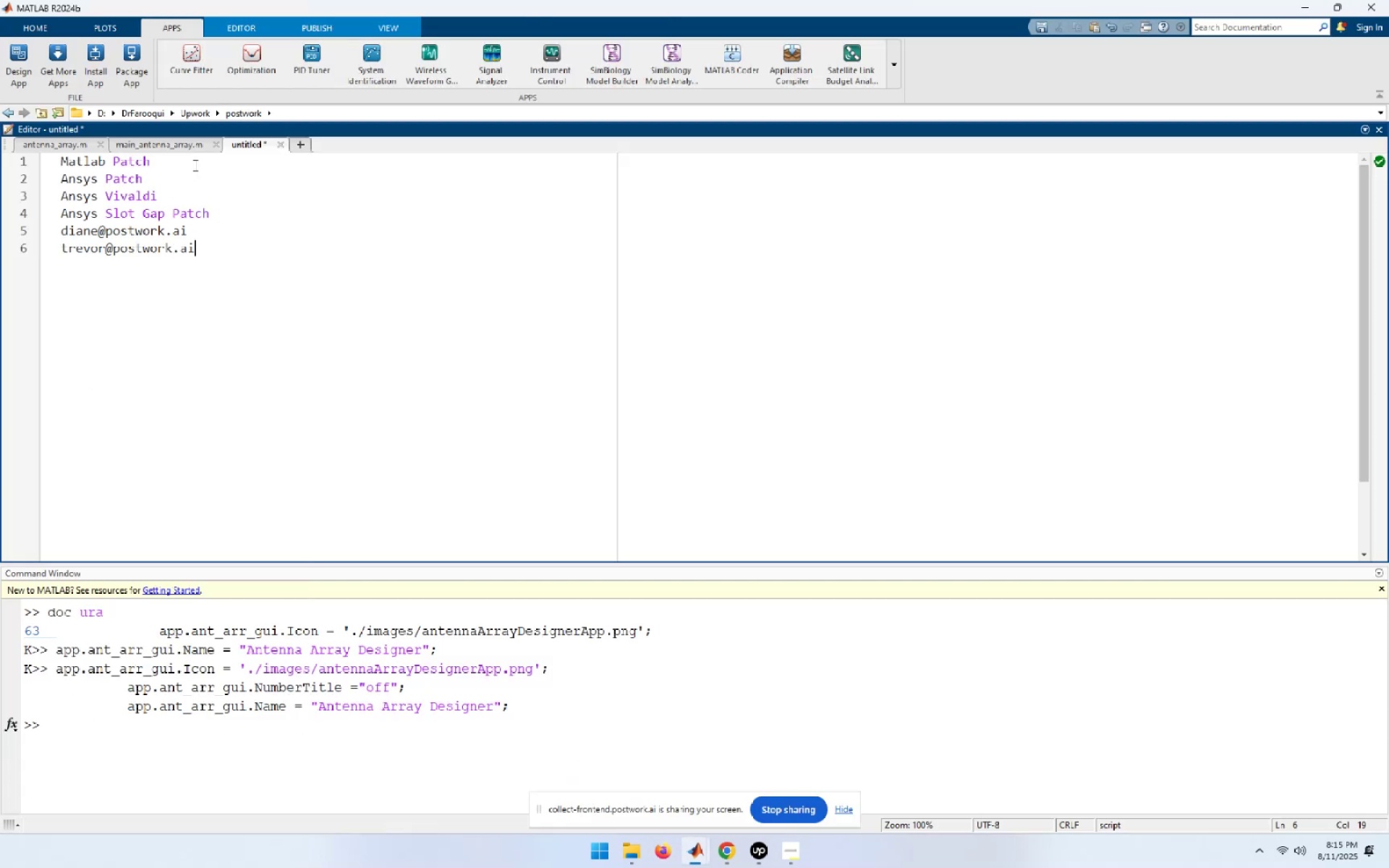 
left_click([185, 143])
 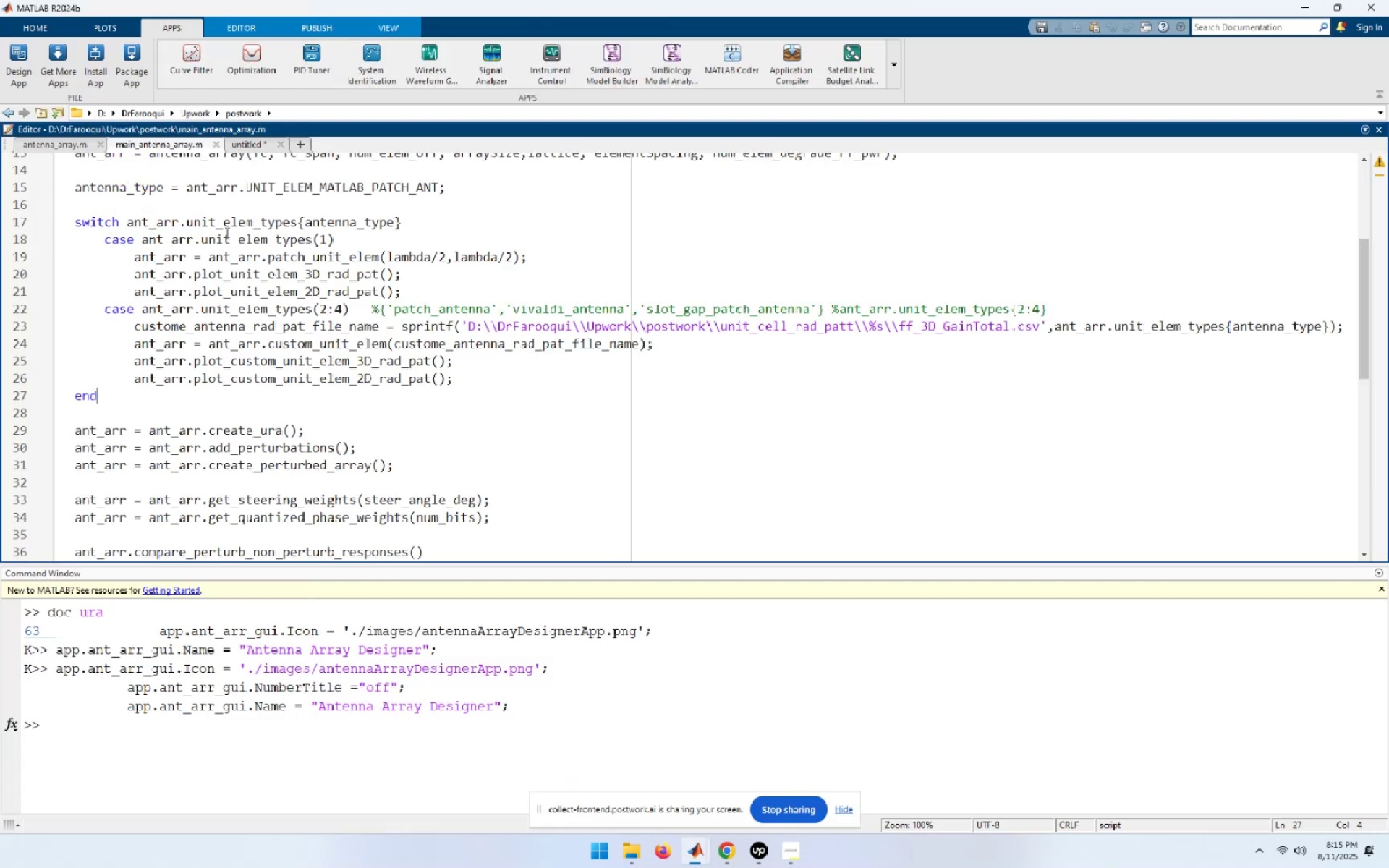 
scroll: coordinate [526, 474], scroll_direction: up, amount: 16.0
 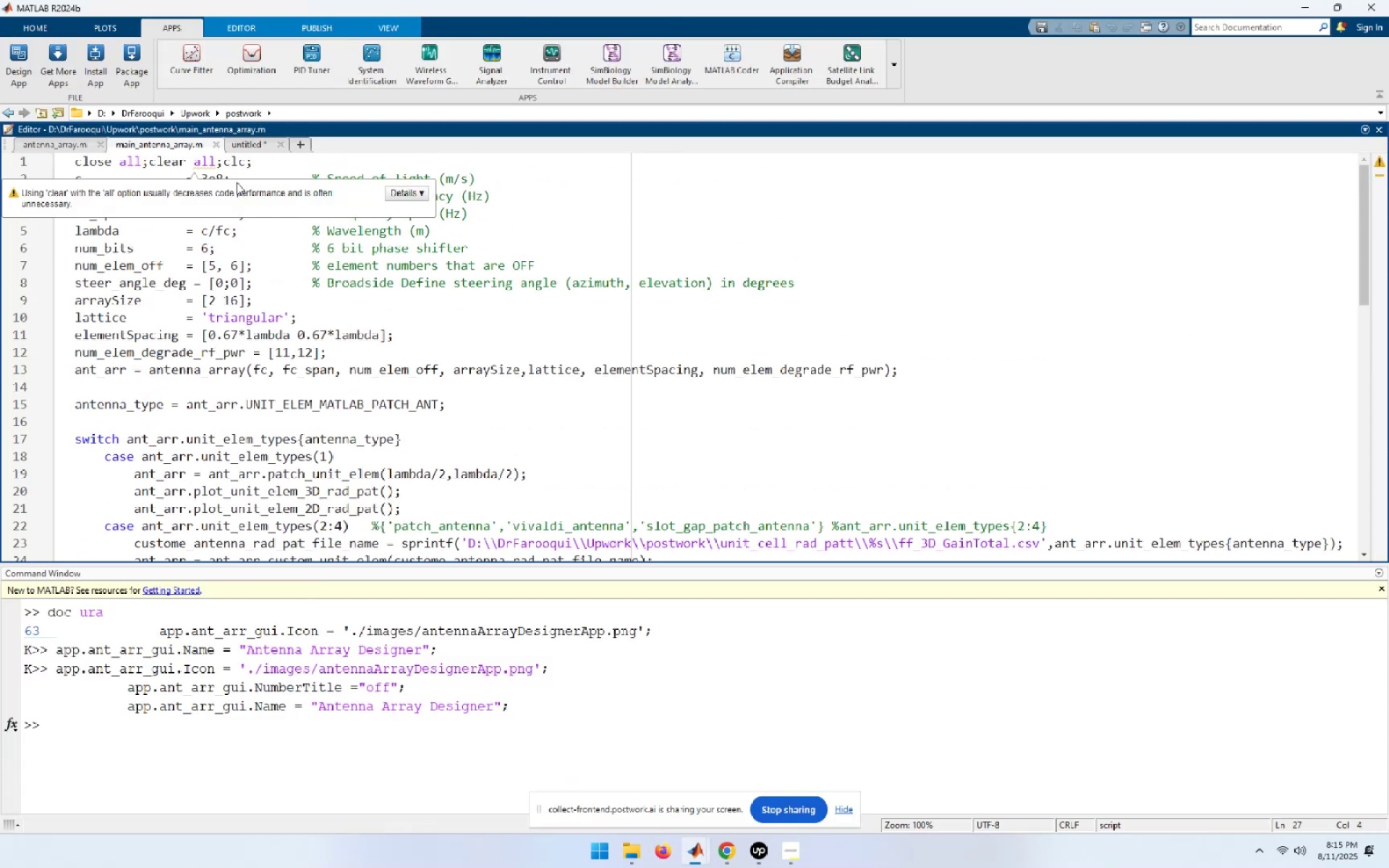 
left_click([255, 165])
 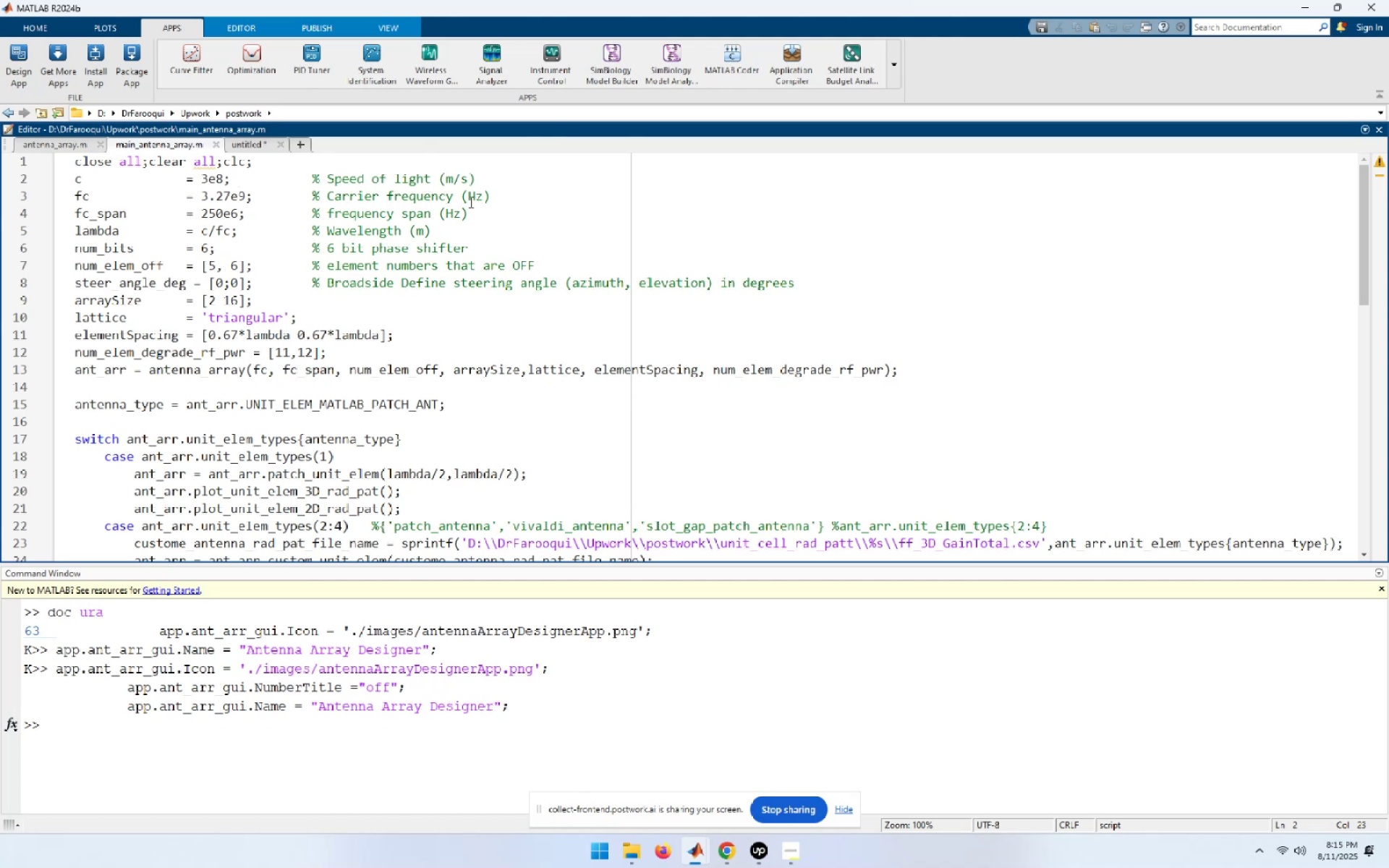 
key(Home)
 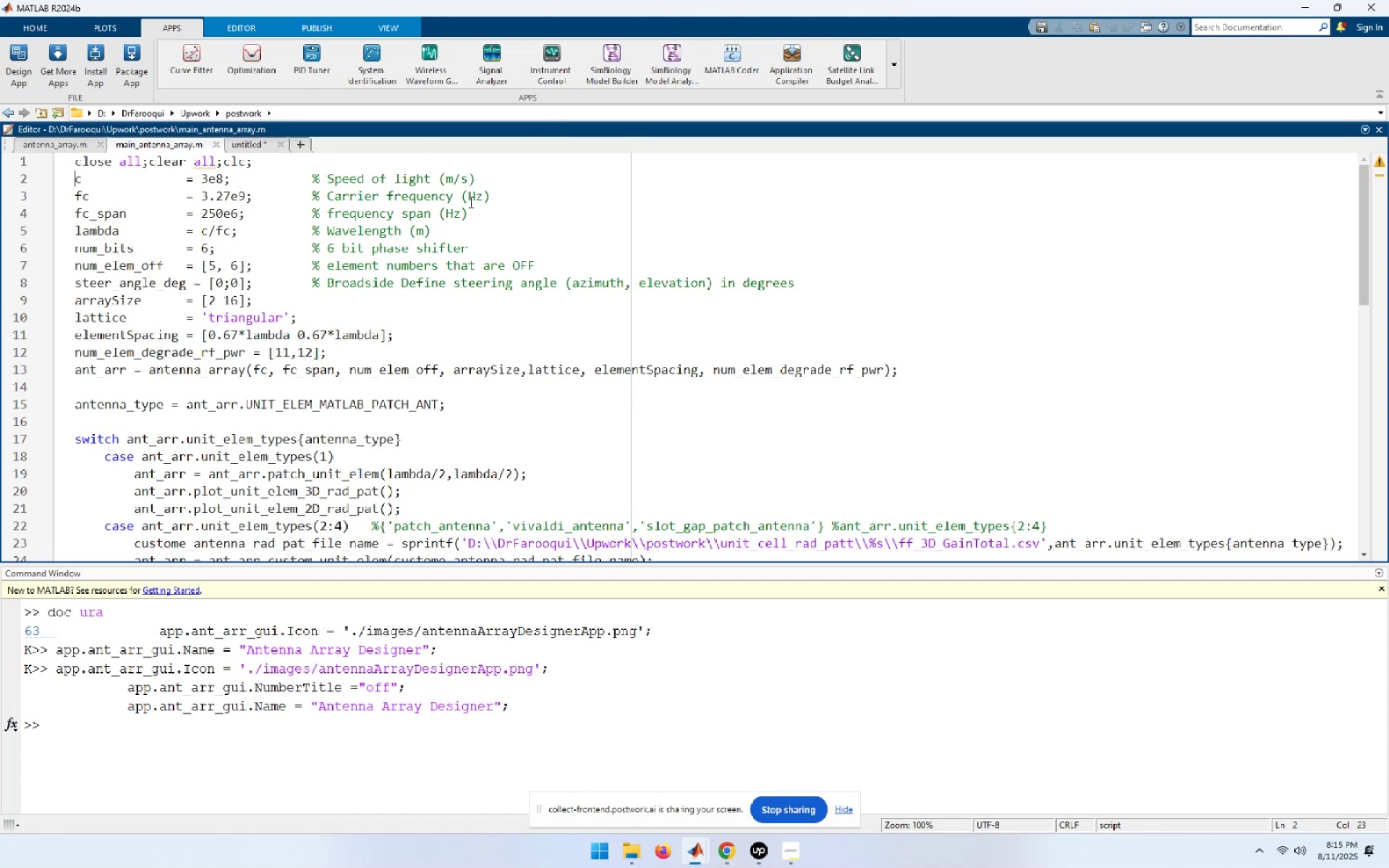 
key(NumpadEnter)
 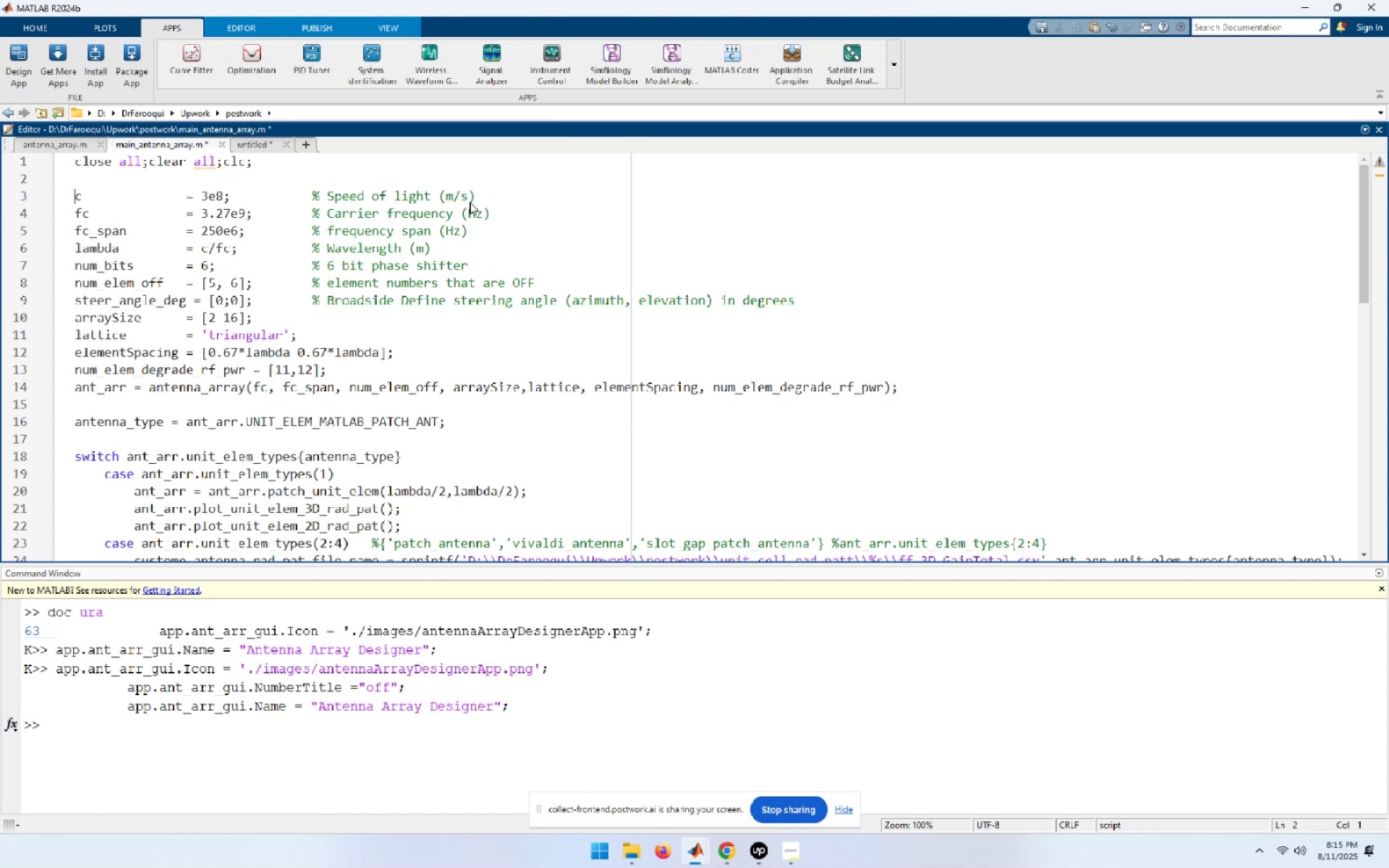 
key(ArrowUp)
 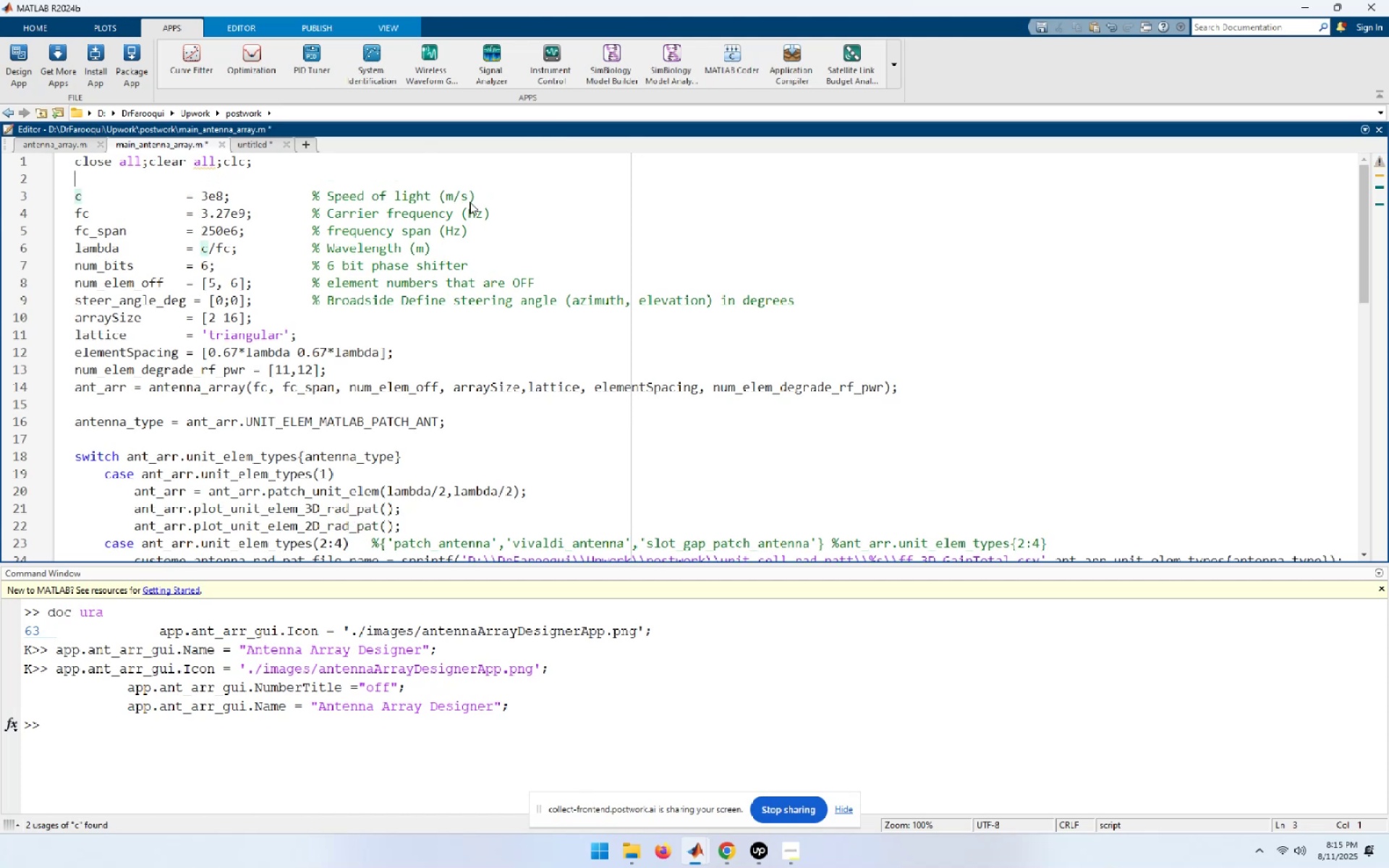 
key(Control+ControlLeft)
 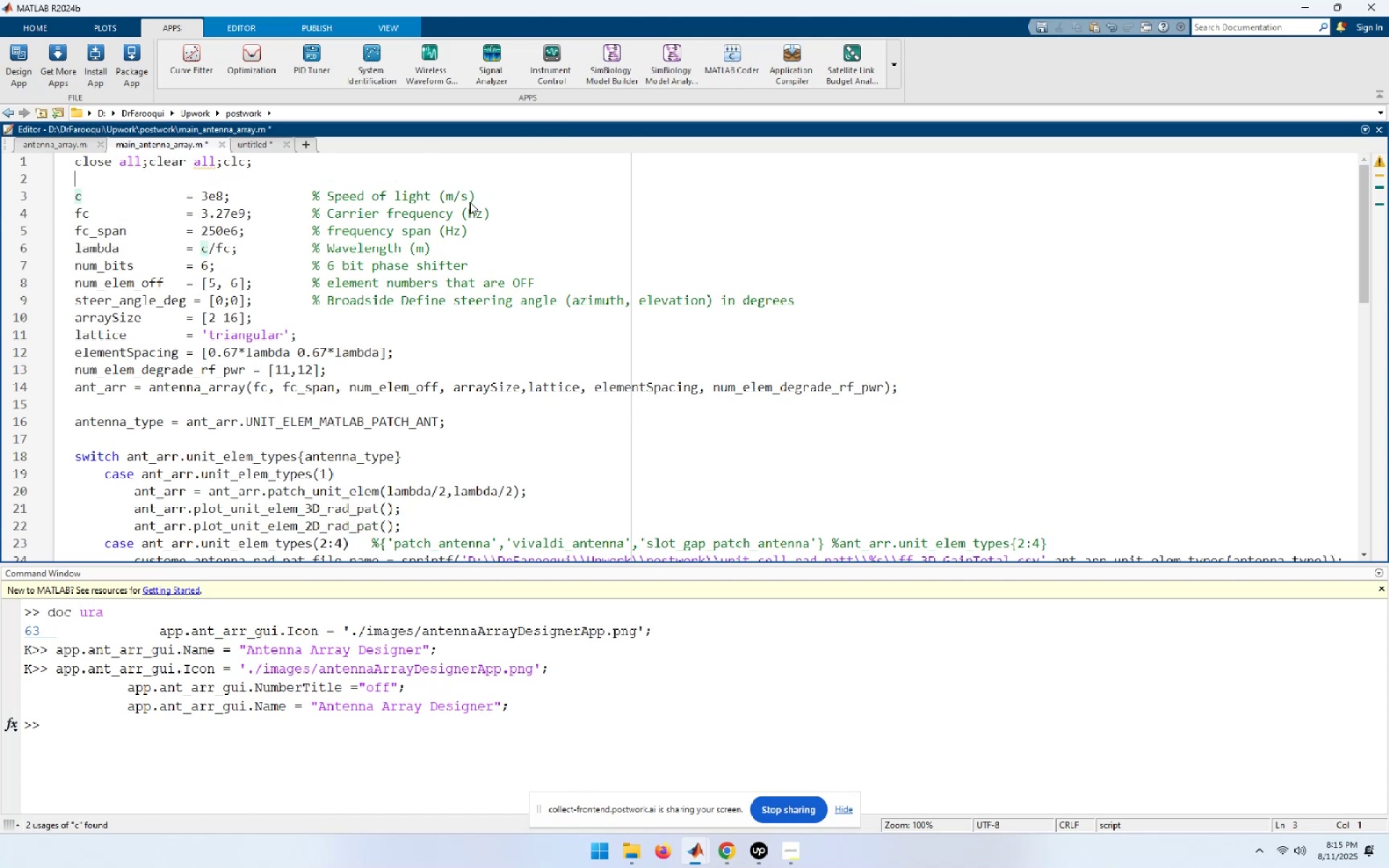 
key(Control+V)
 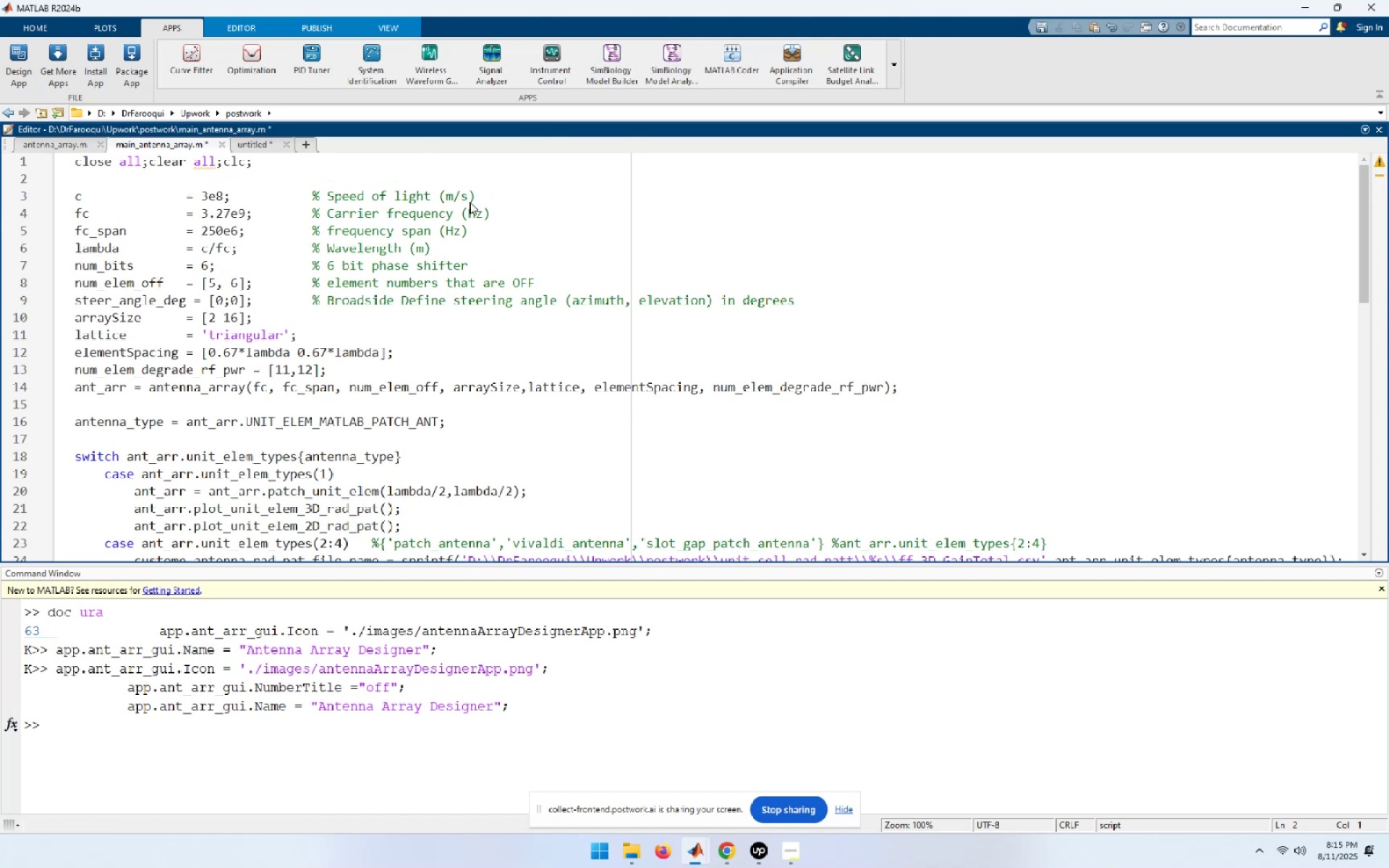 
key(Control+V)
 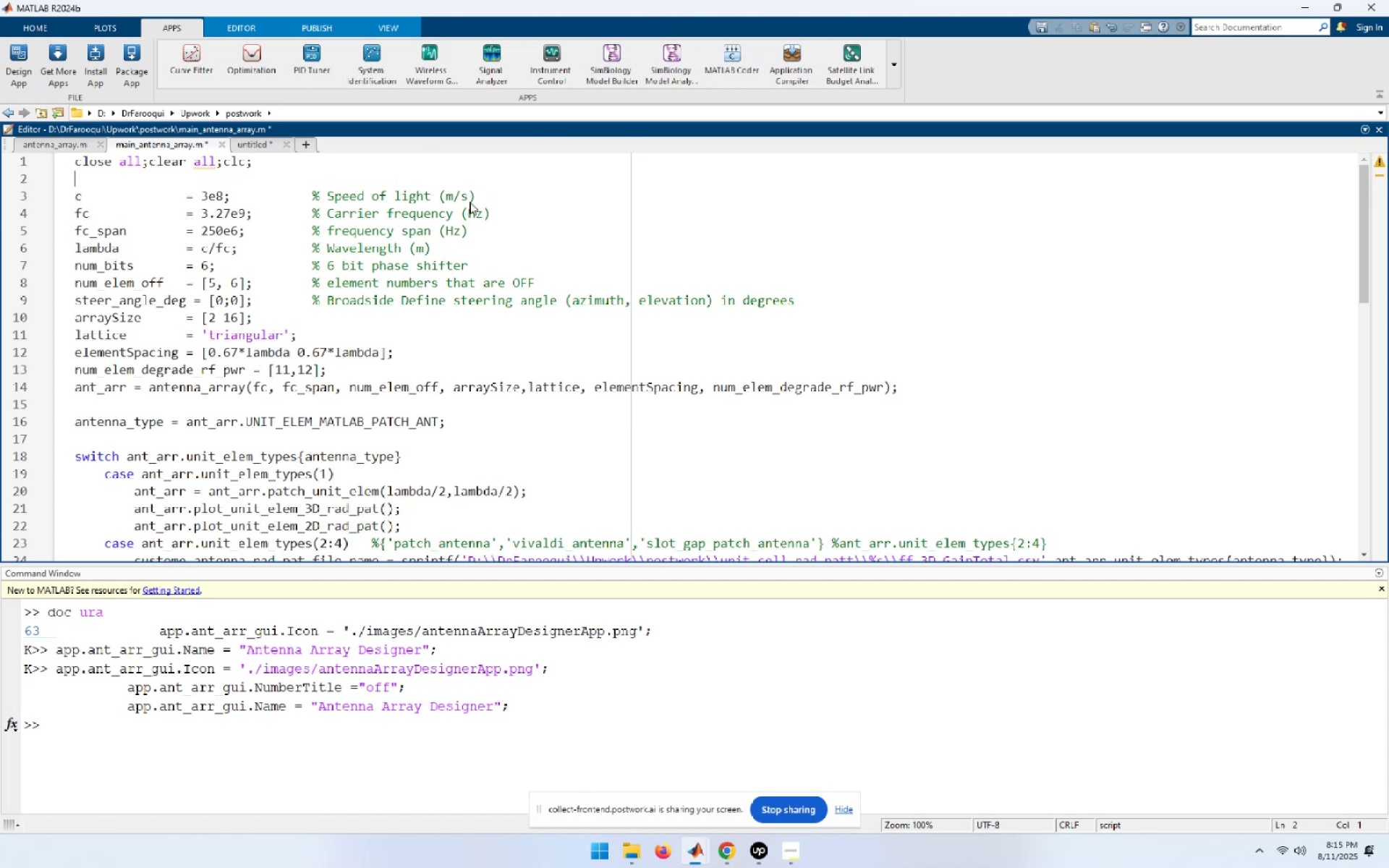 
key(Alt+AltLeft)
 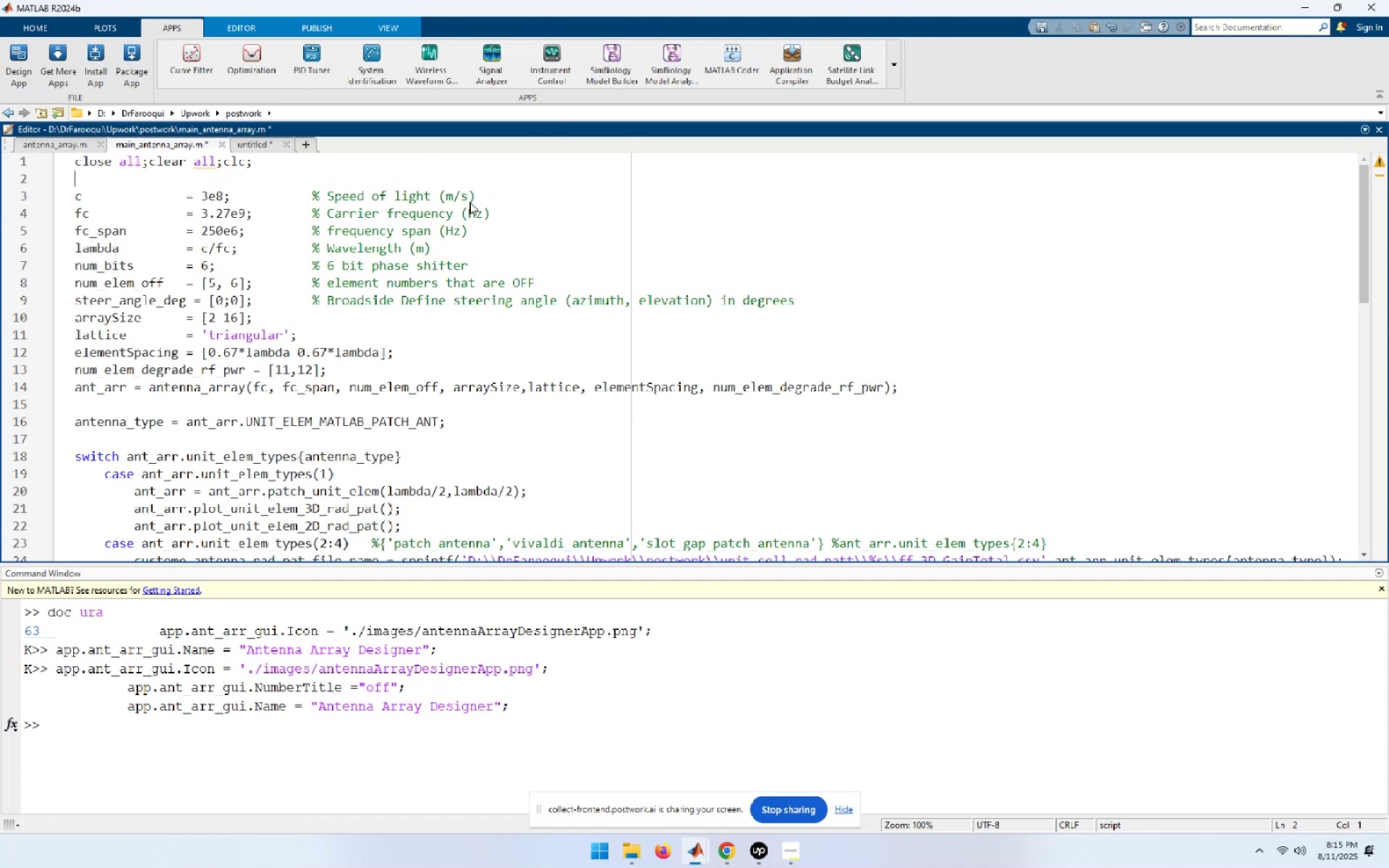 
key(Alt+Tab)
 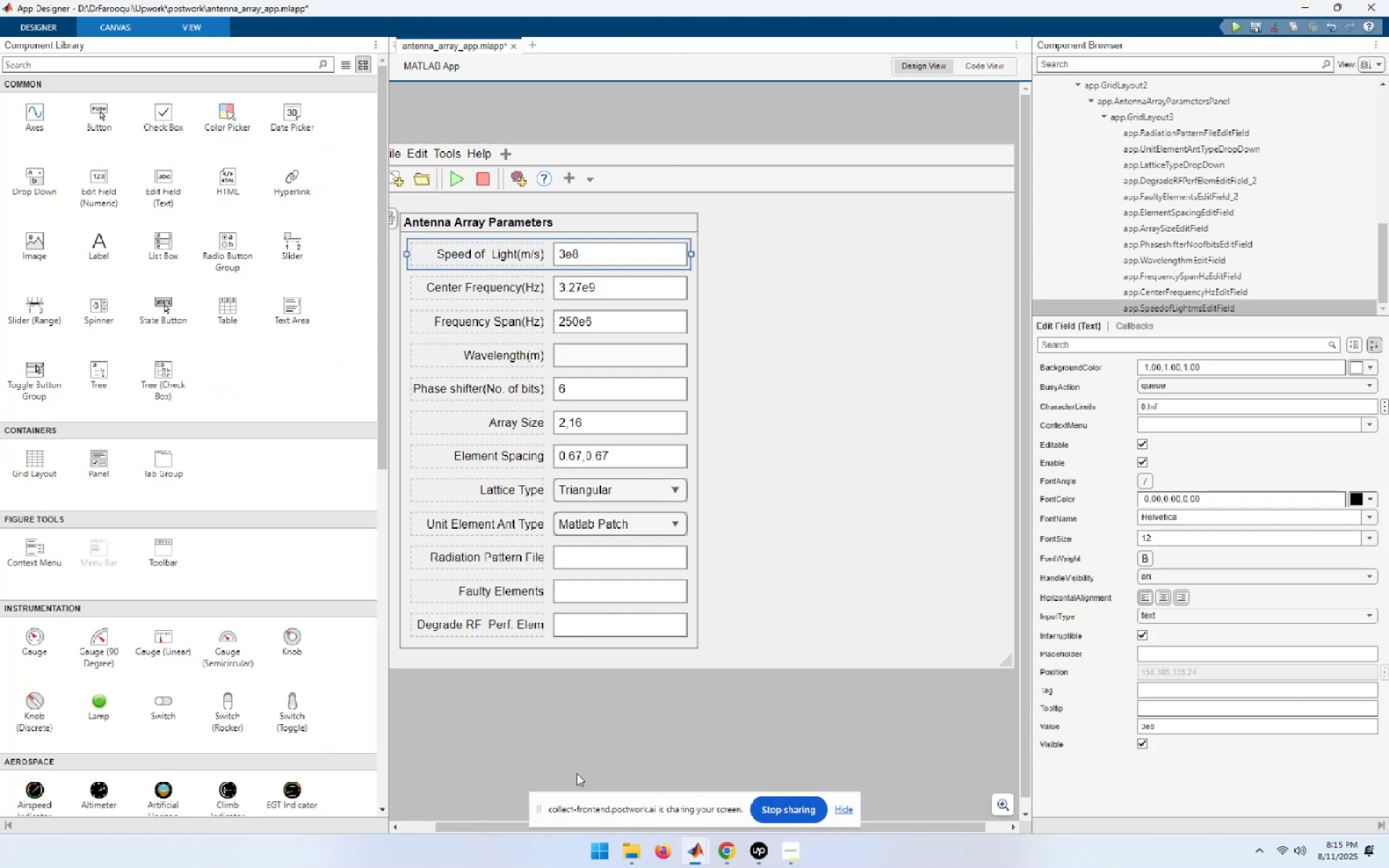 
left_click([729, 849])
 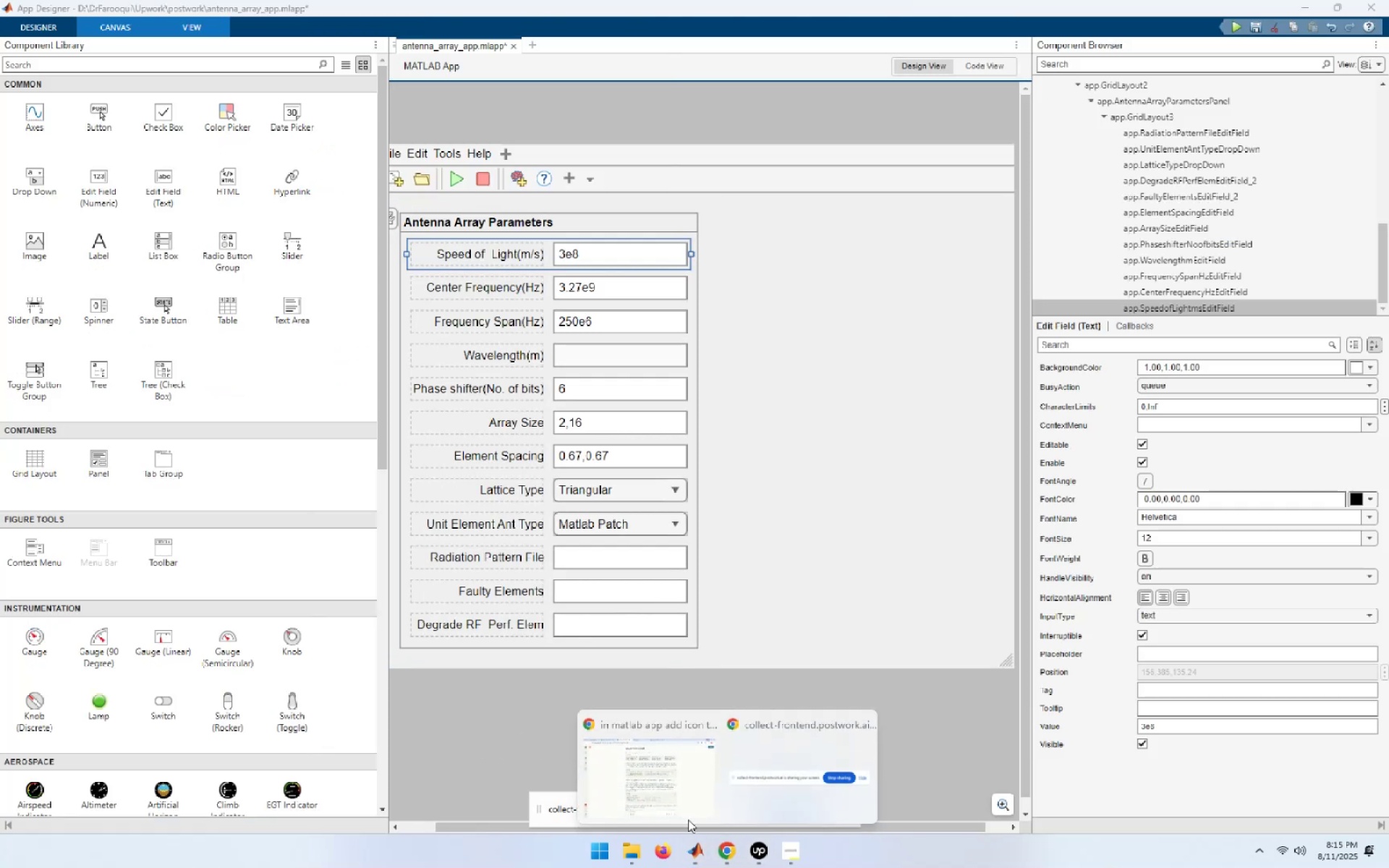 
left_click([648, 804])
 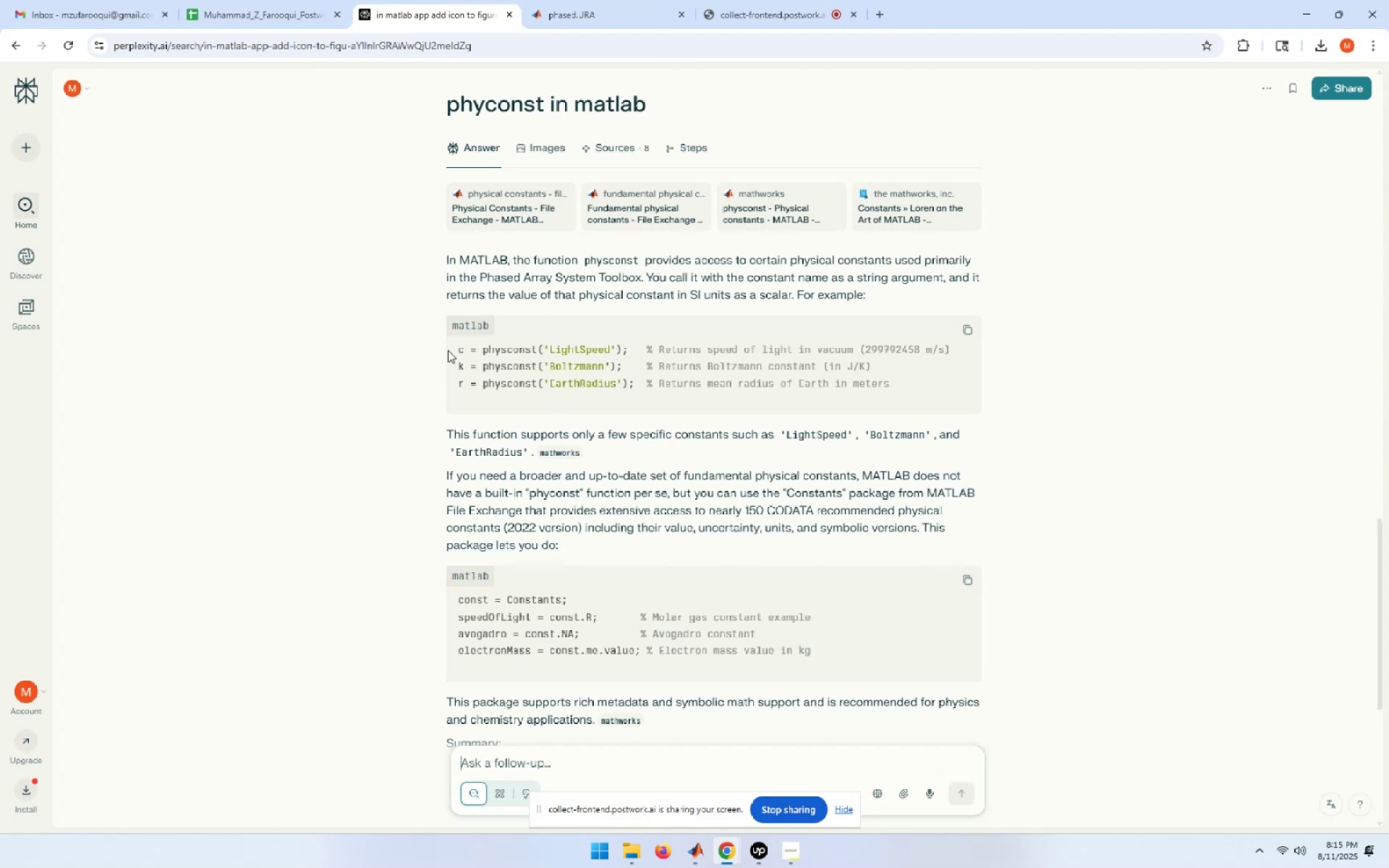 
left_click_drag(start_coordinate=[459, 350], to_coordinate=[958, 344])
 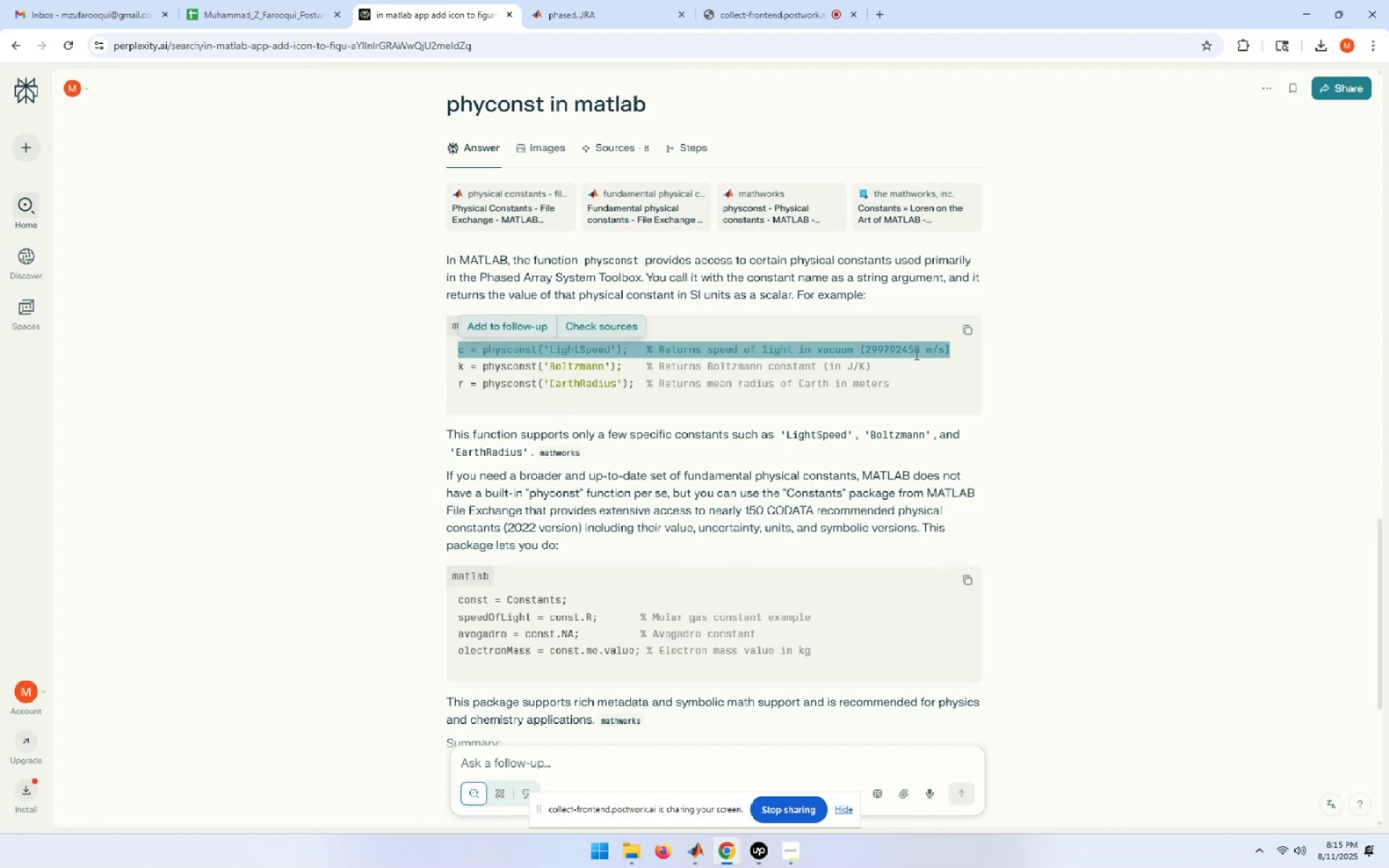 
right_click([915, 354])
 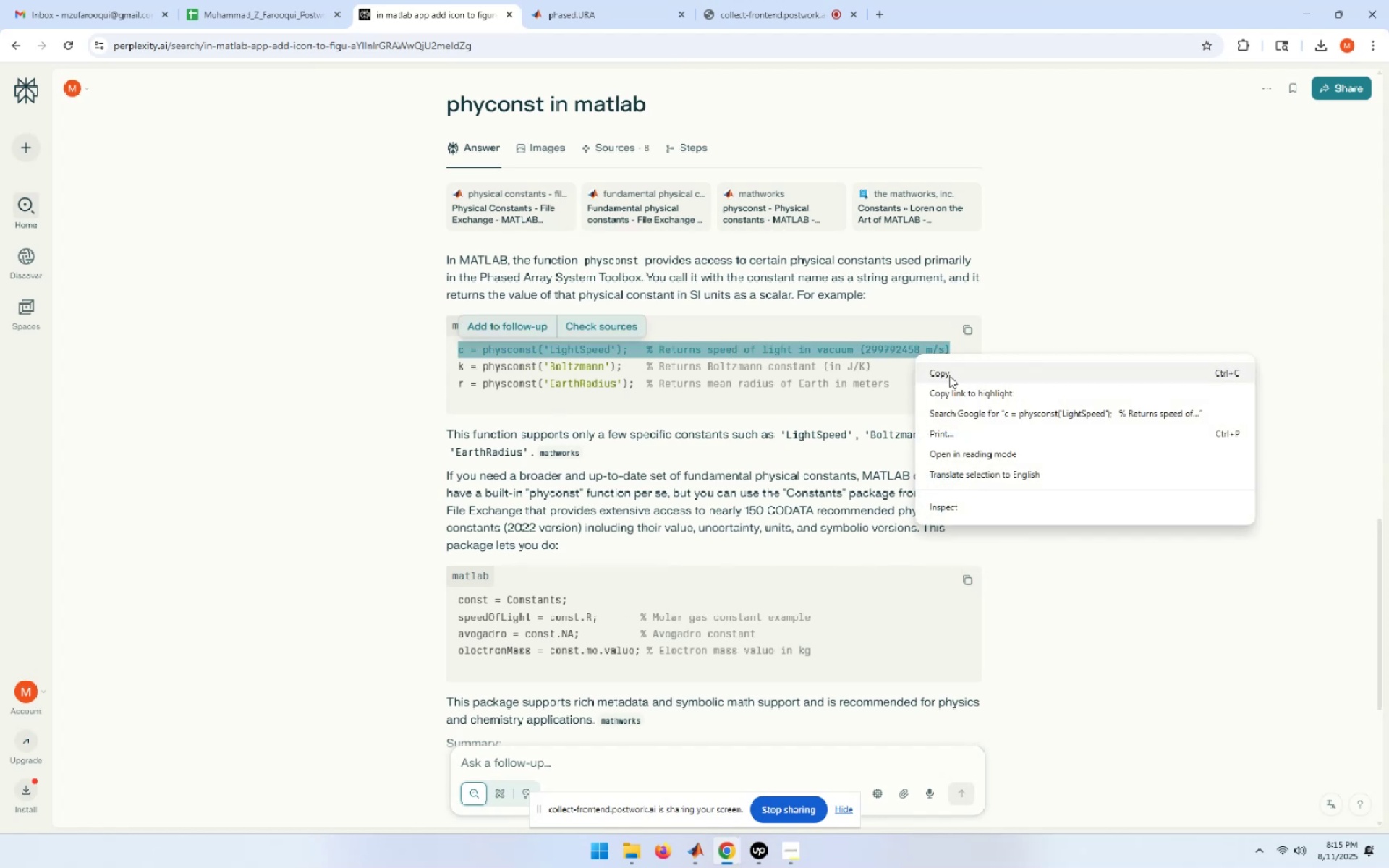 
left_click([949, 375])
 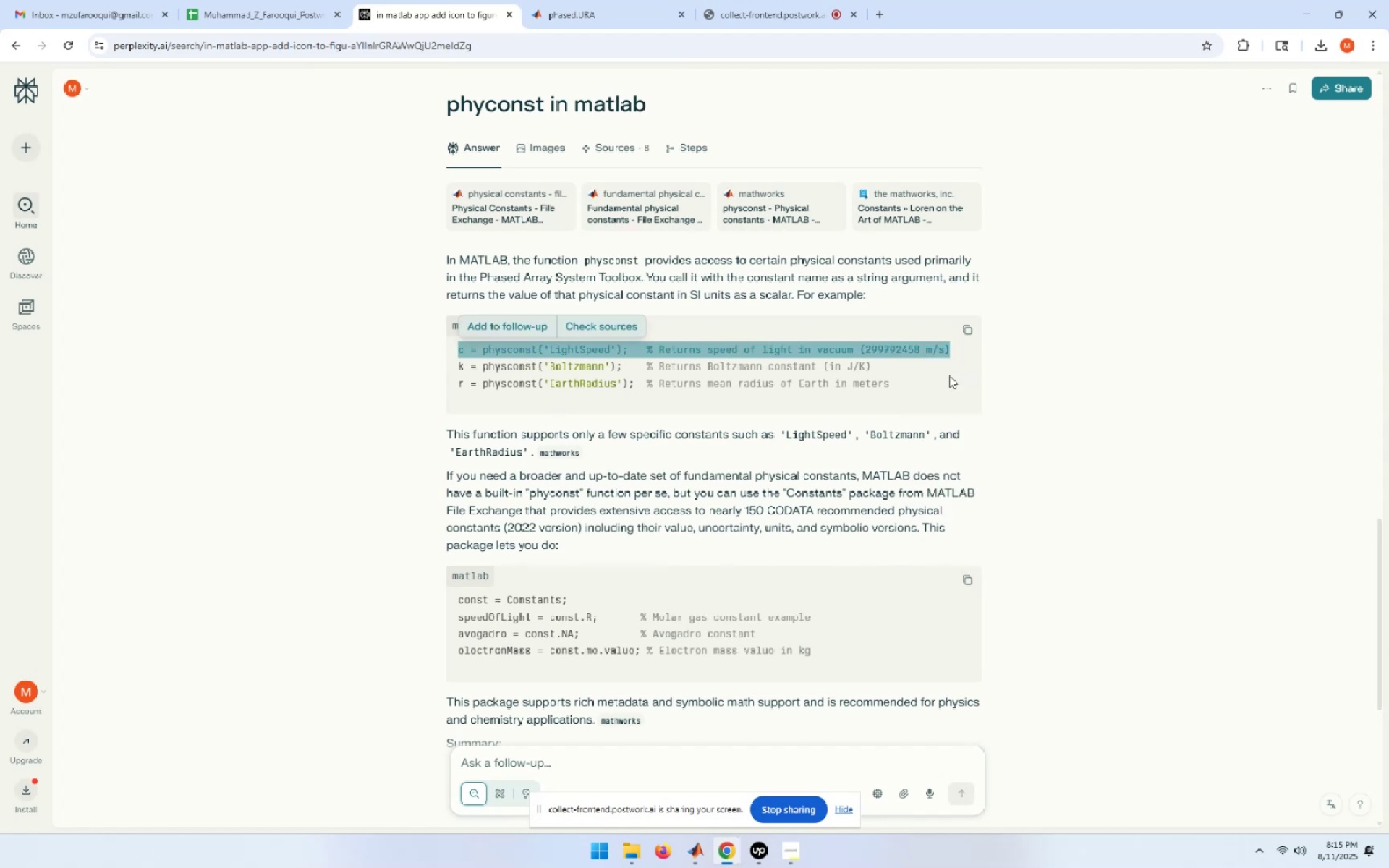 
key(Alt+AltLeft)
 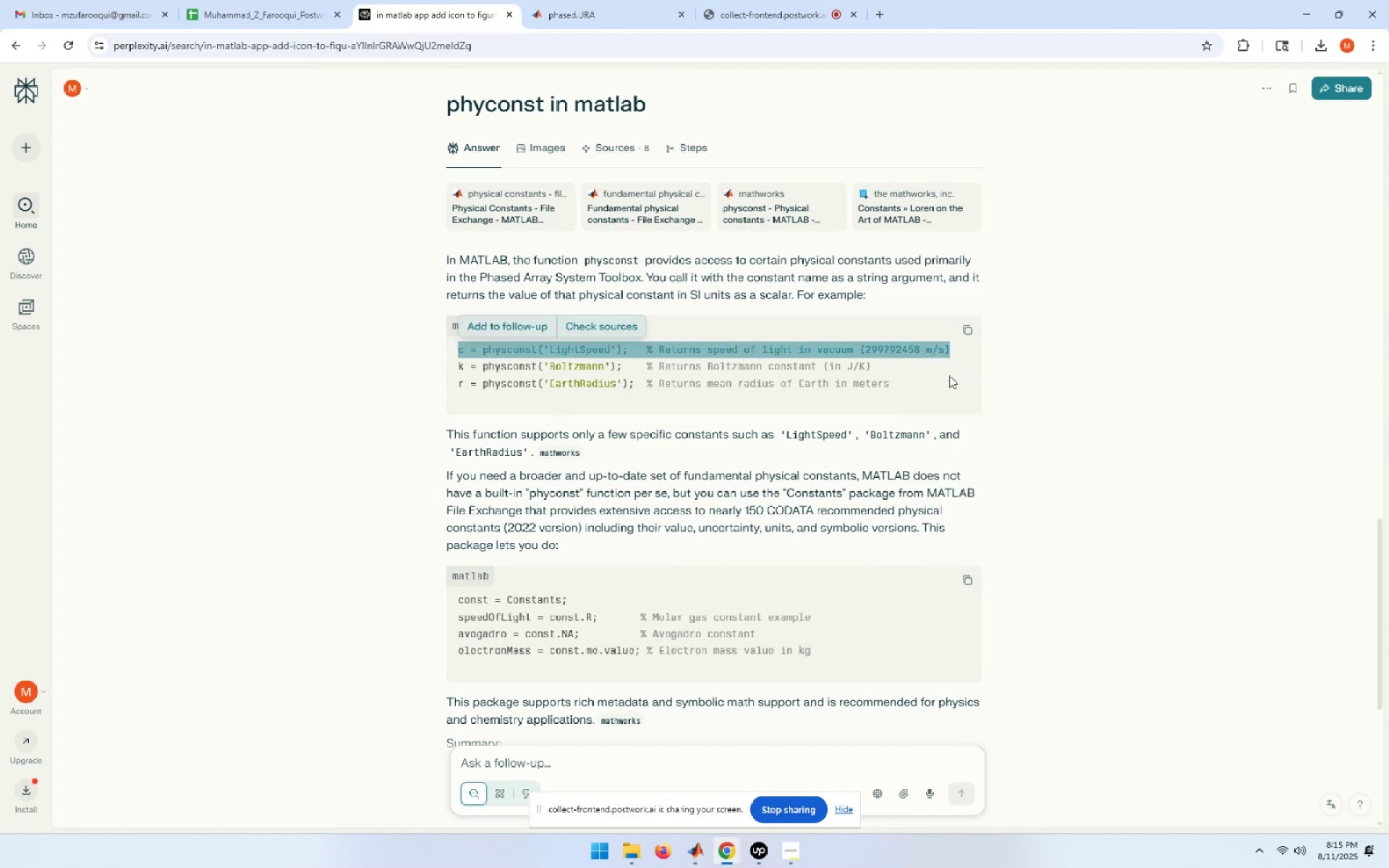 
key(Alt+Tab)
 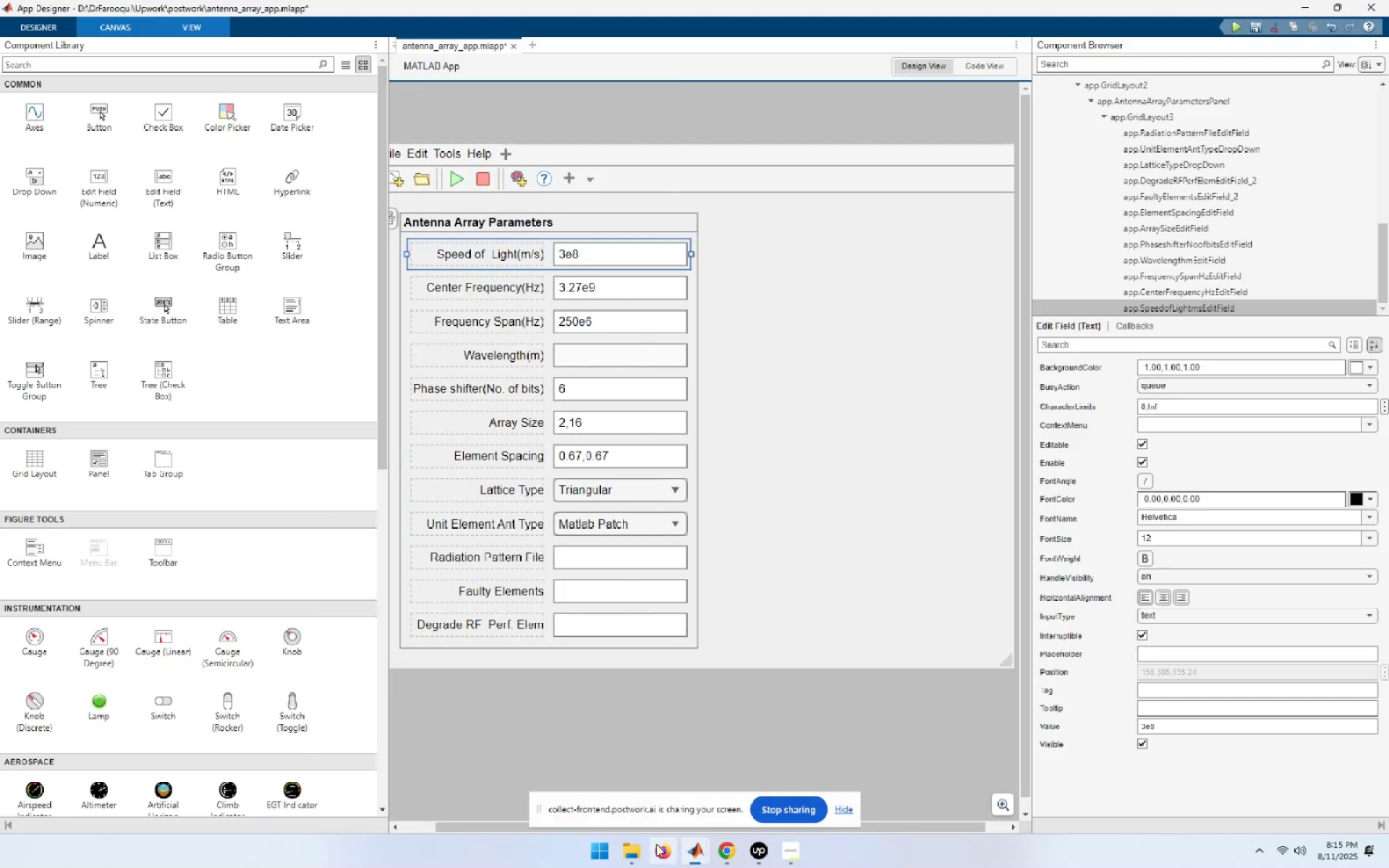 
left_click([696, 854])
 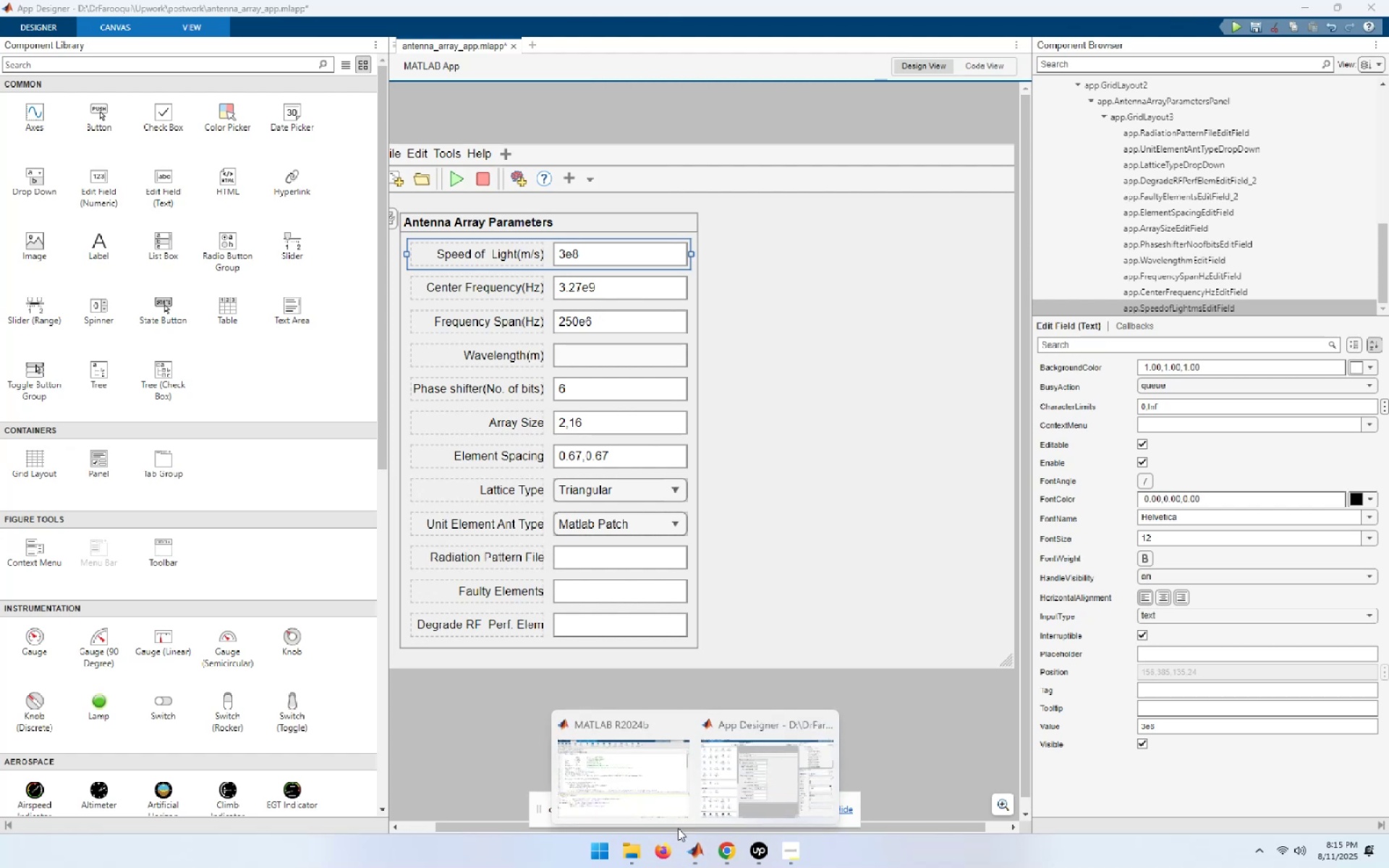 
double_click([618, 773])
 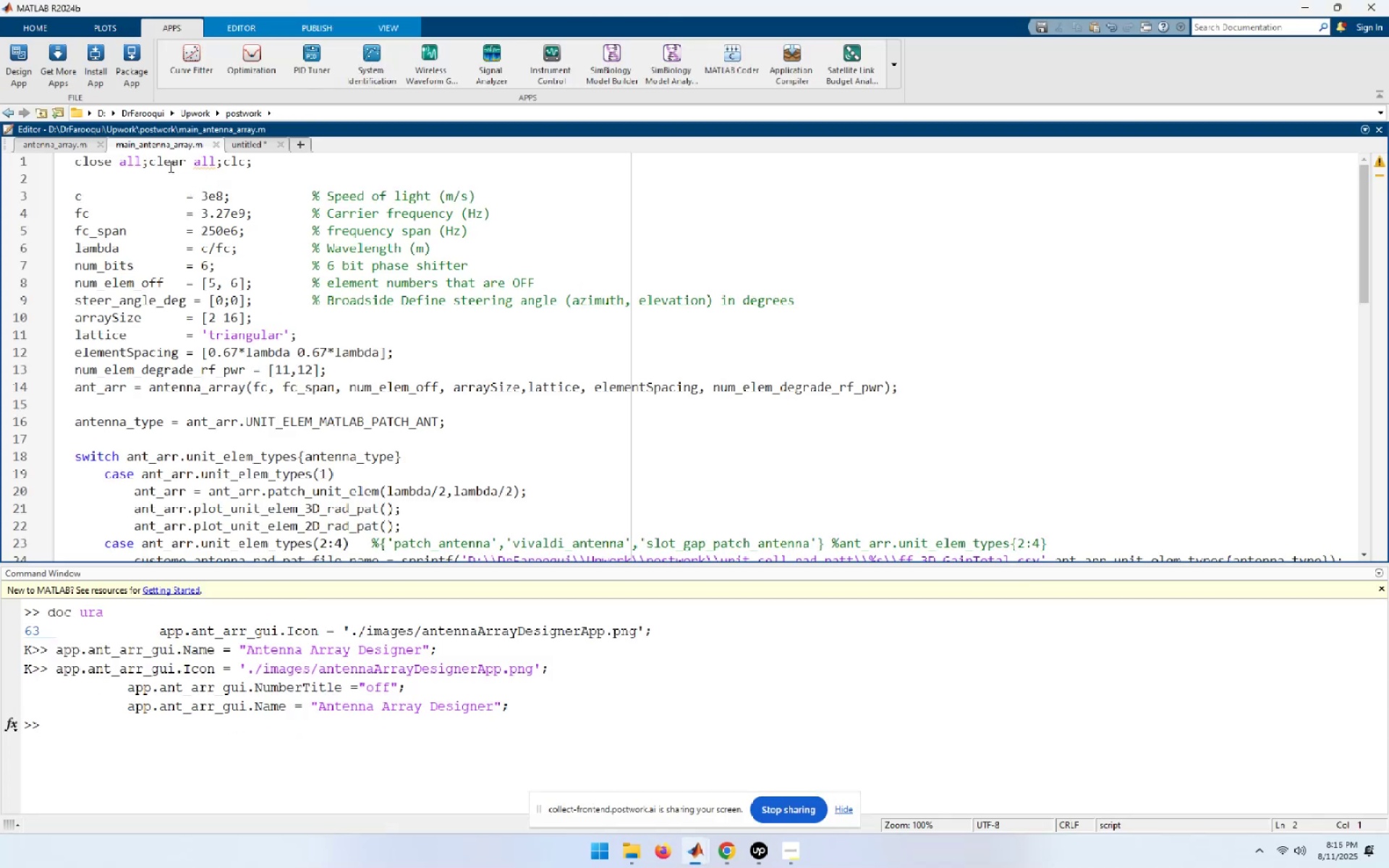 
key(Control+V)
 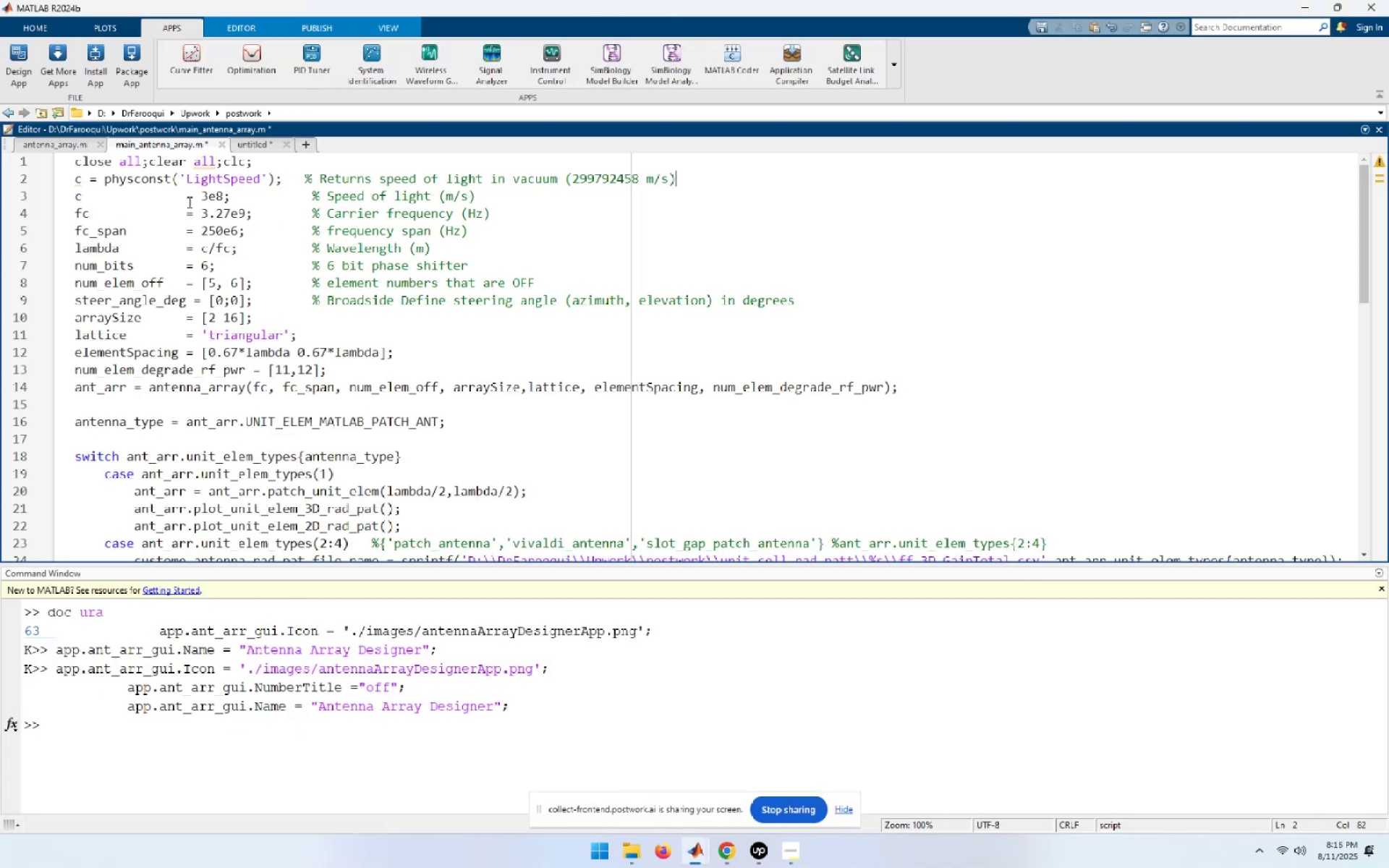 
left_click([89, 179])
 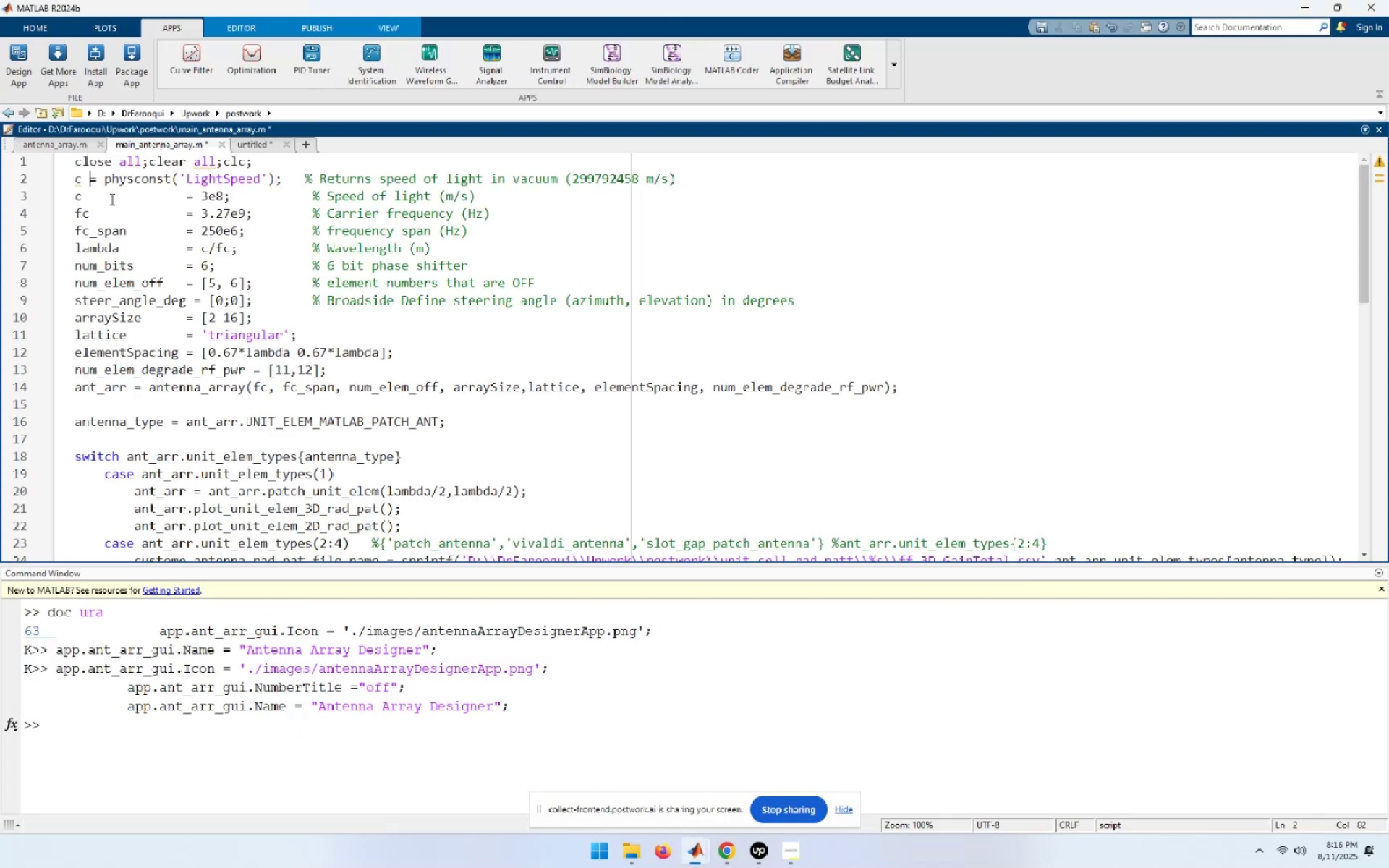 
hold_key(key=Space, duration=0.72)
 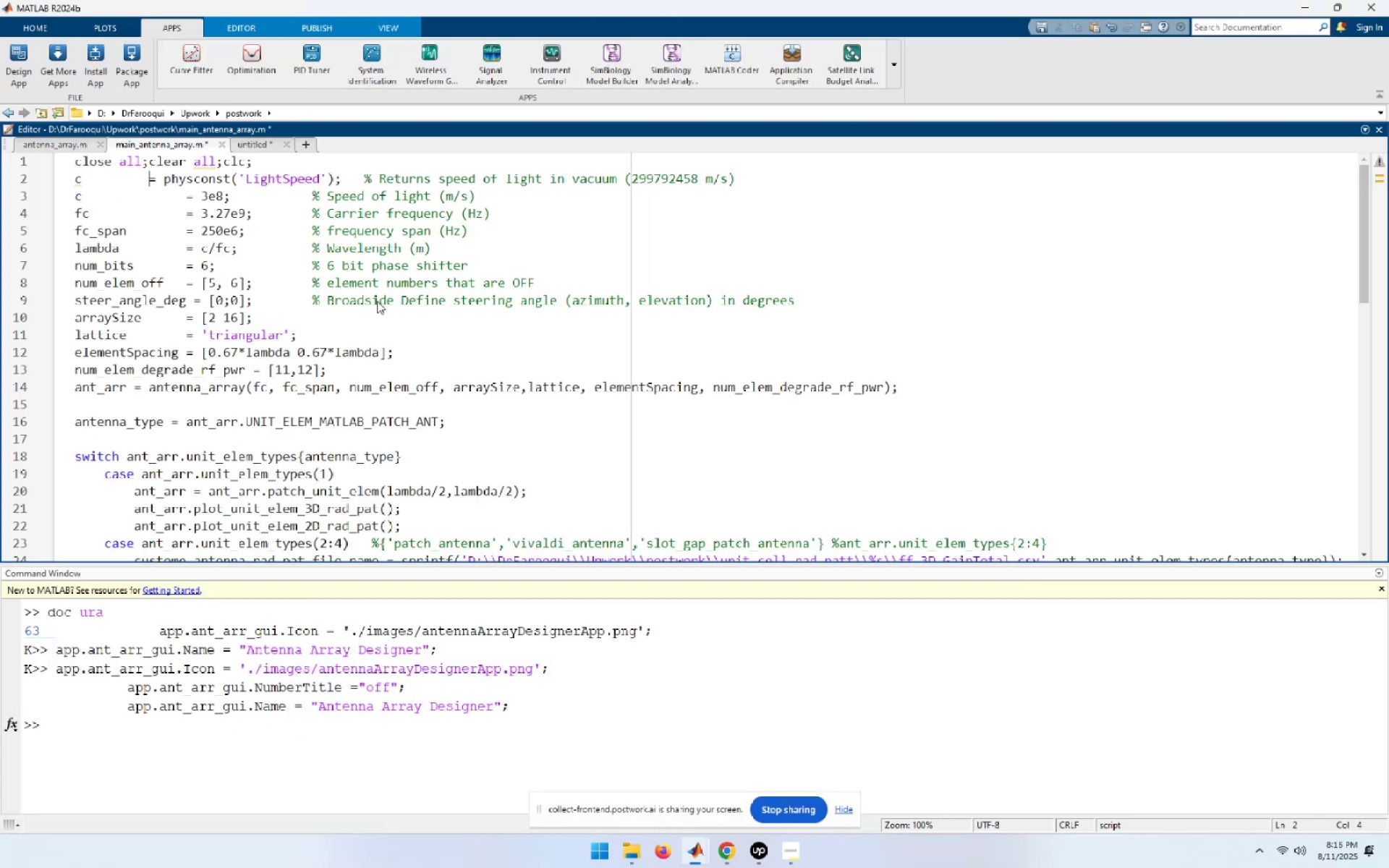 
key(Space)
 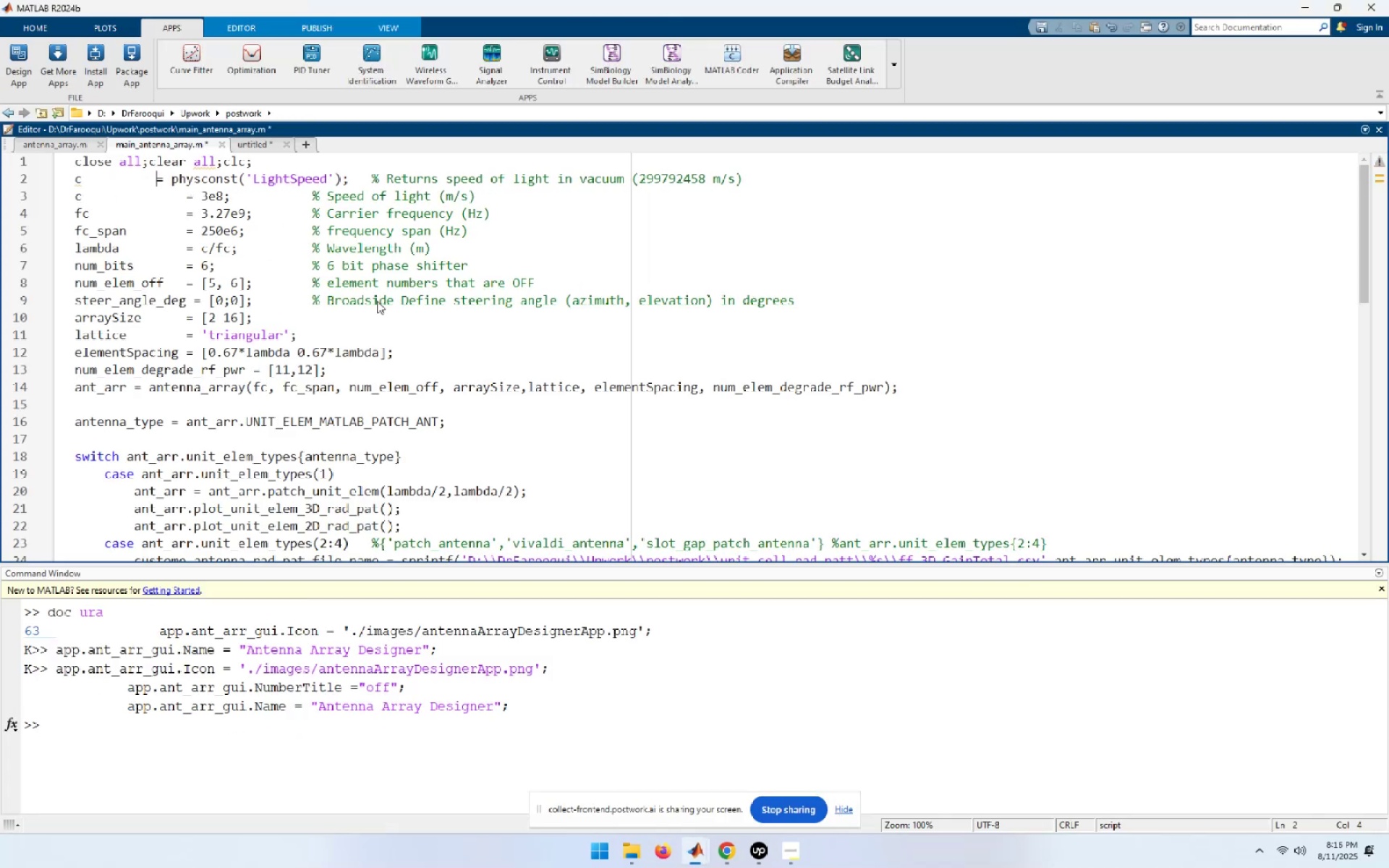 
key(Space)
 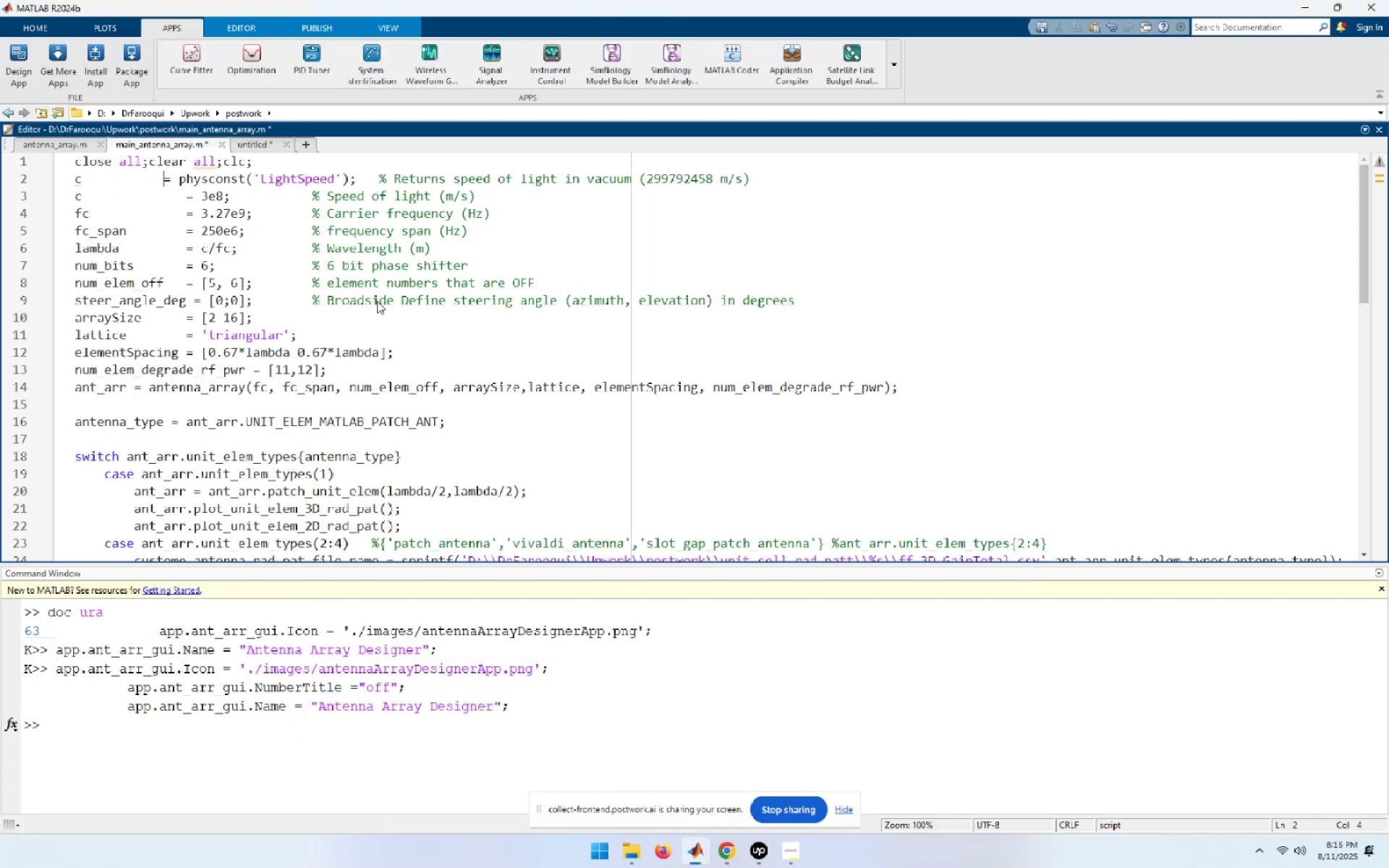 
key(Space)
 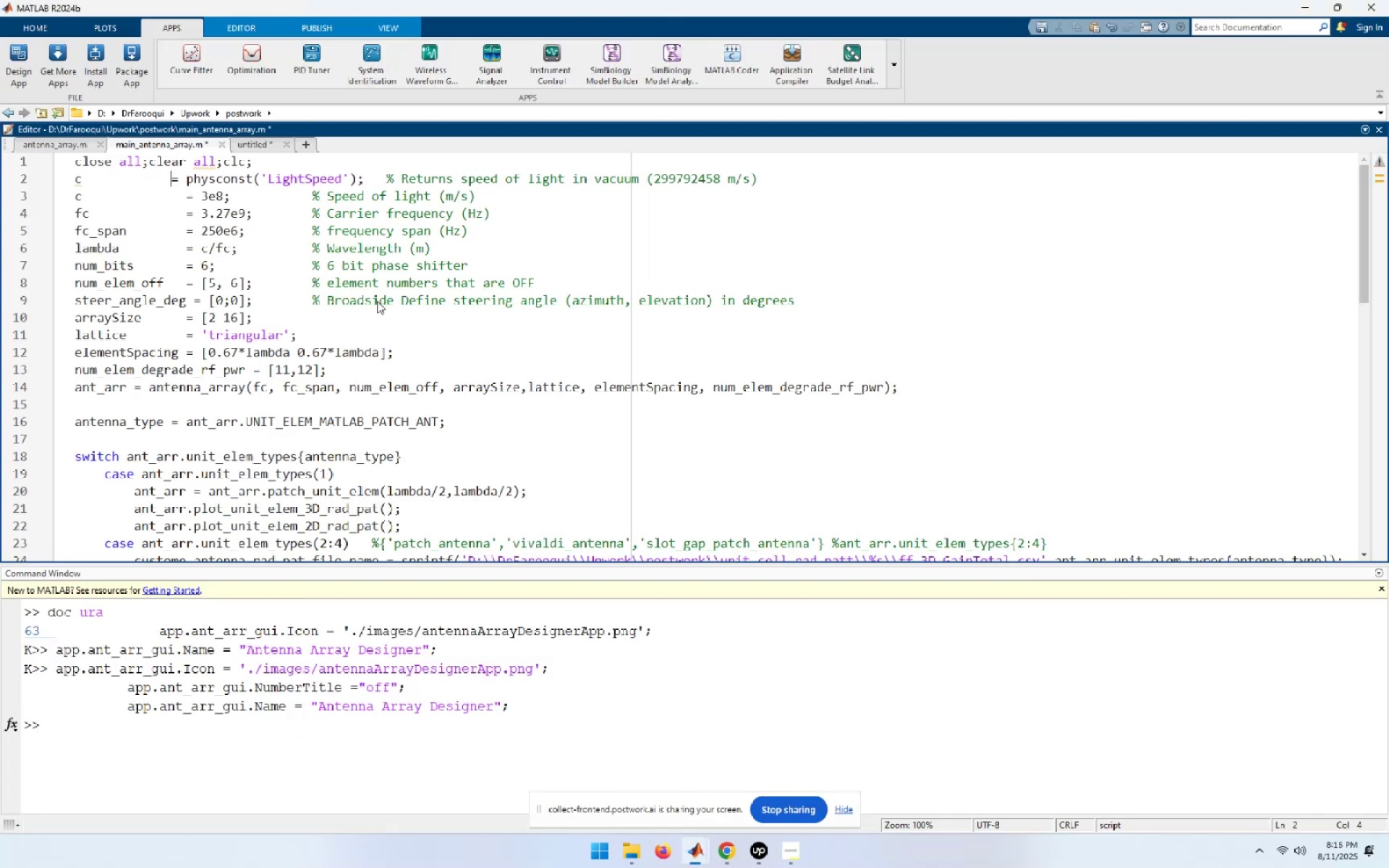 
key(Space)
 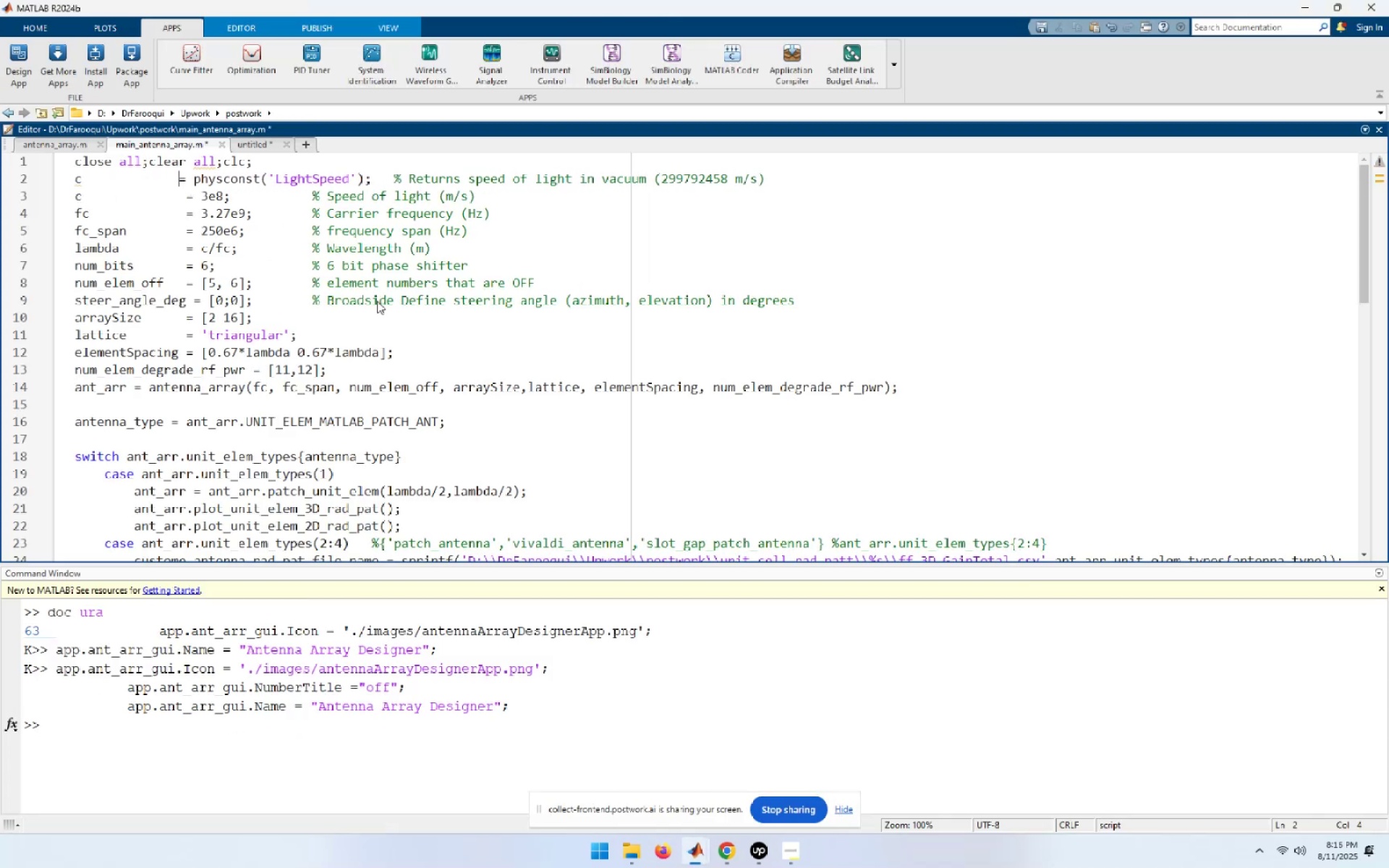 
key(Space)
 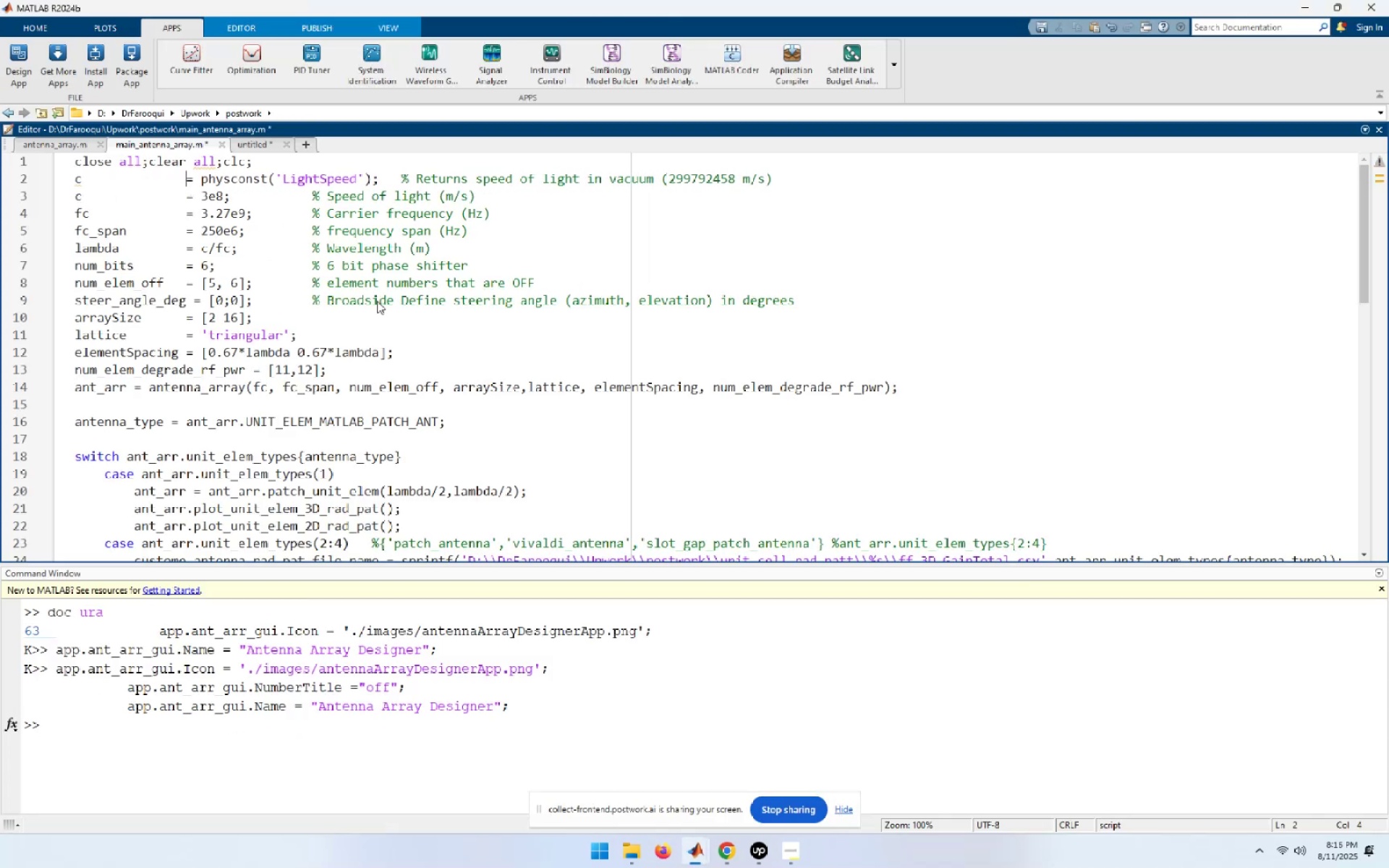 
key(Space)
 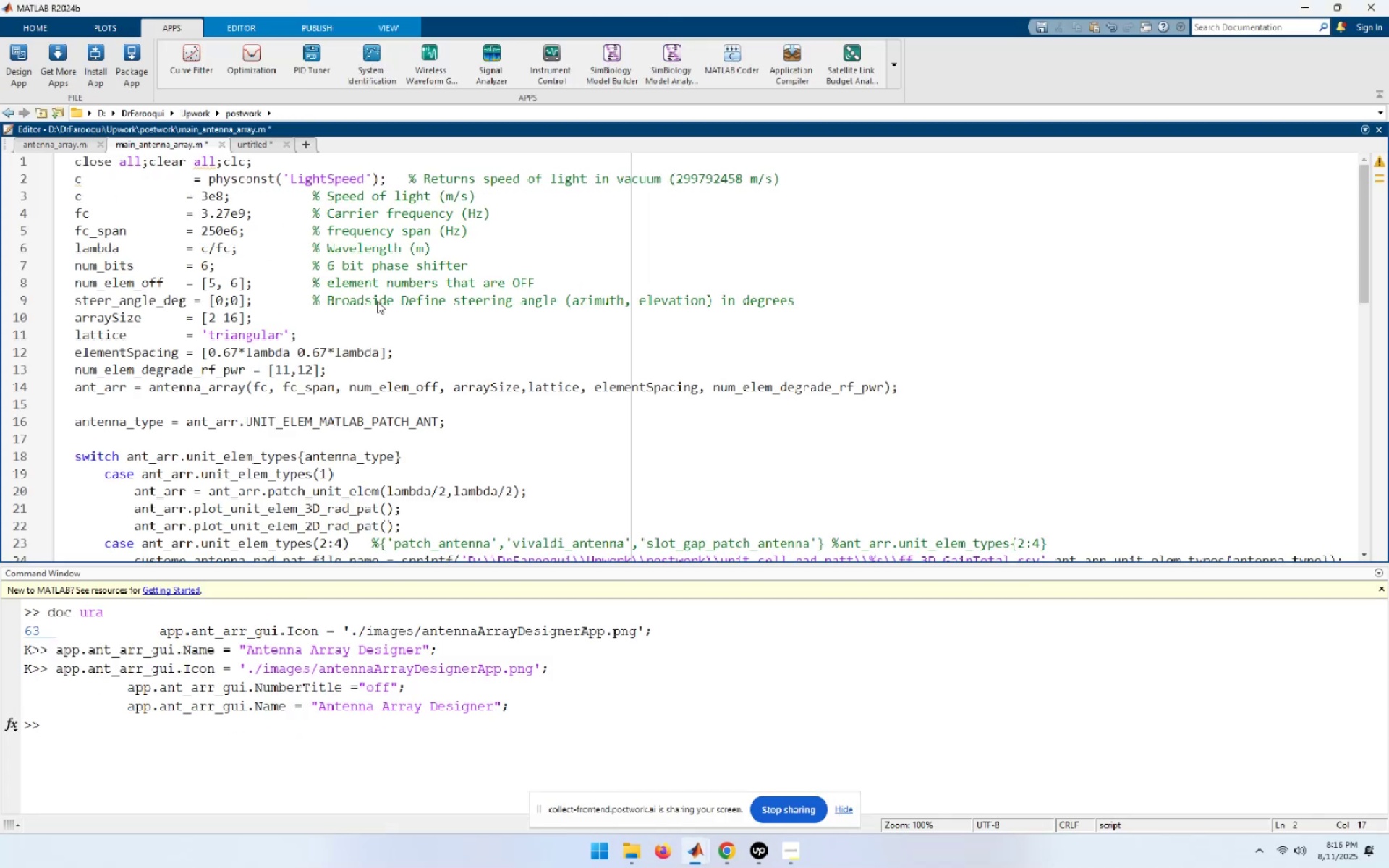 
key(Backspace)
 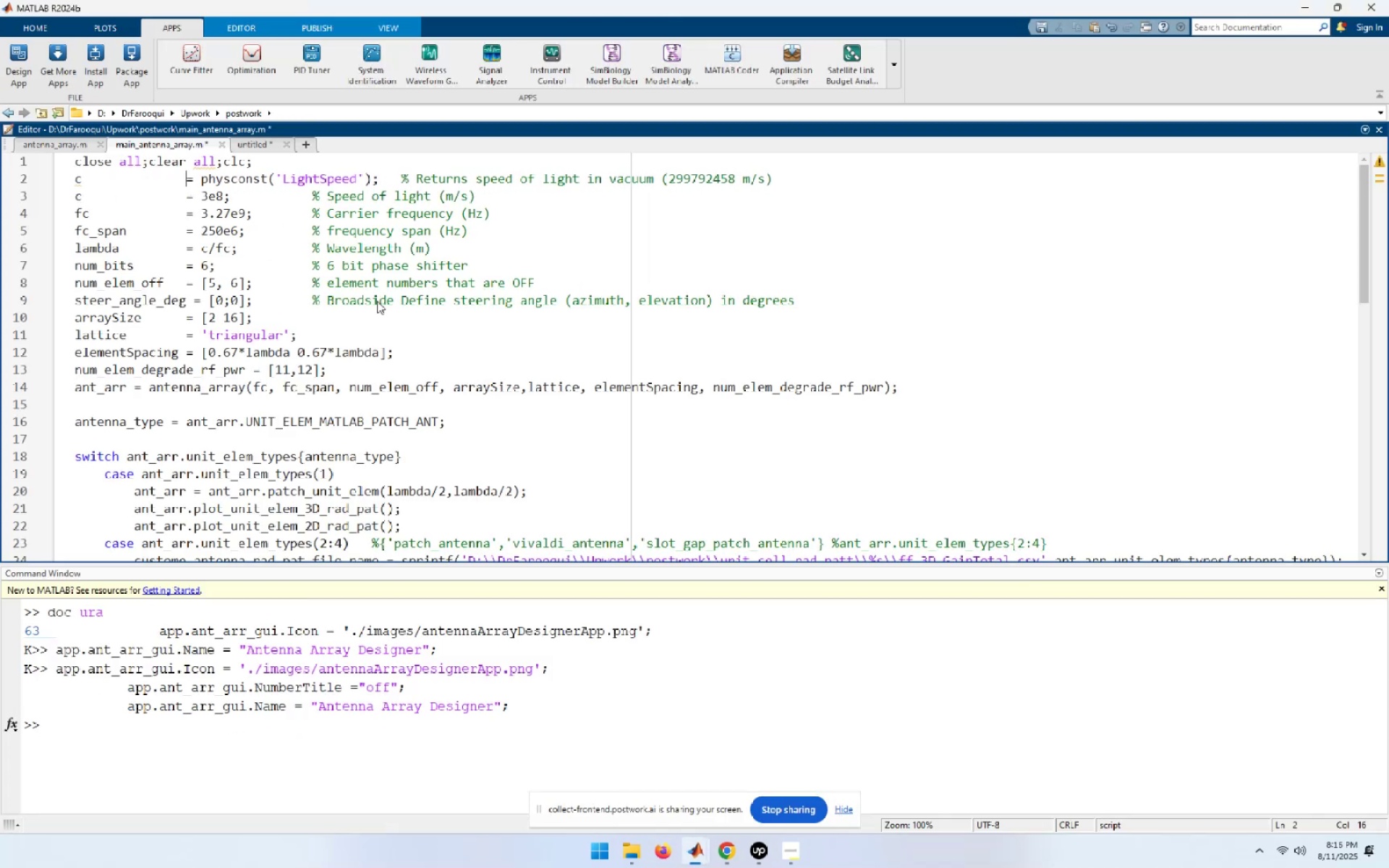 
key(ArrowDown)
 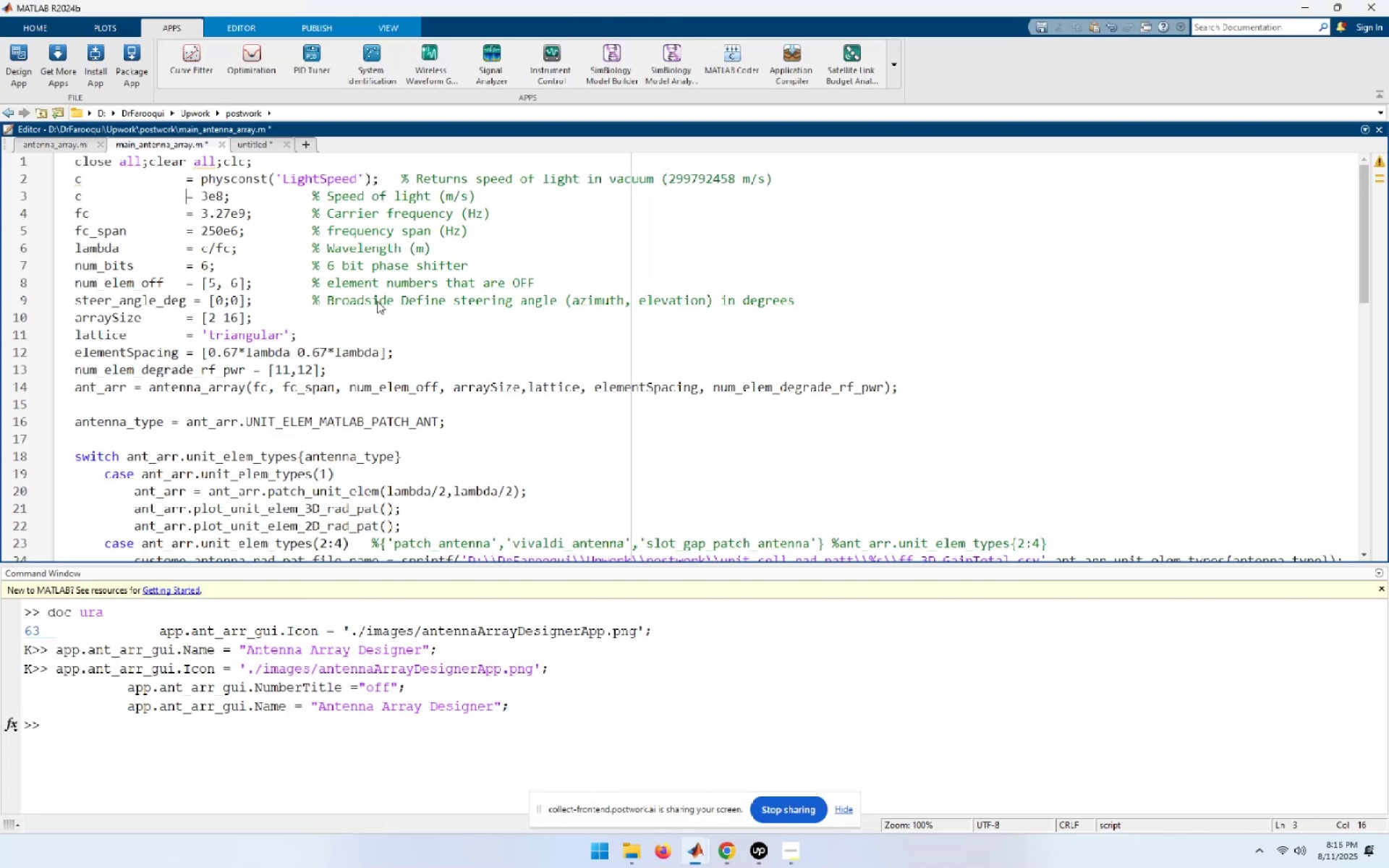 
key(Home)
 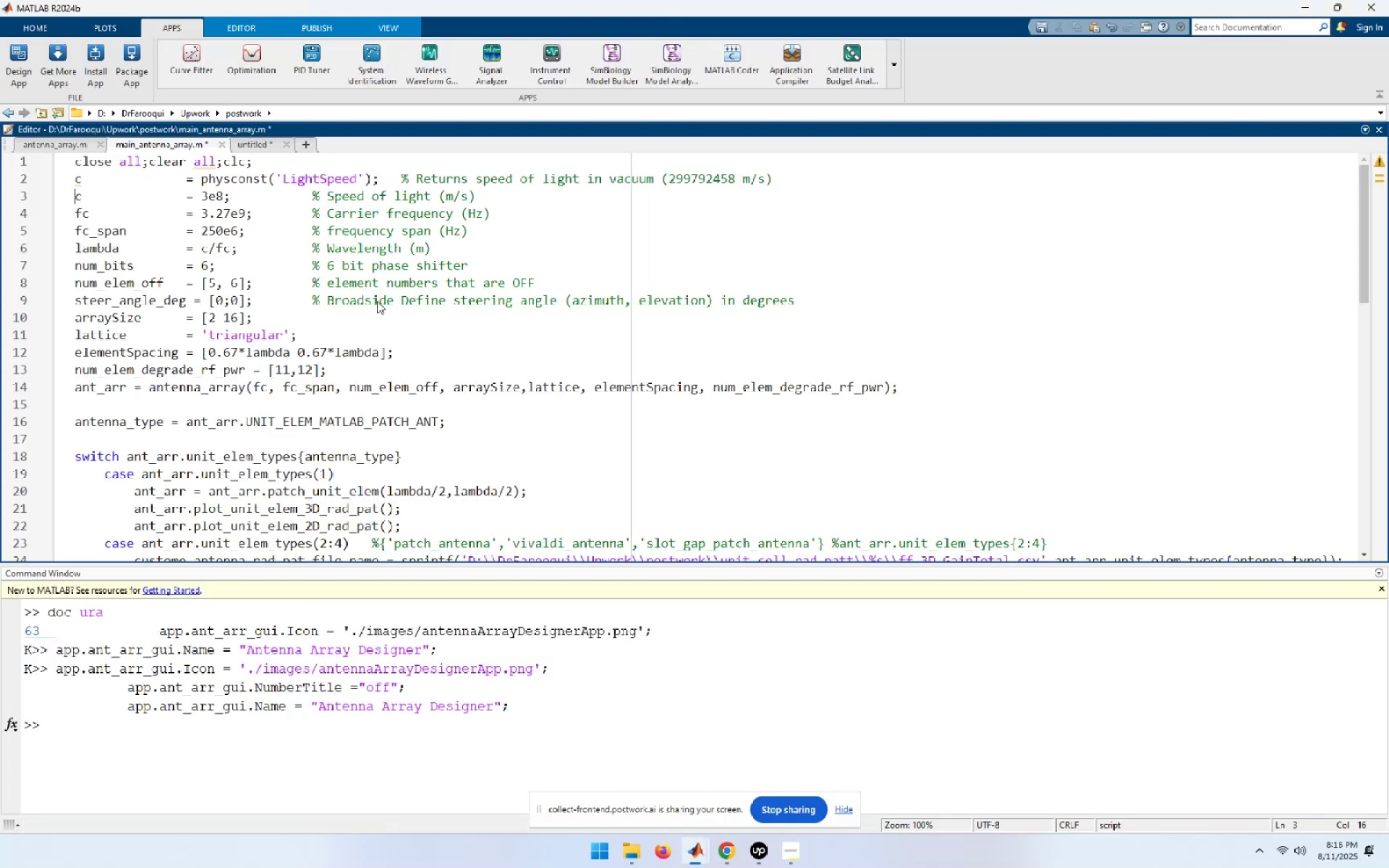 
key(Shift+End)
 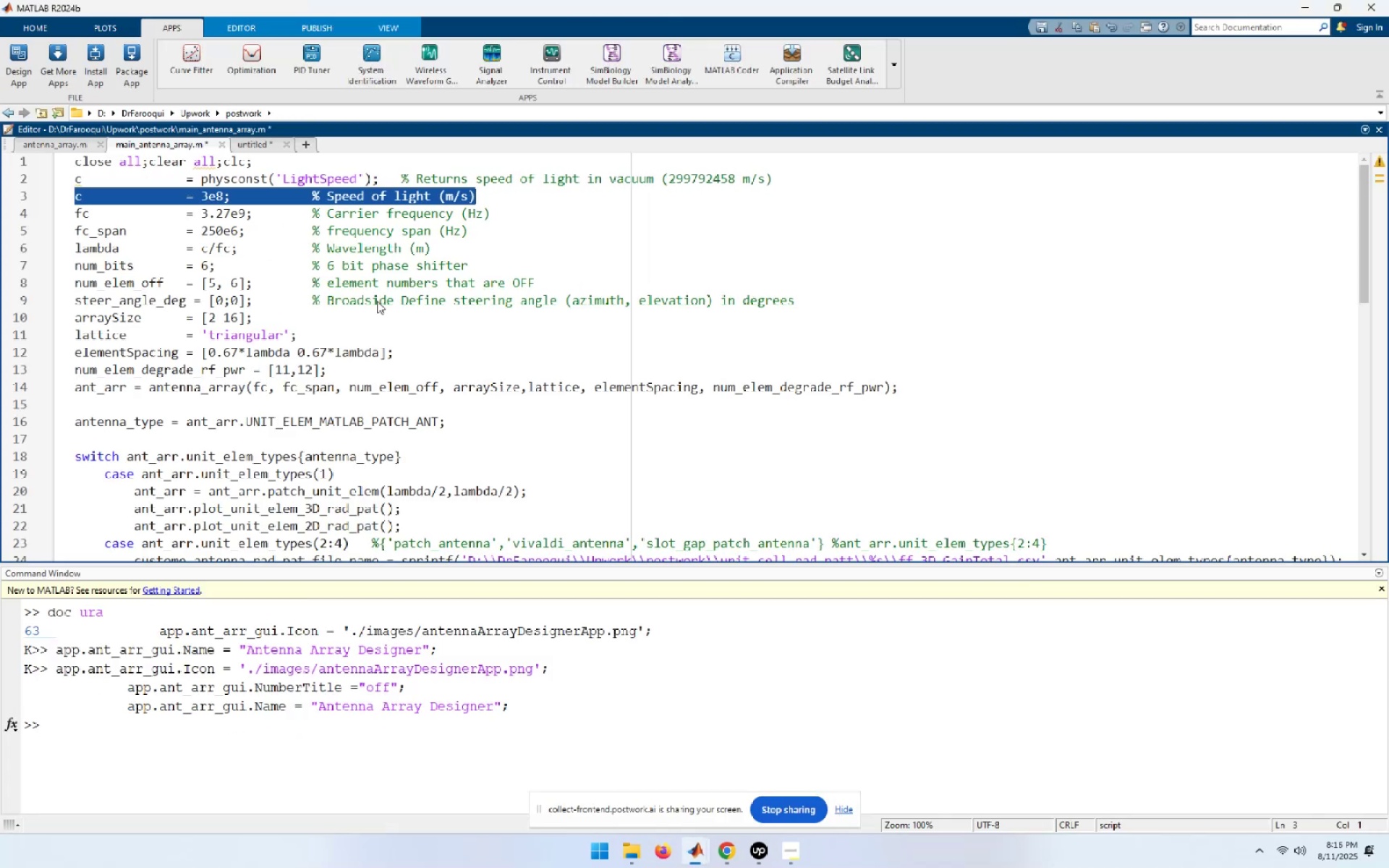 
key(Shift+Delete)
 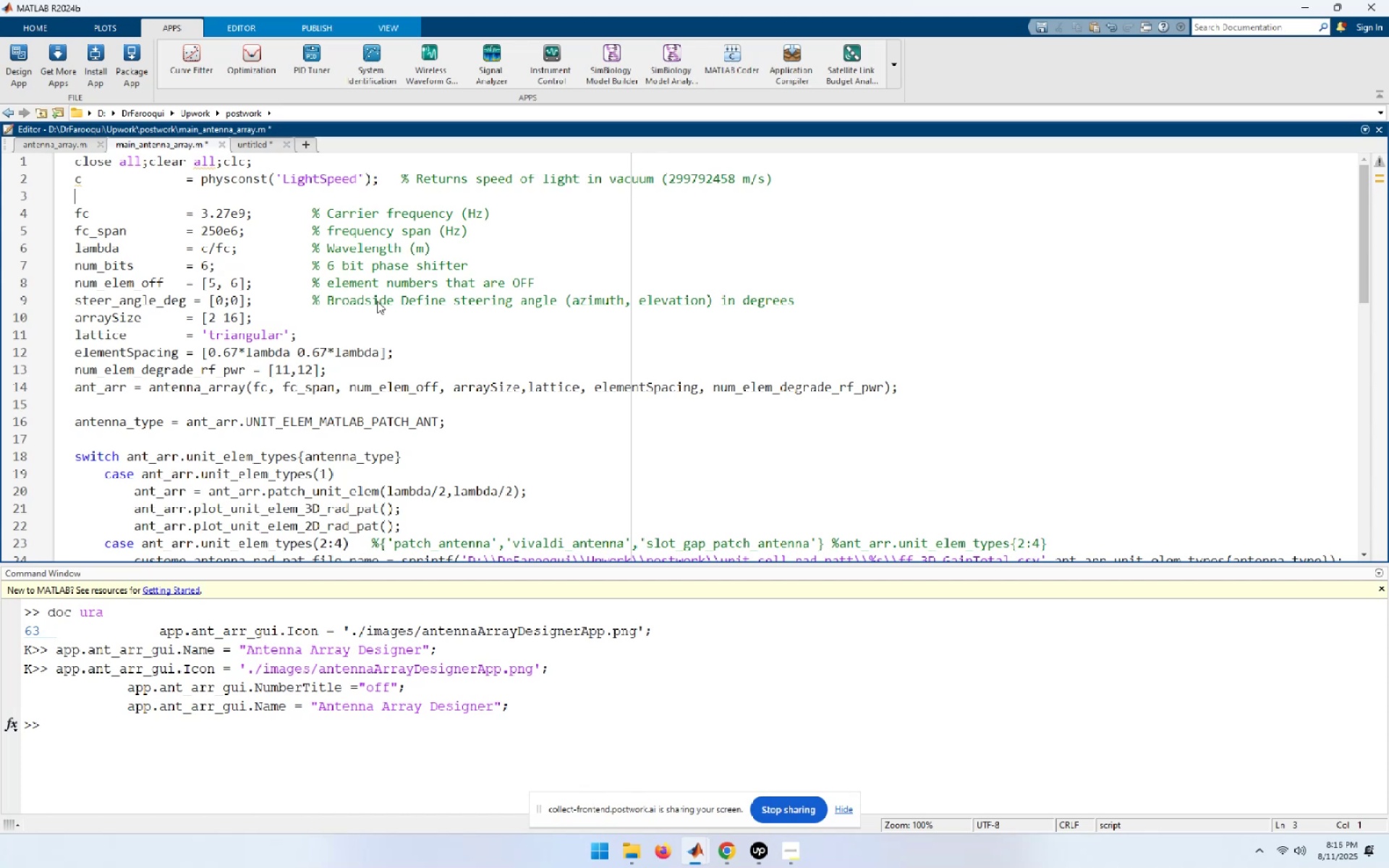 
key(ArrowUp)
 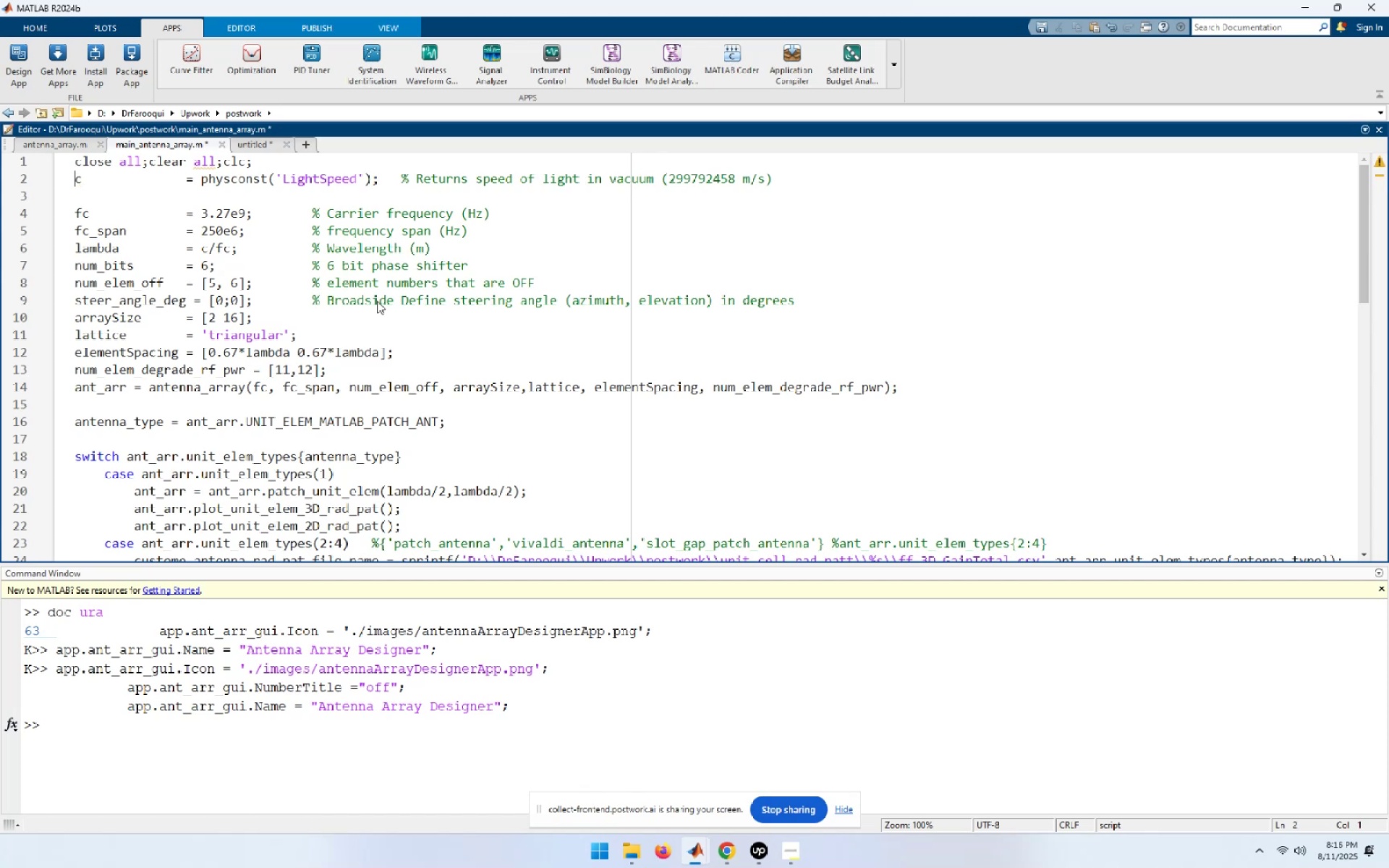 
key(End)
 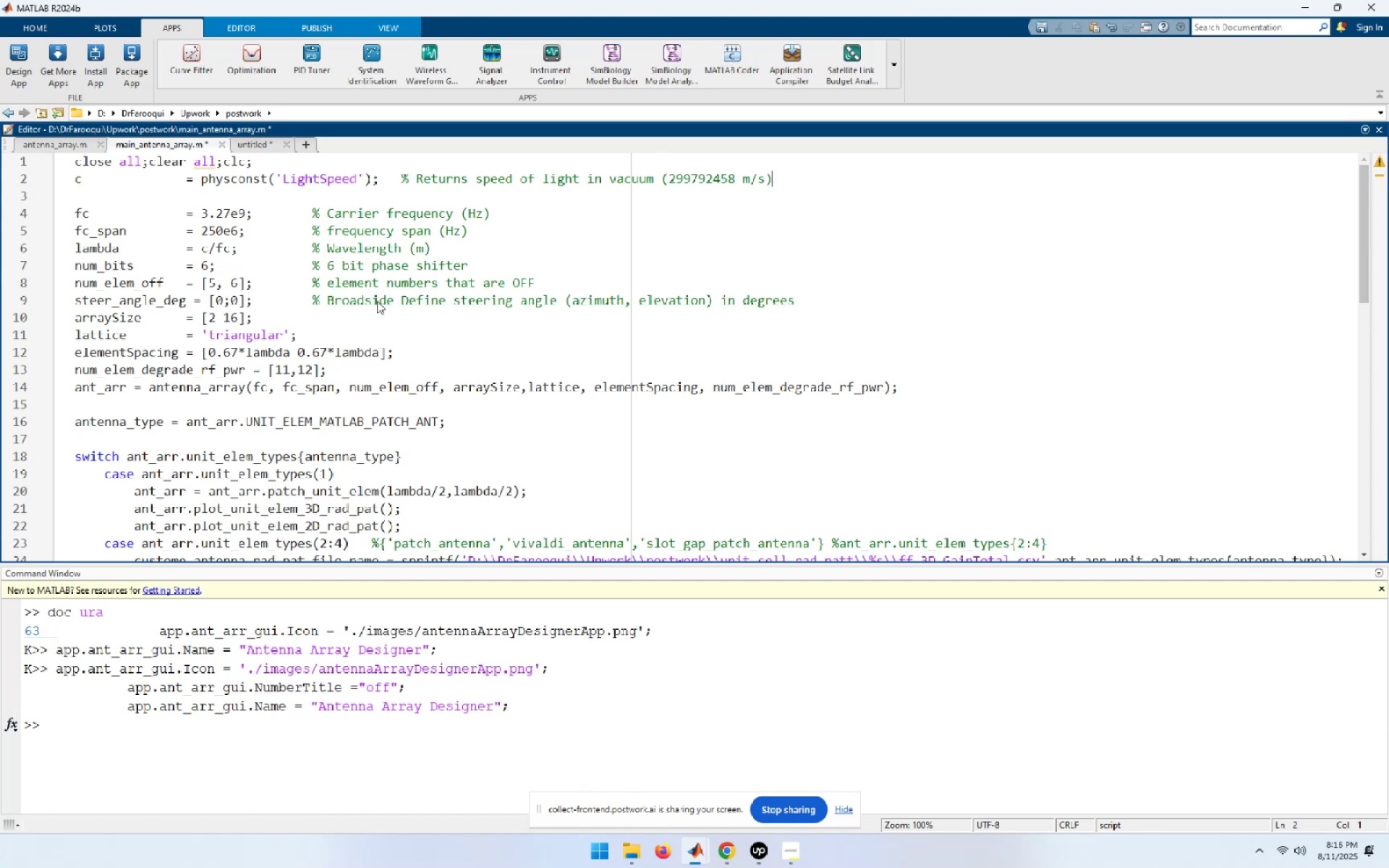 
key(Delete)
 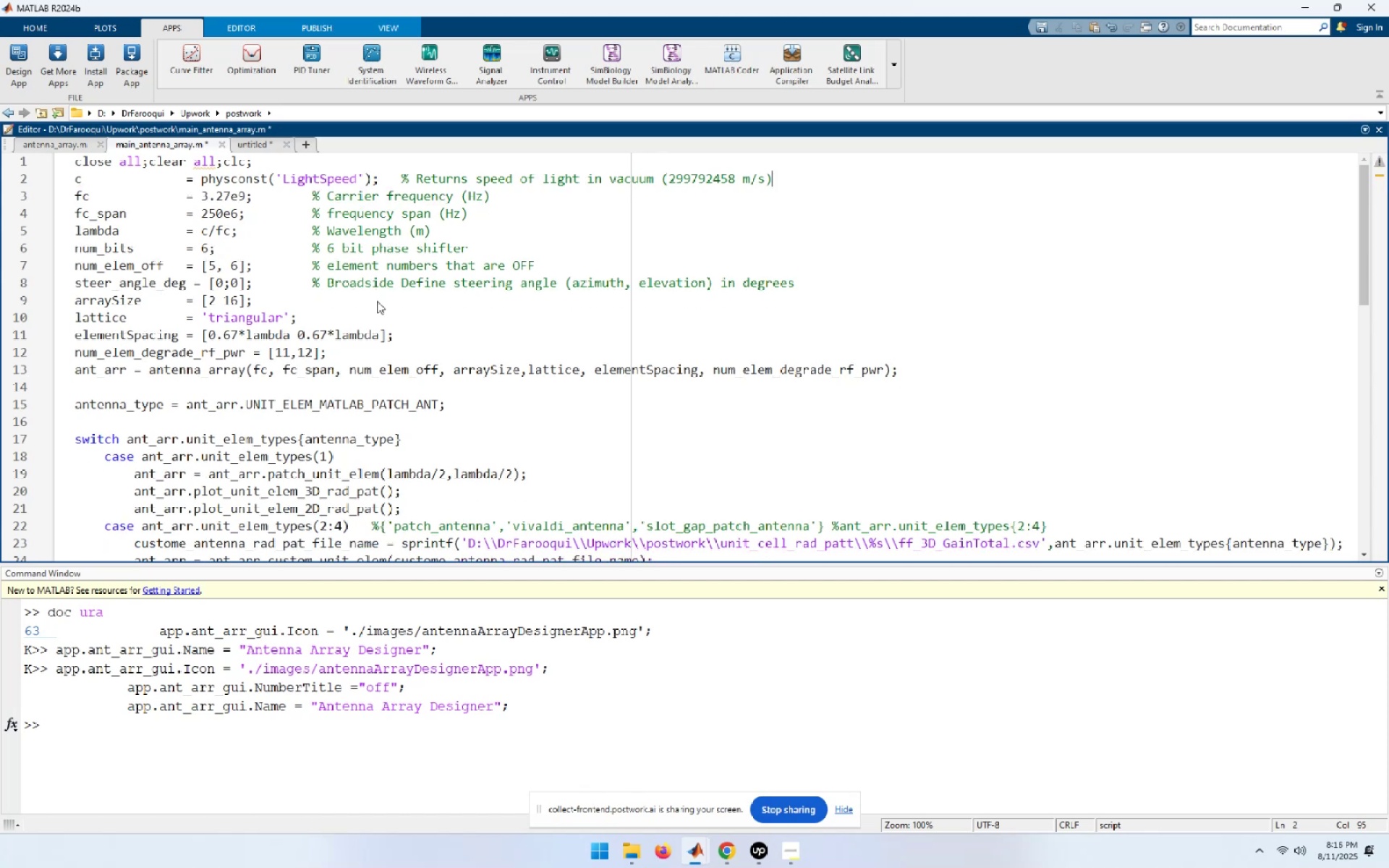 
key(Home)
 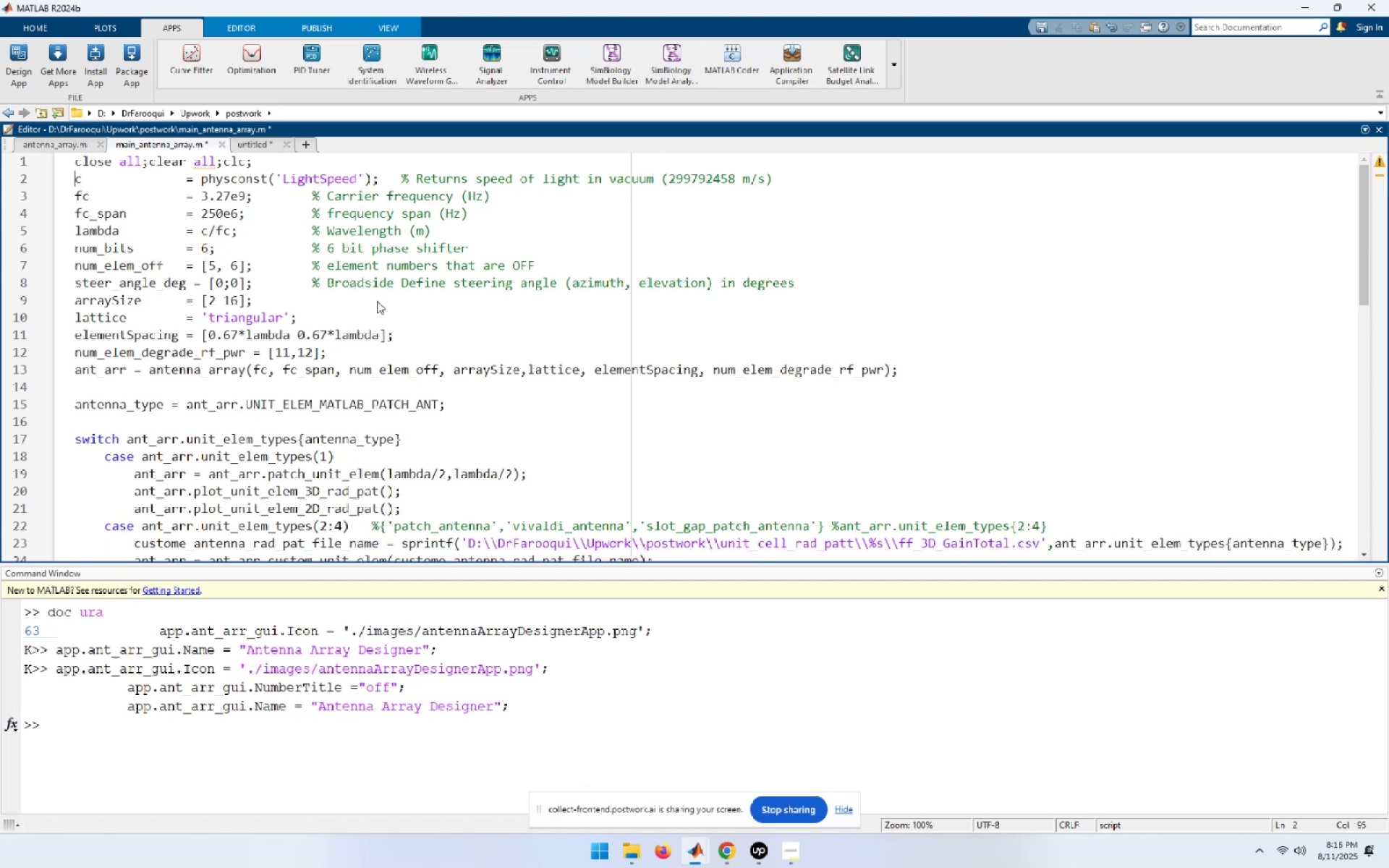 
hold_key(key=ArrowRight, duration=1.53)
 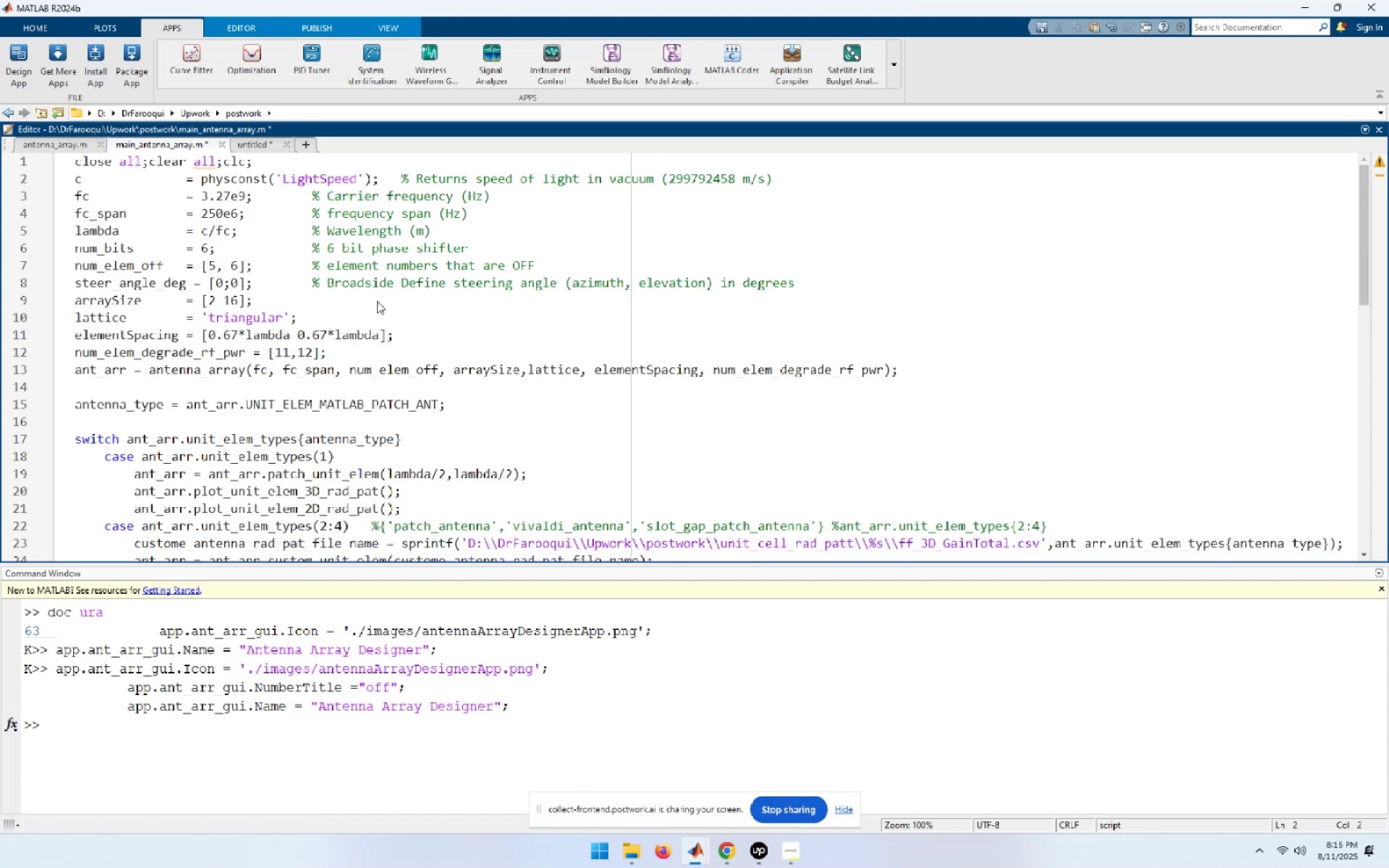 
key(ArrowRight)
 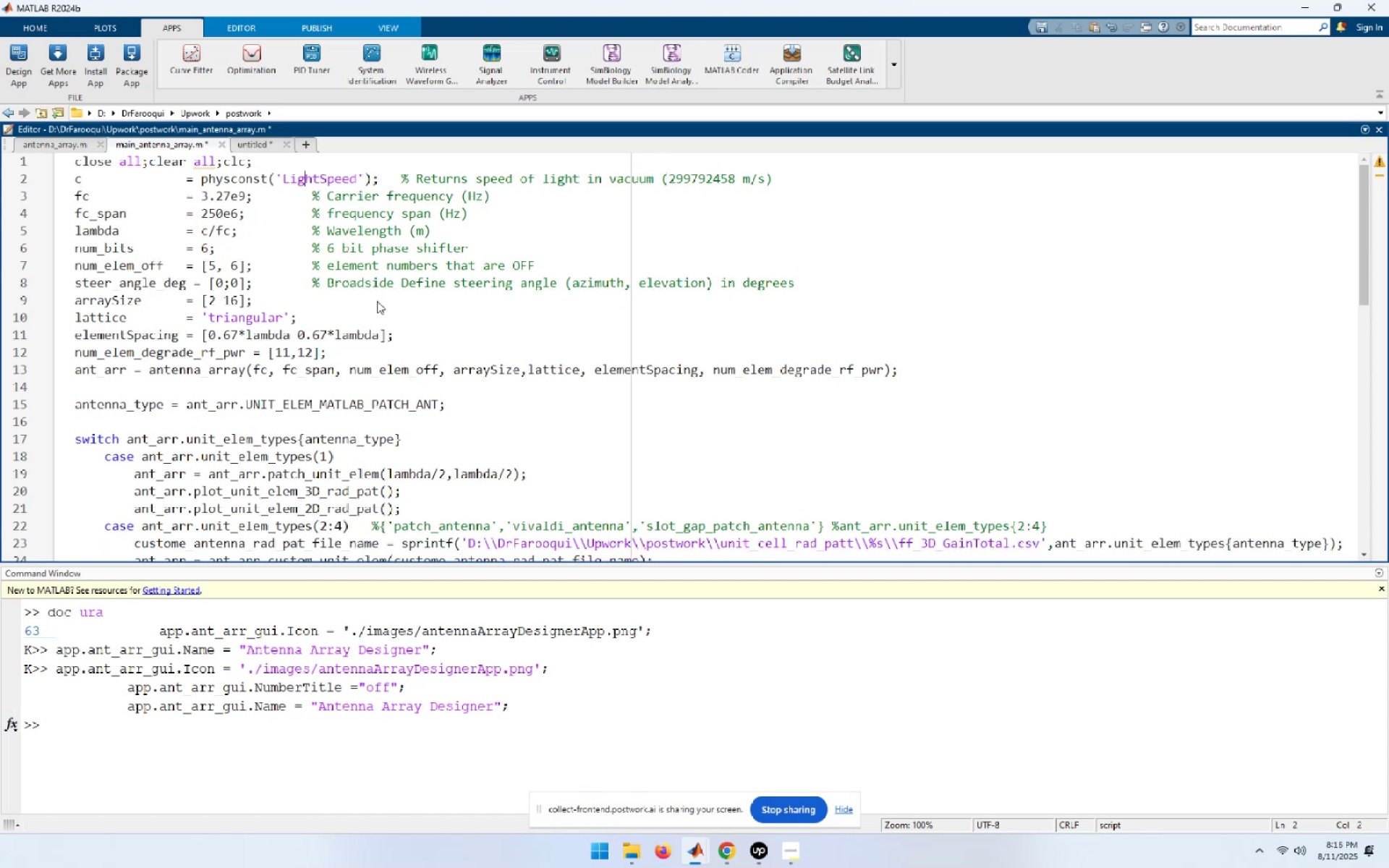 
key(ArrowRight)
 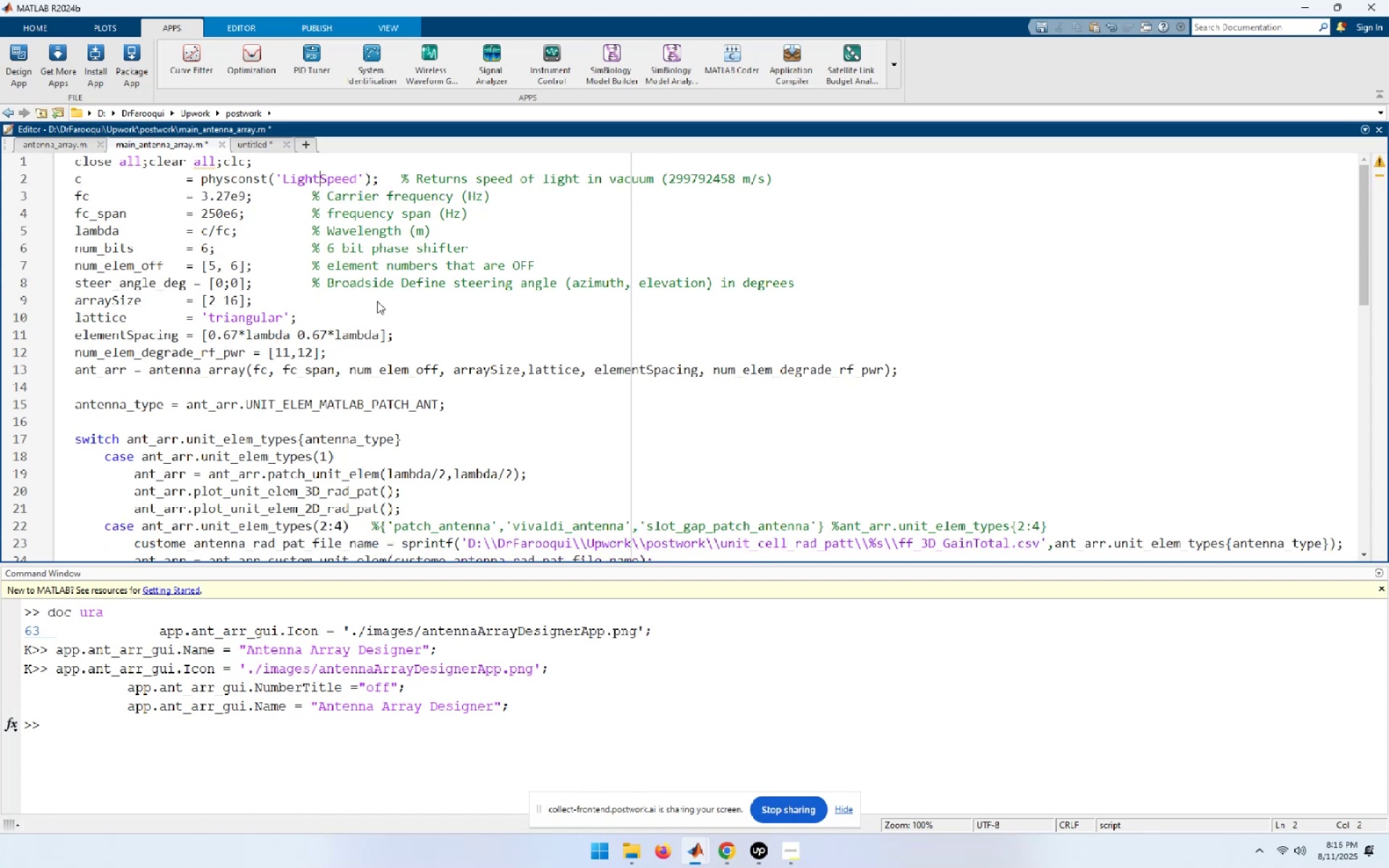 
key(ArrowRight)
 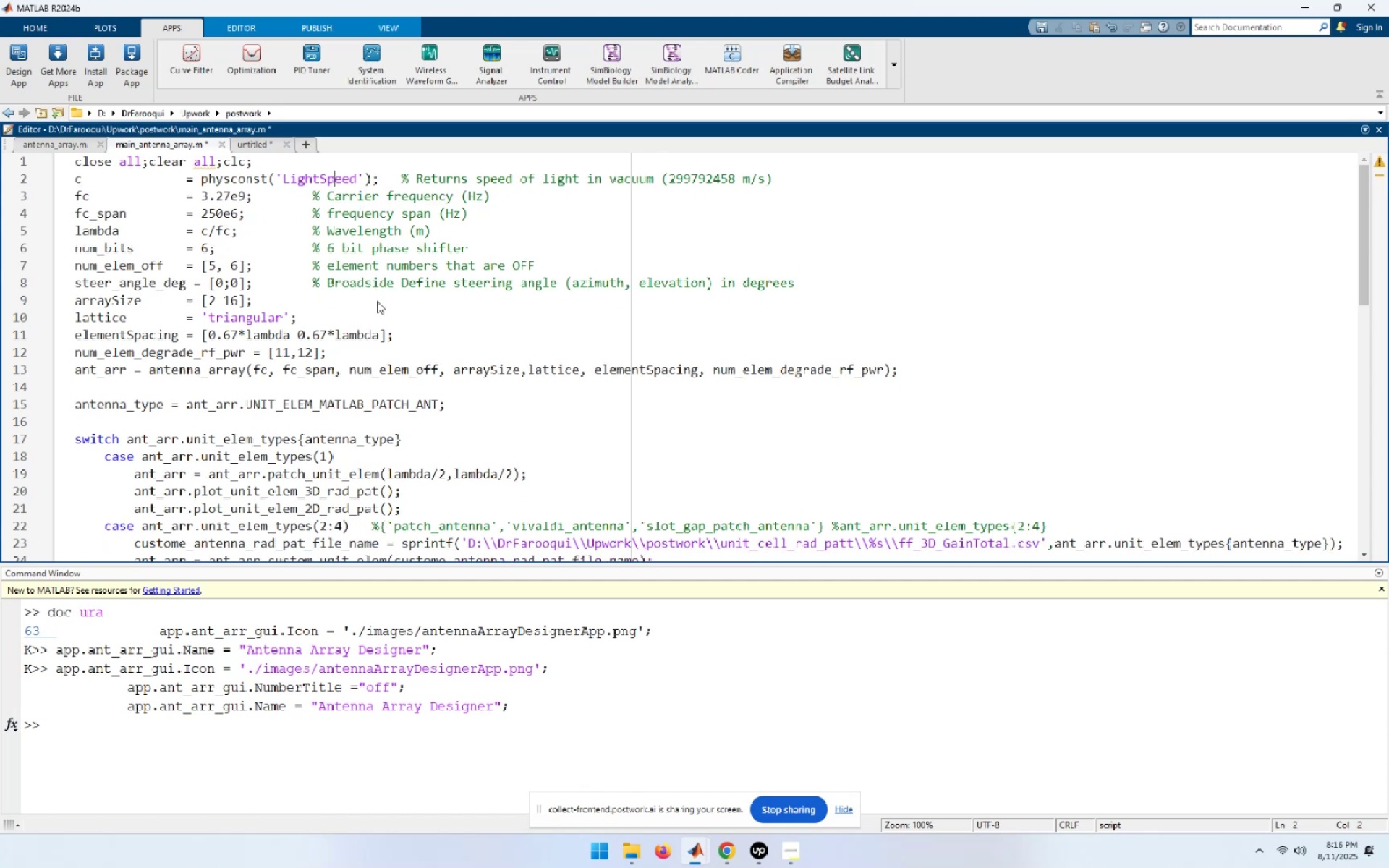 
key(ArrowRight)
 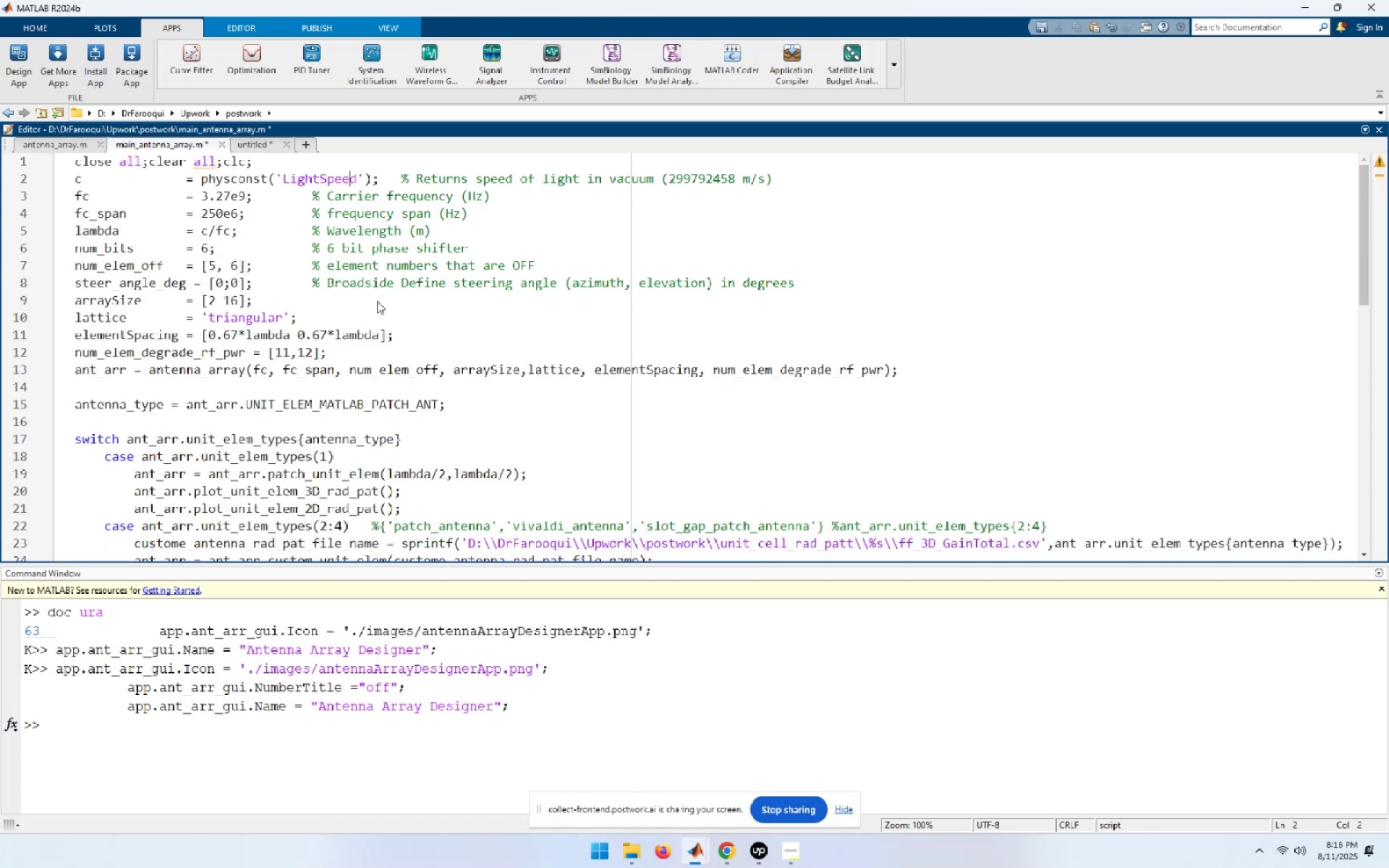 
key(ArrowRight)
 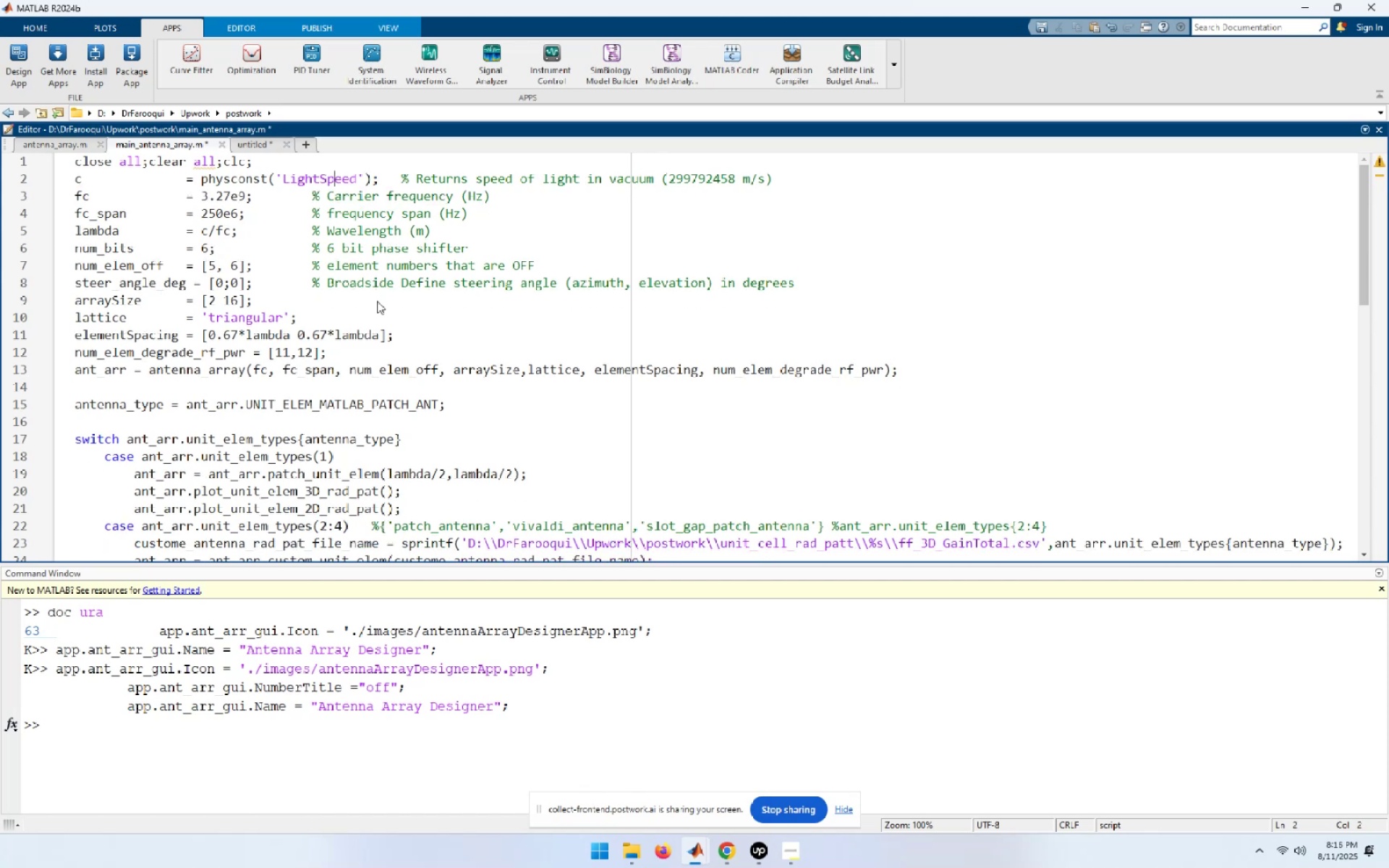 
key(ArrowRight)
 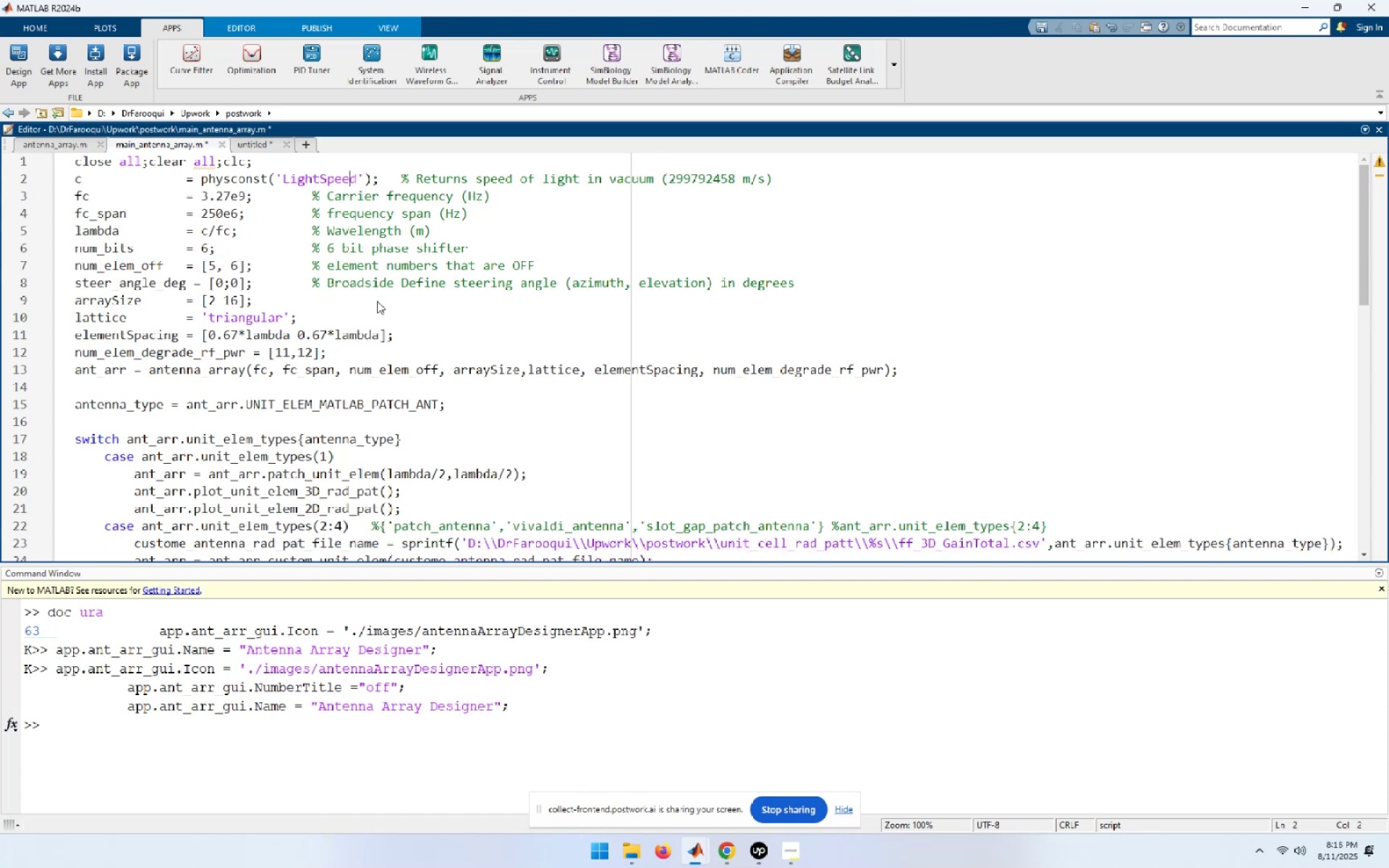 
key(ArrowRight)
 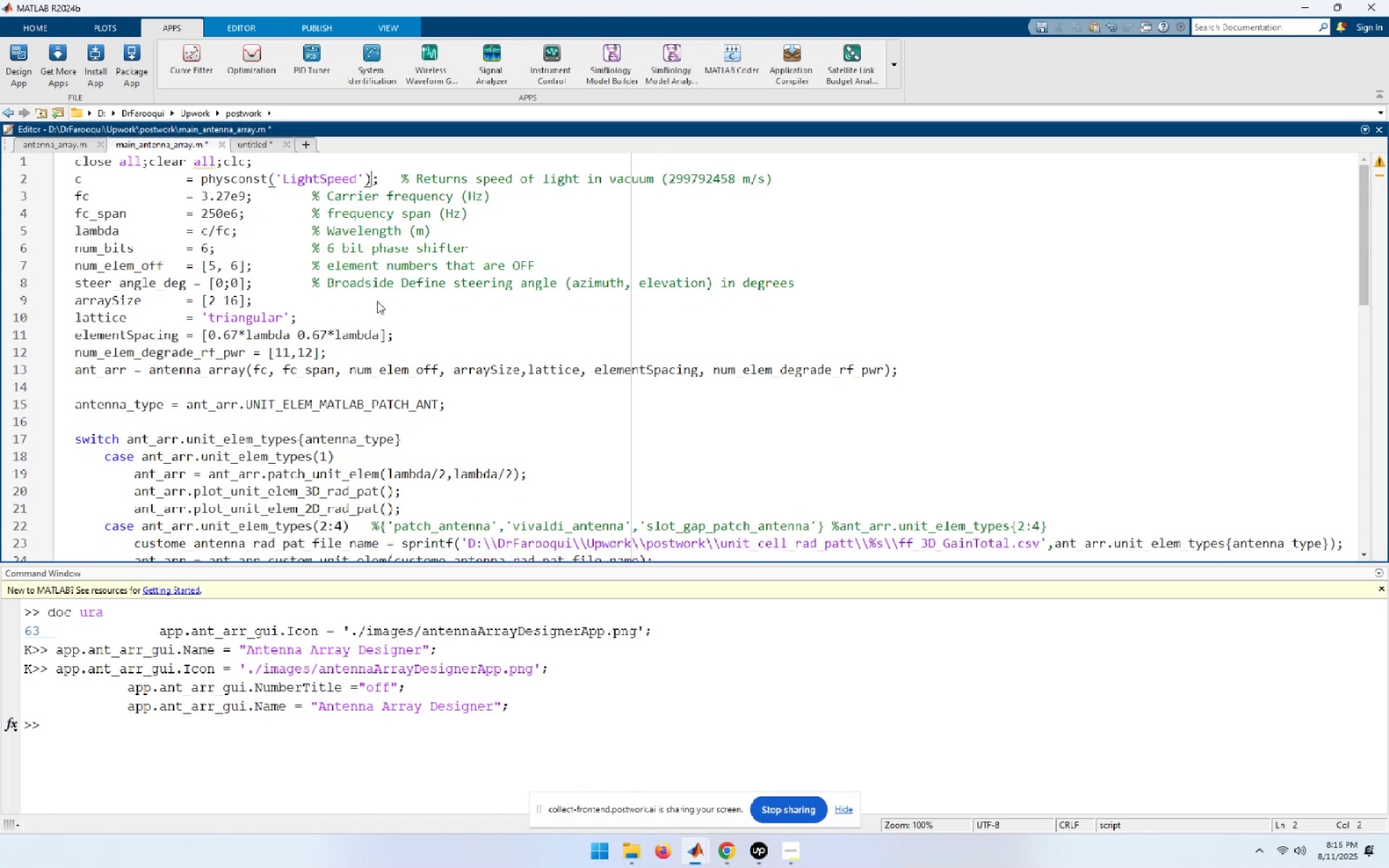 
key(ArrowRight)
 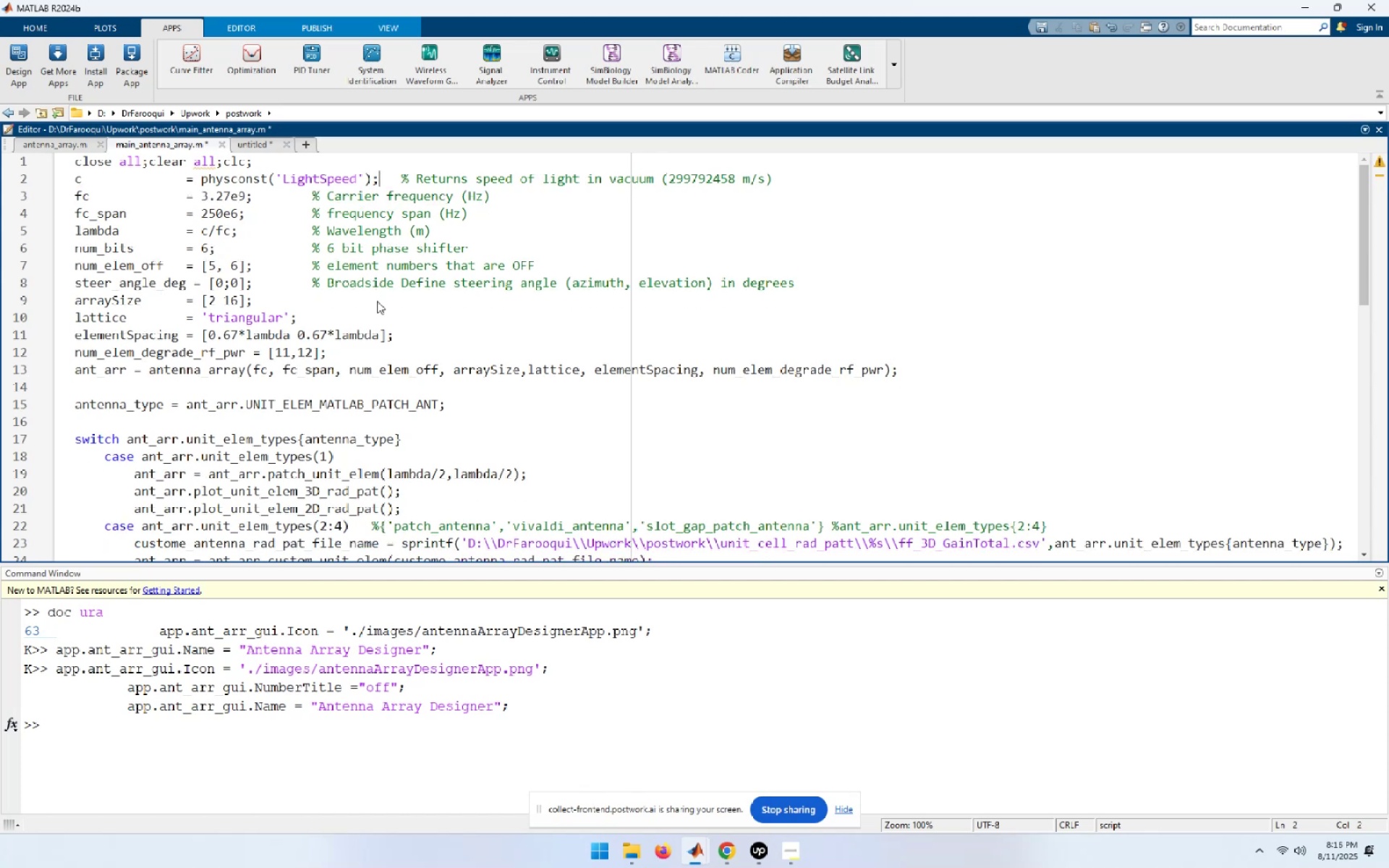 
key(ArrowRight)
 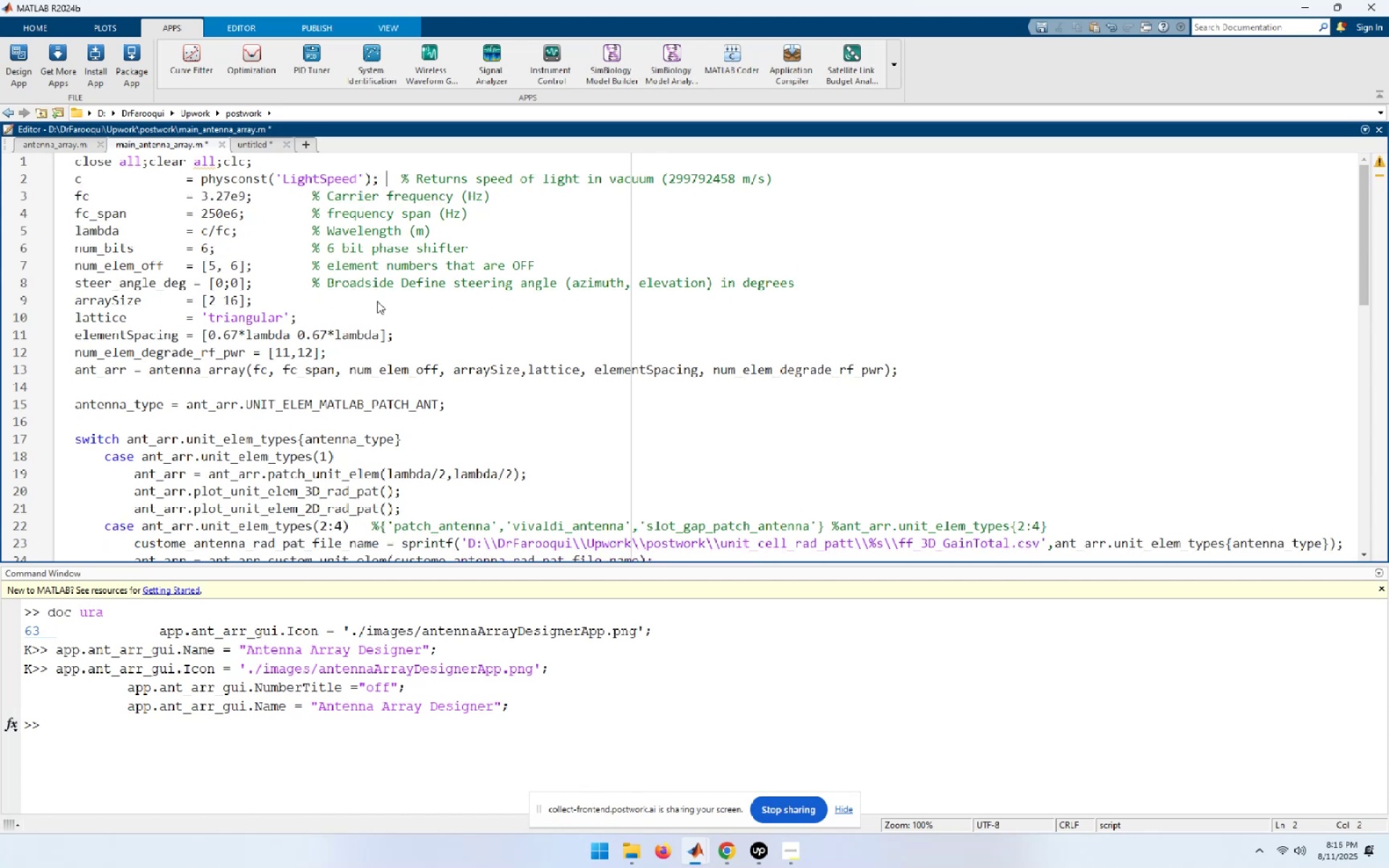 
key(ArrowRight)
 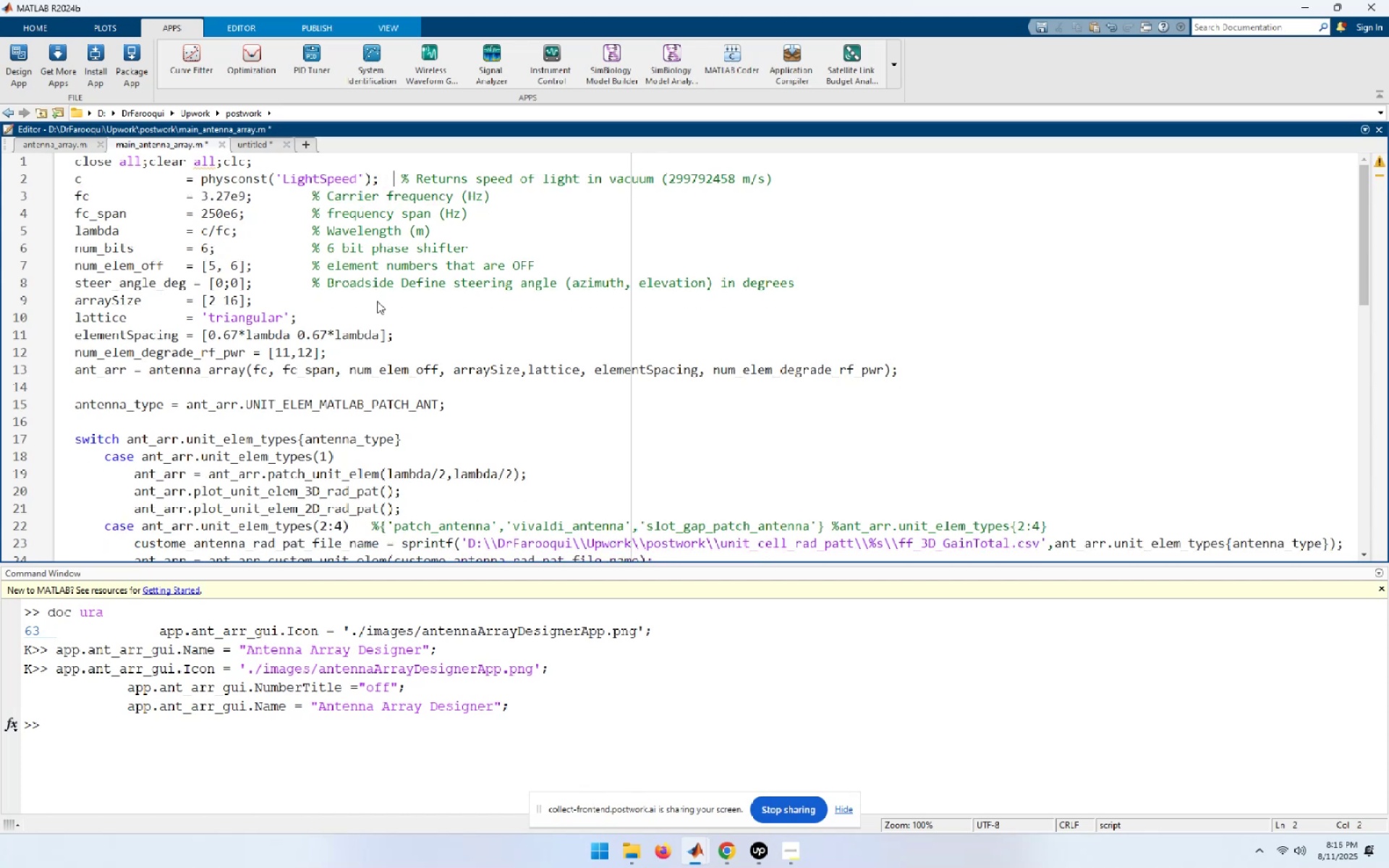 
key(ArrowRight)
 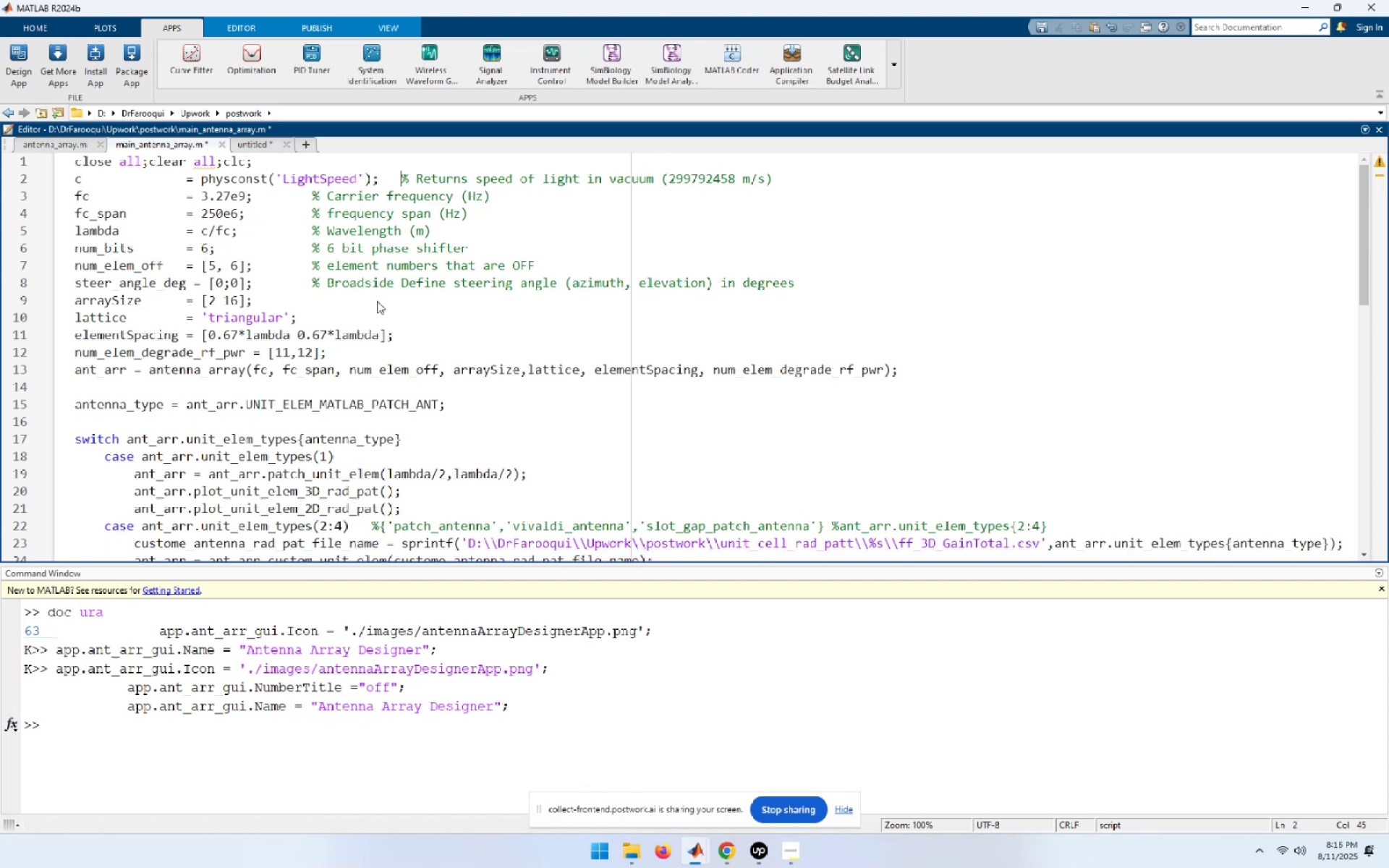 
key(Control+S)
 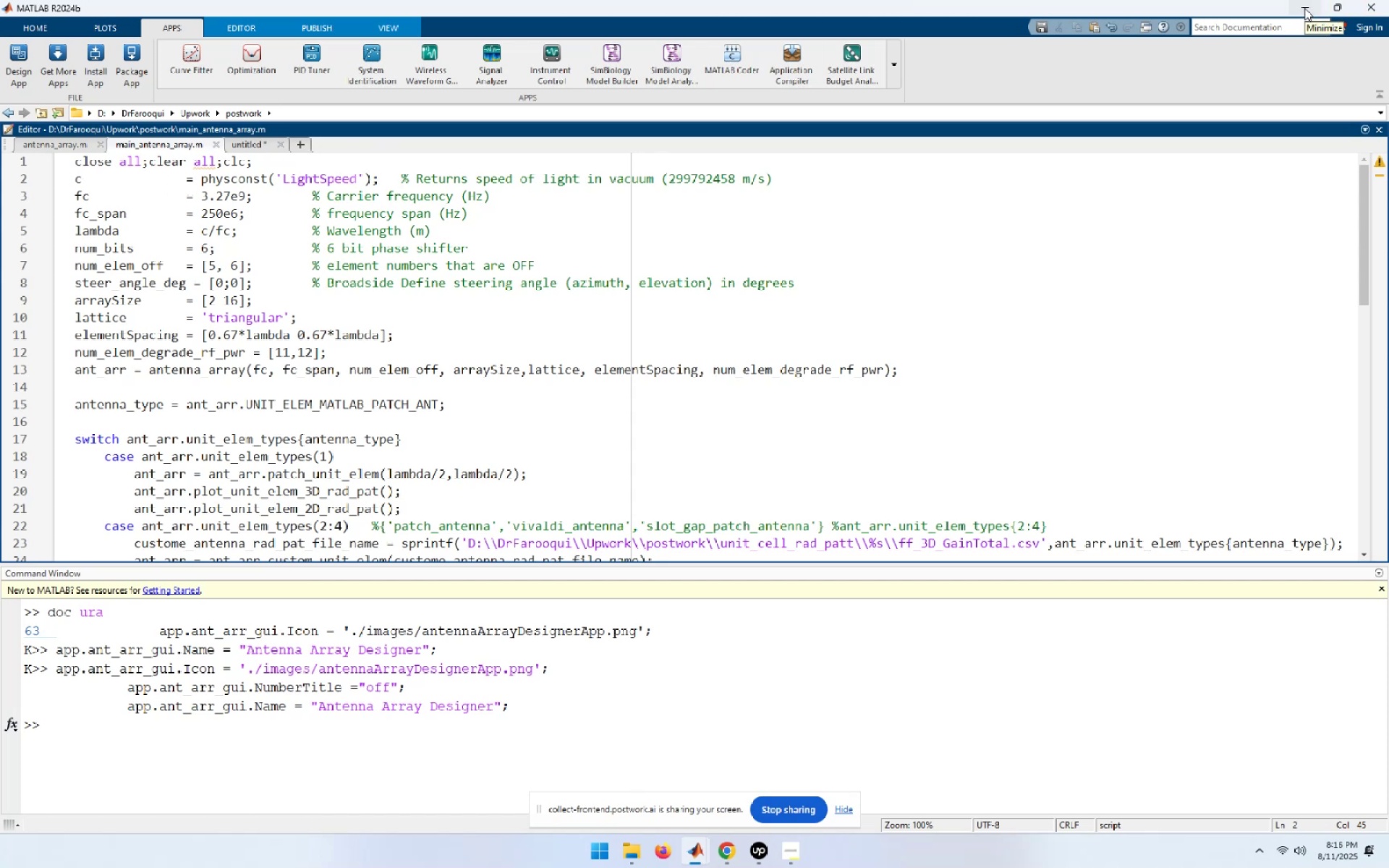 
wait(12.54)
 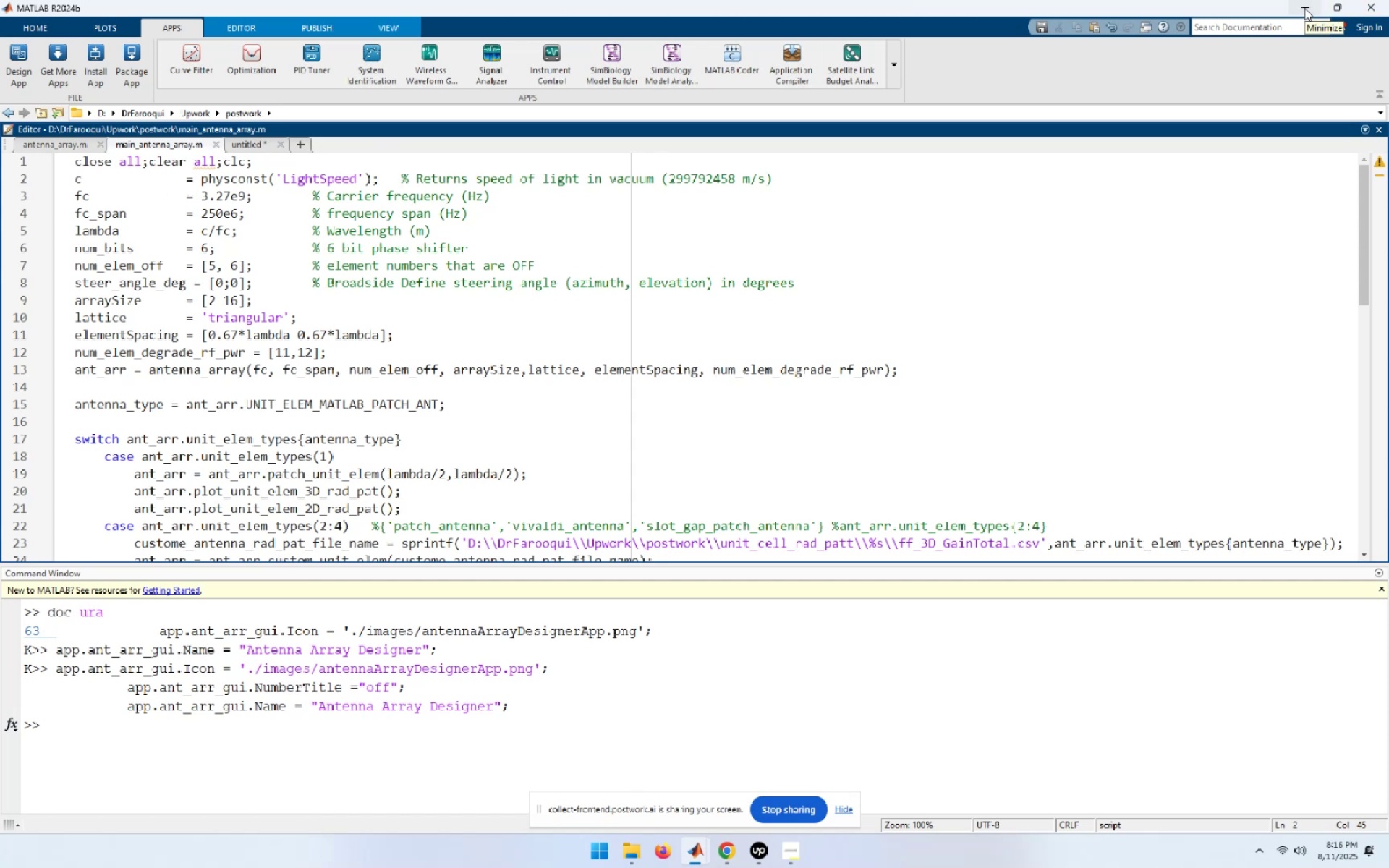 
left_click([1304, 8])
 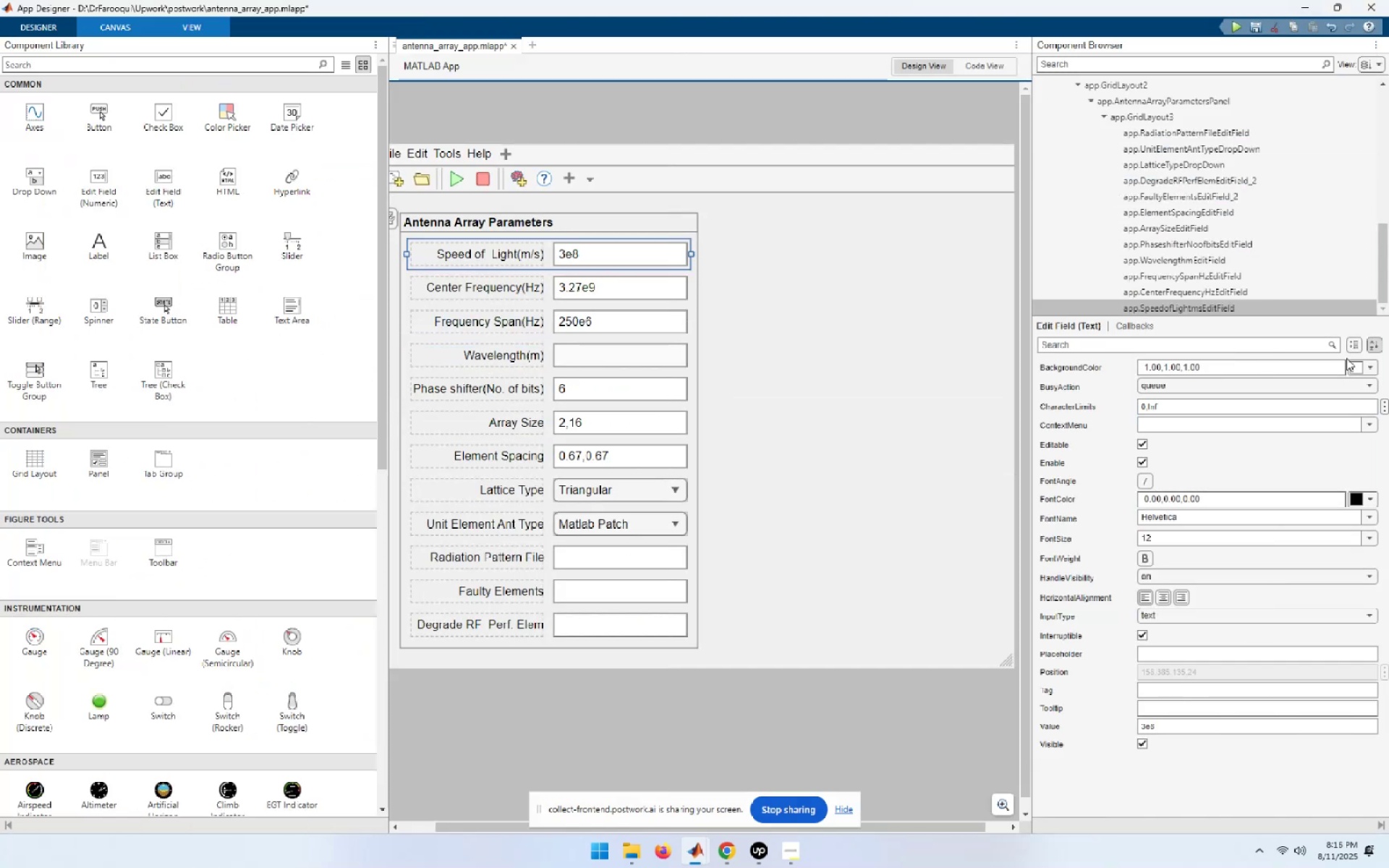 
wait(6.1)
 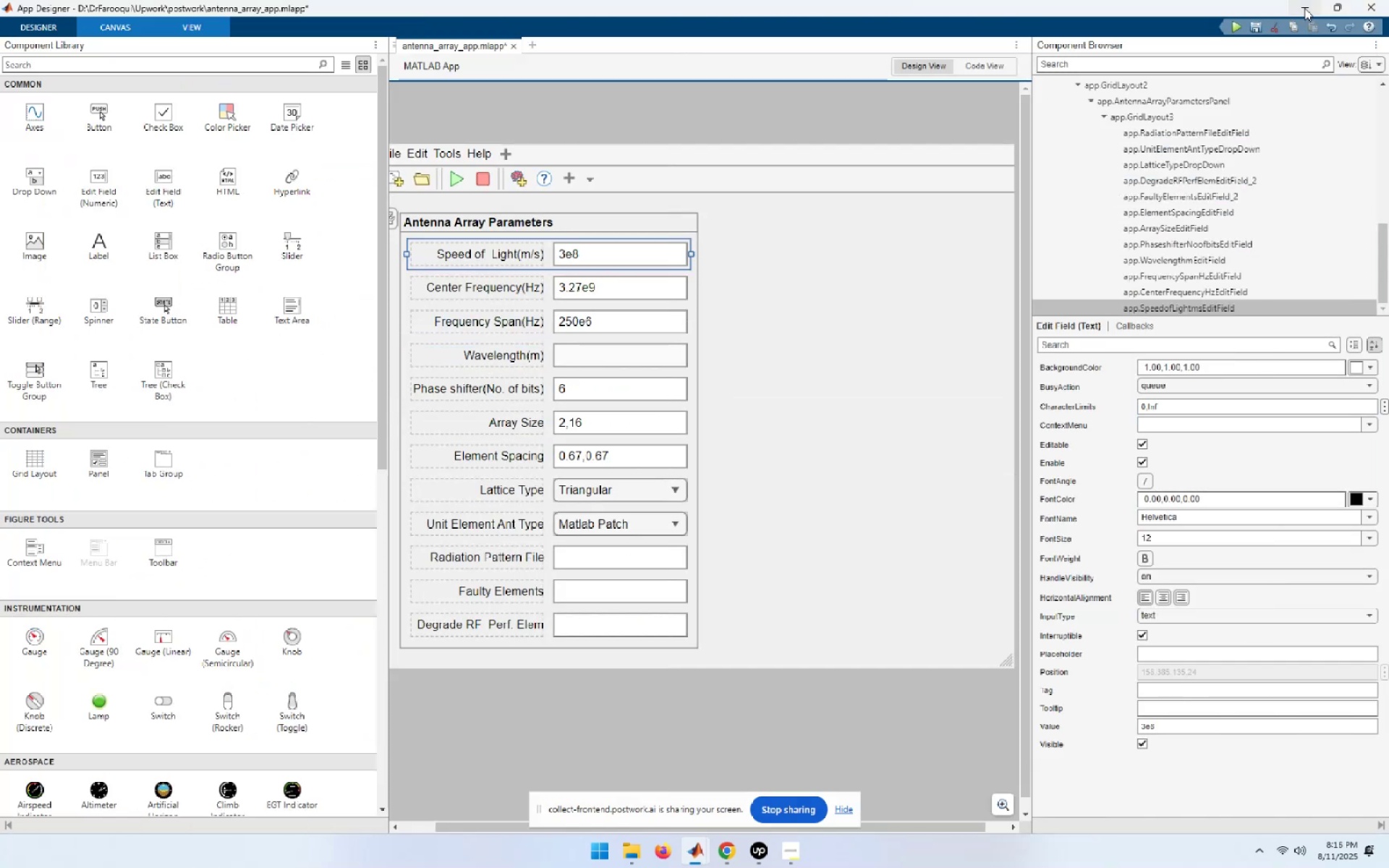 
mouse_move([1375, 305])
 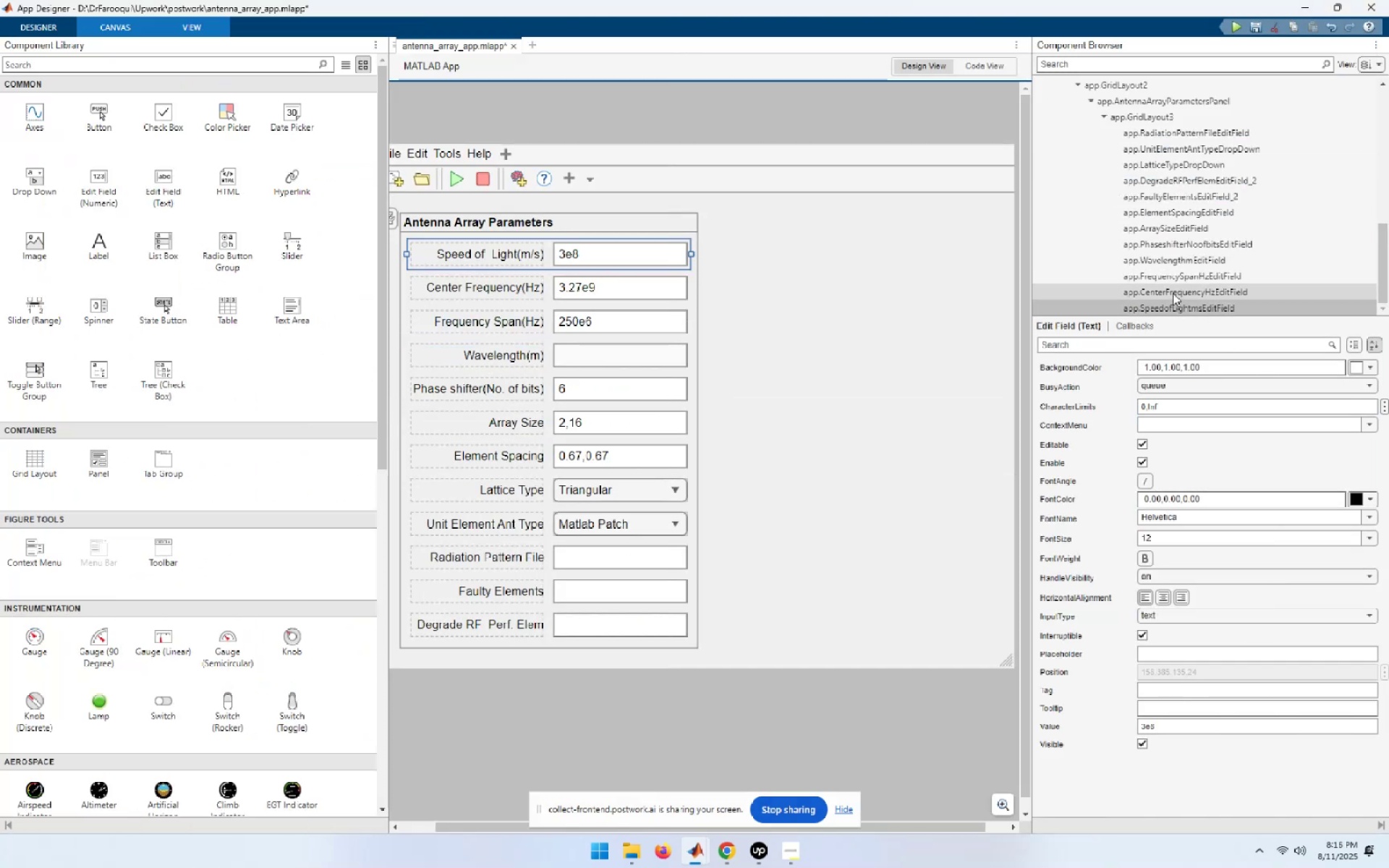 
left_click([1176, 289])
 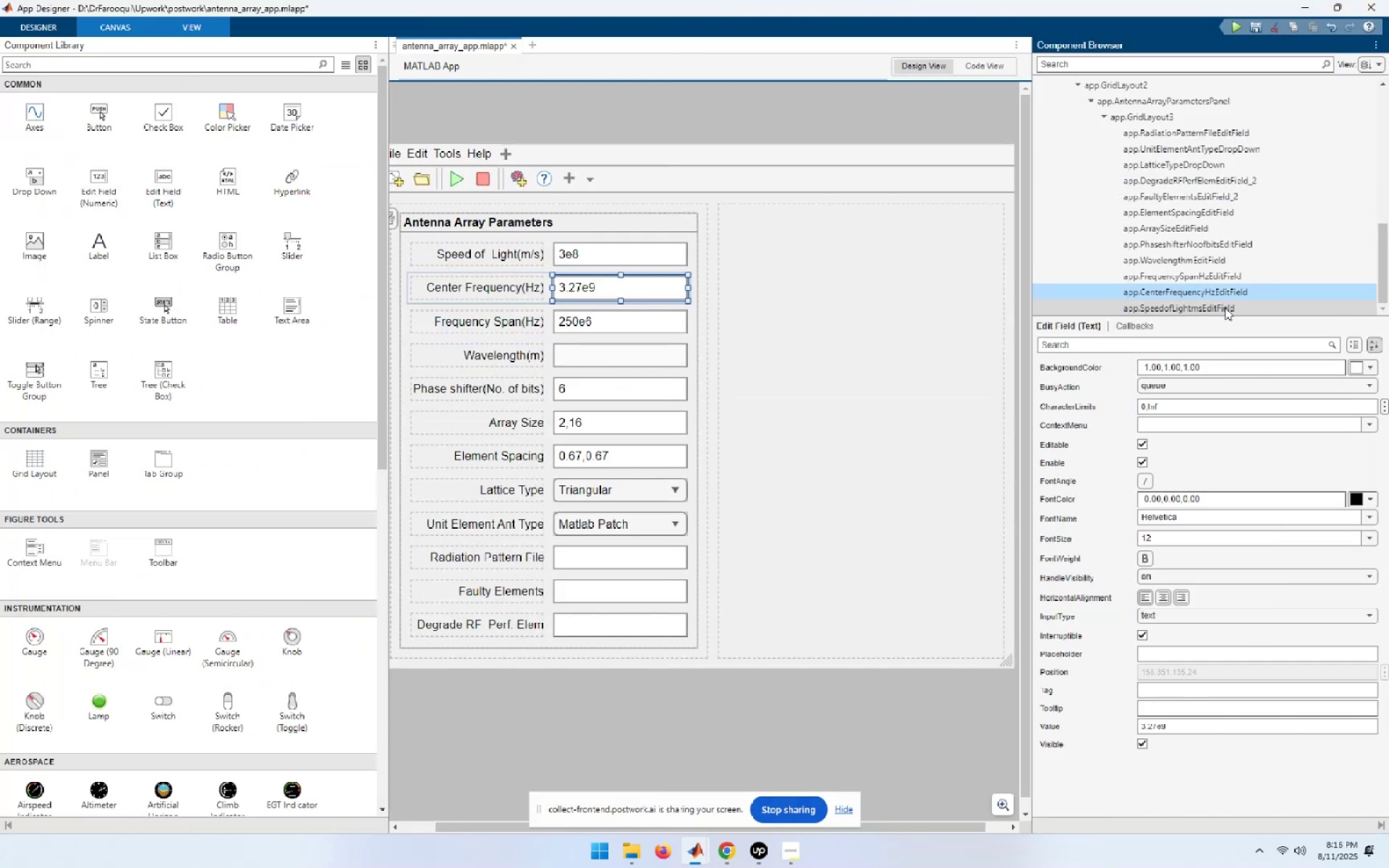 
left_click([1225, 307])
 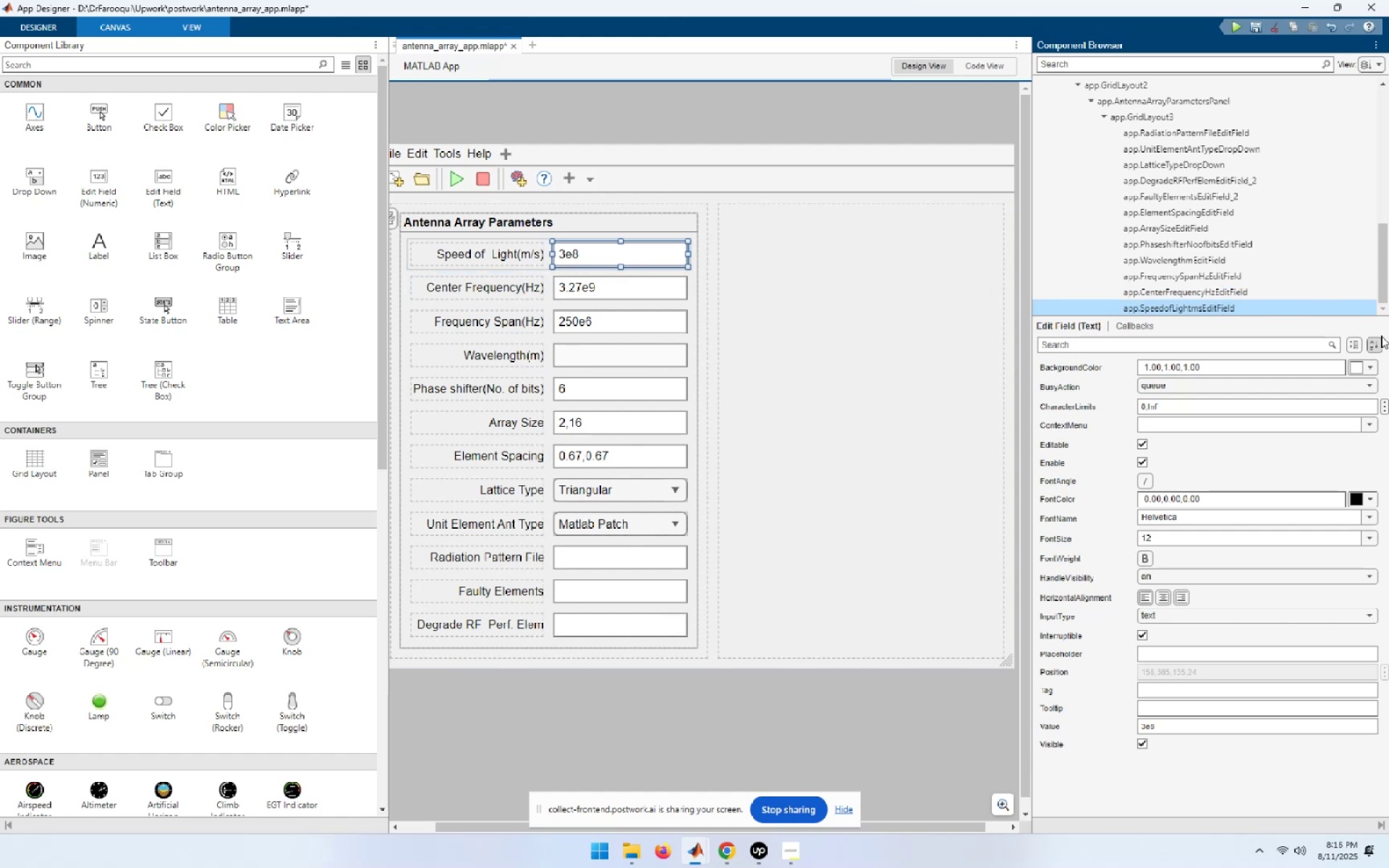 
left_click([1383, 308])
 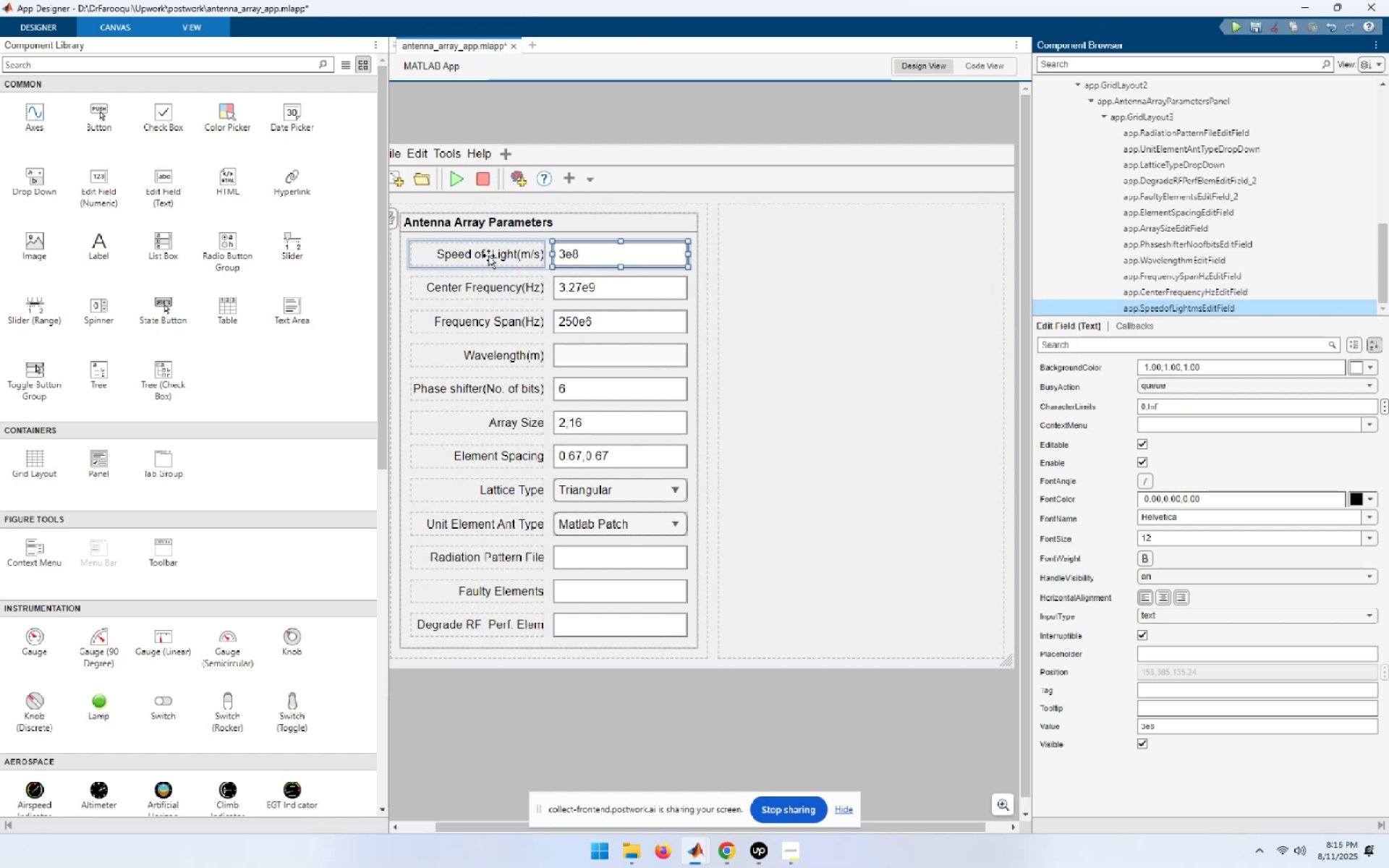 
left_click([488, 255])
 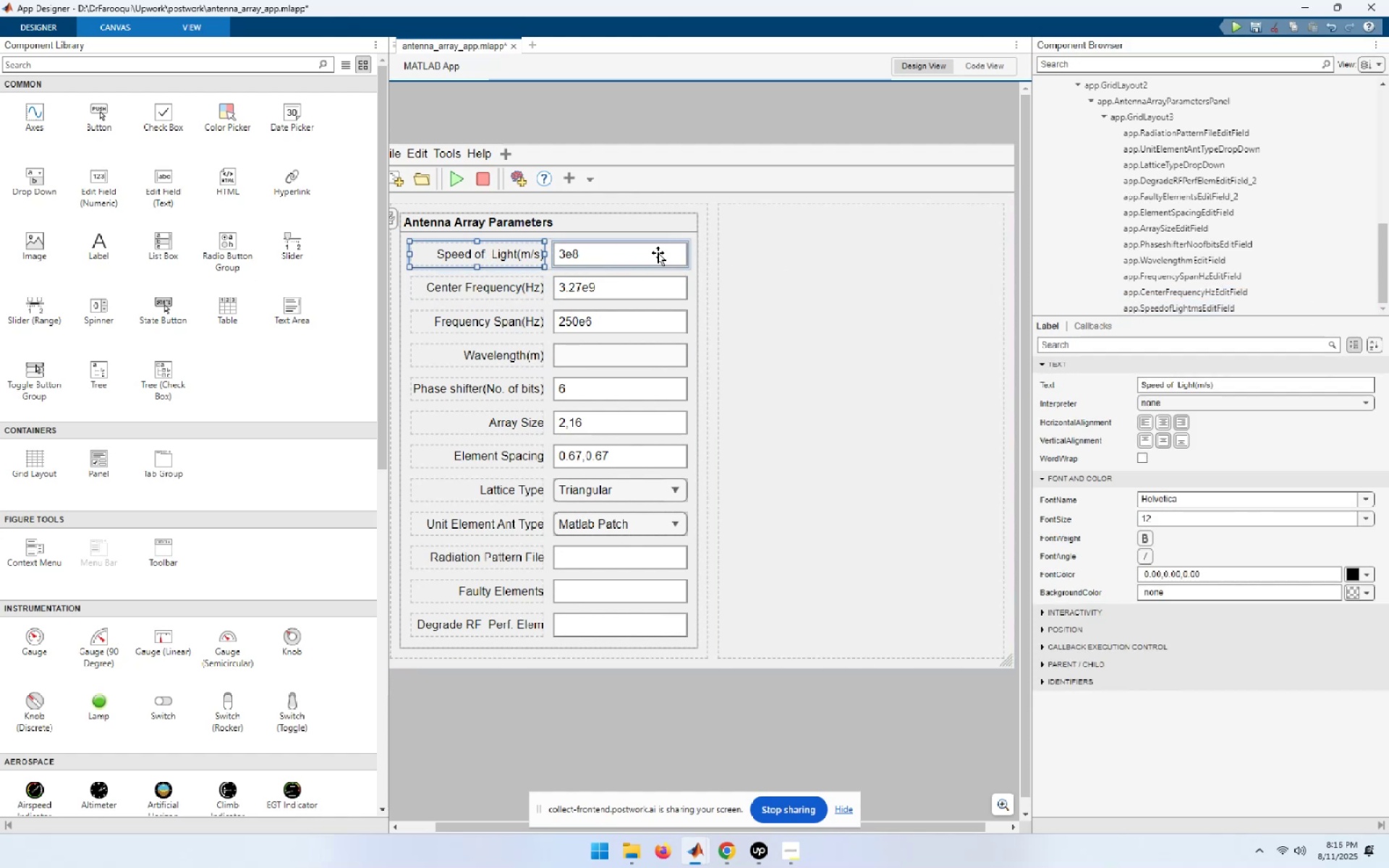 
left_click([658, 252])
 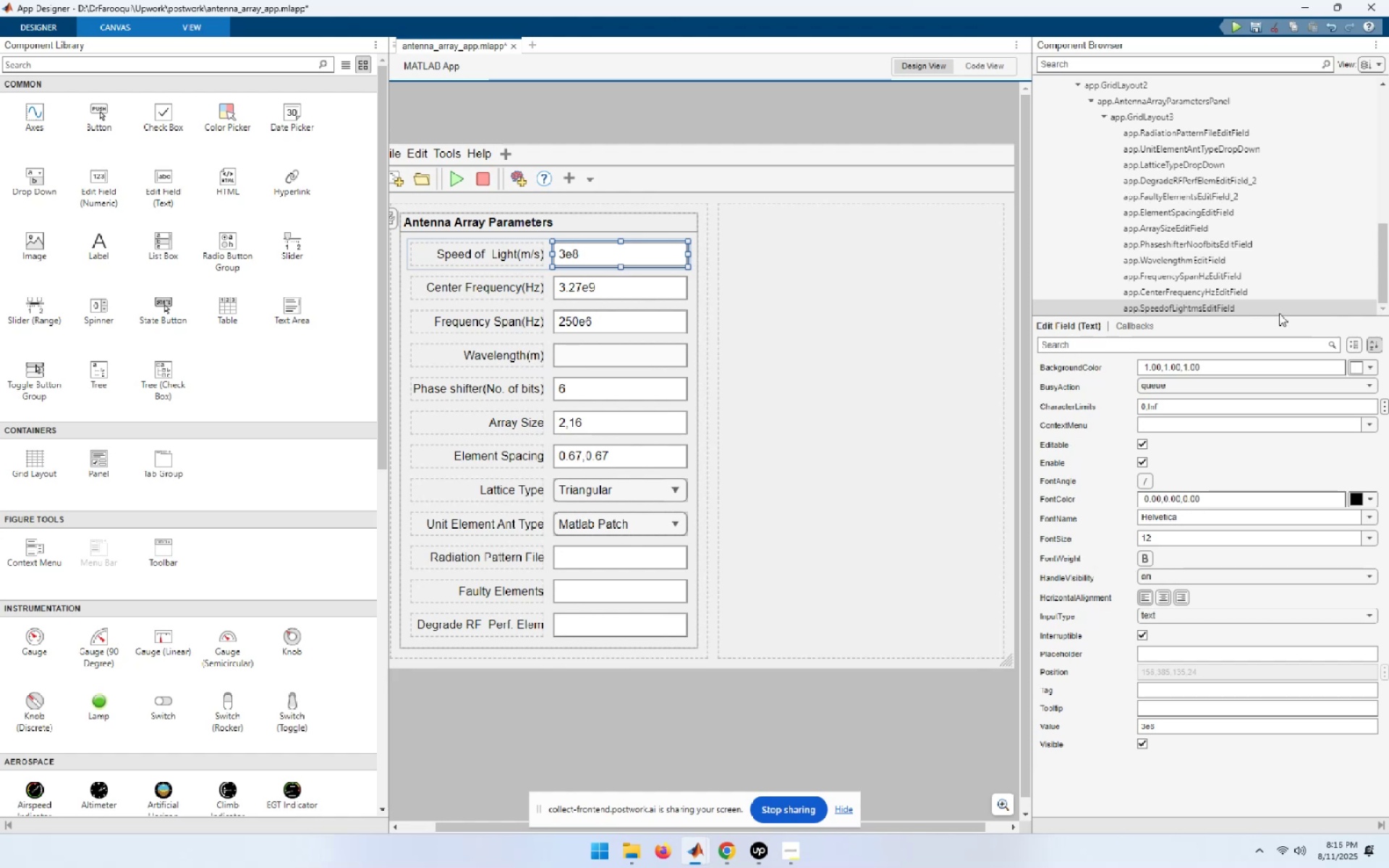 
wait(7.25)
 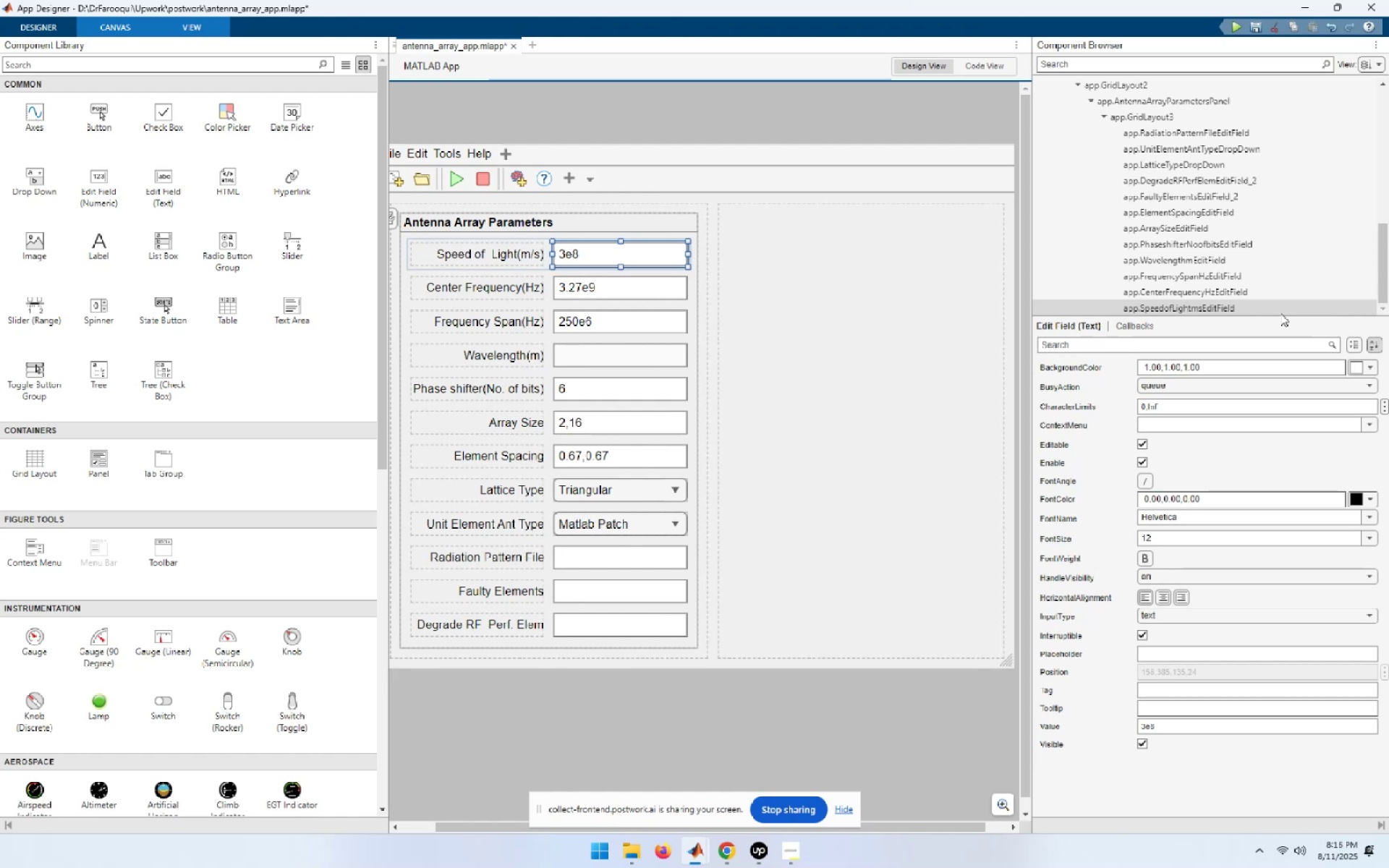 
key(F2)
 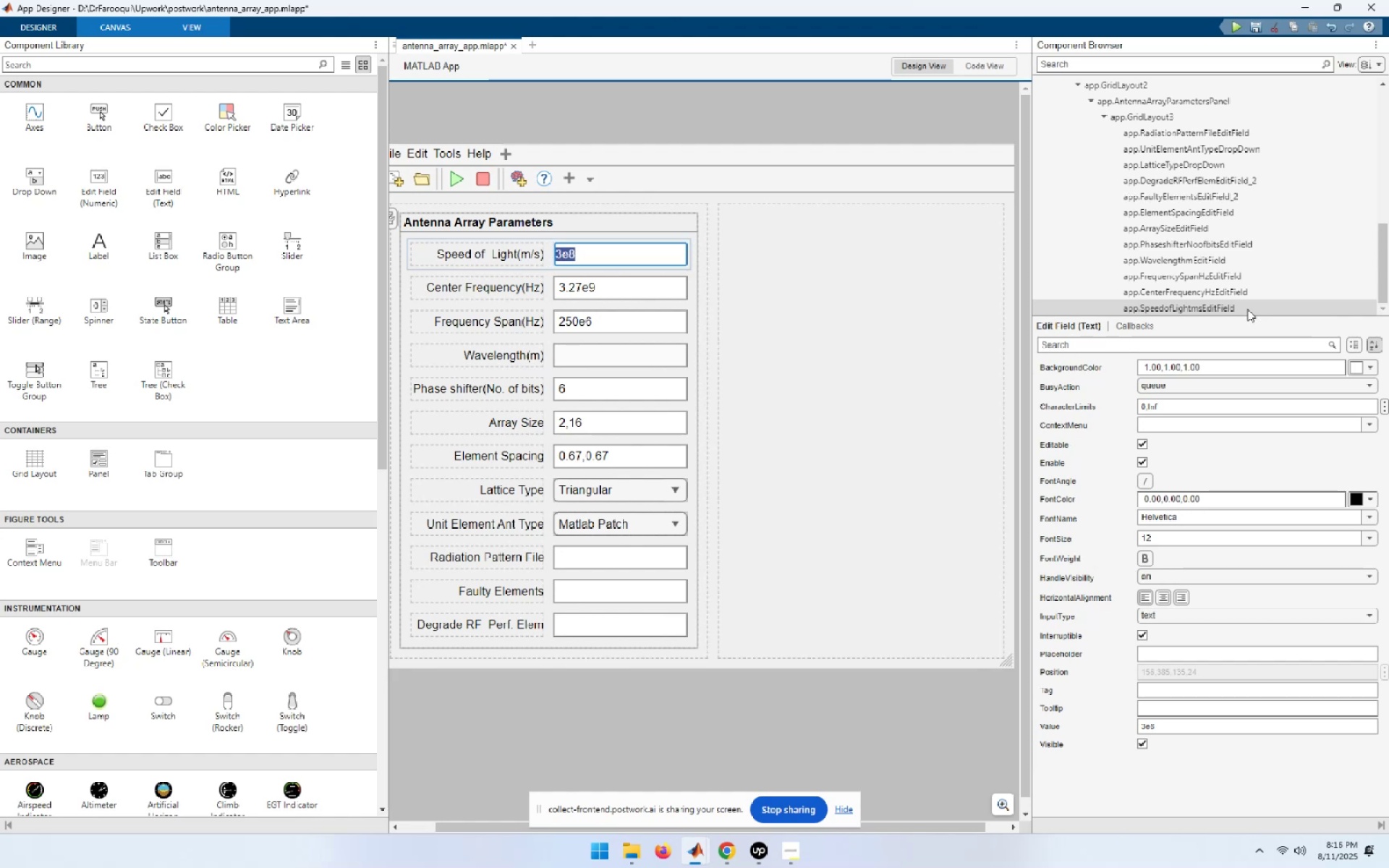 
double_click([1248, 309])
 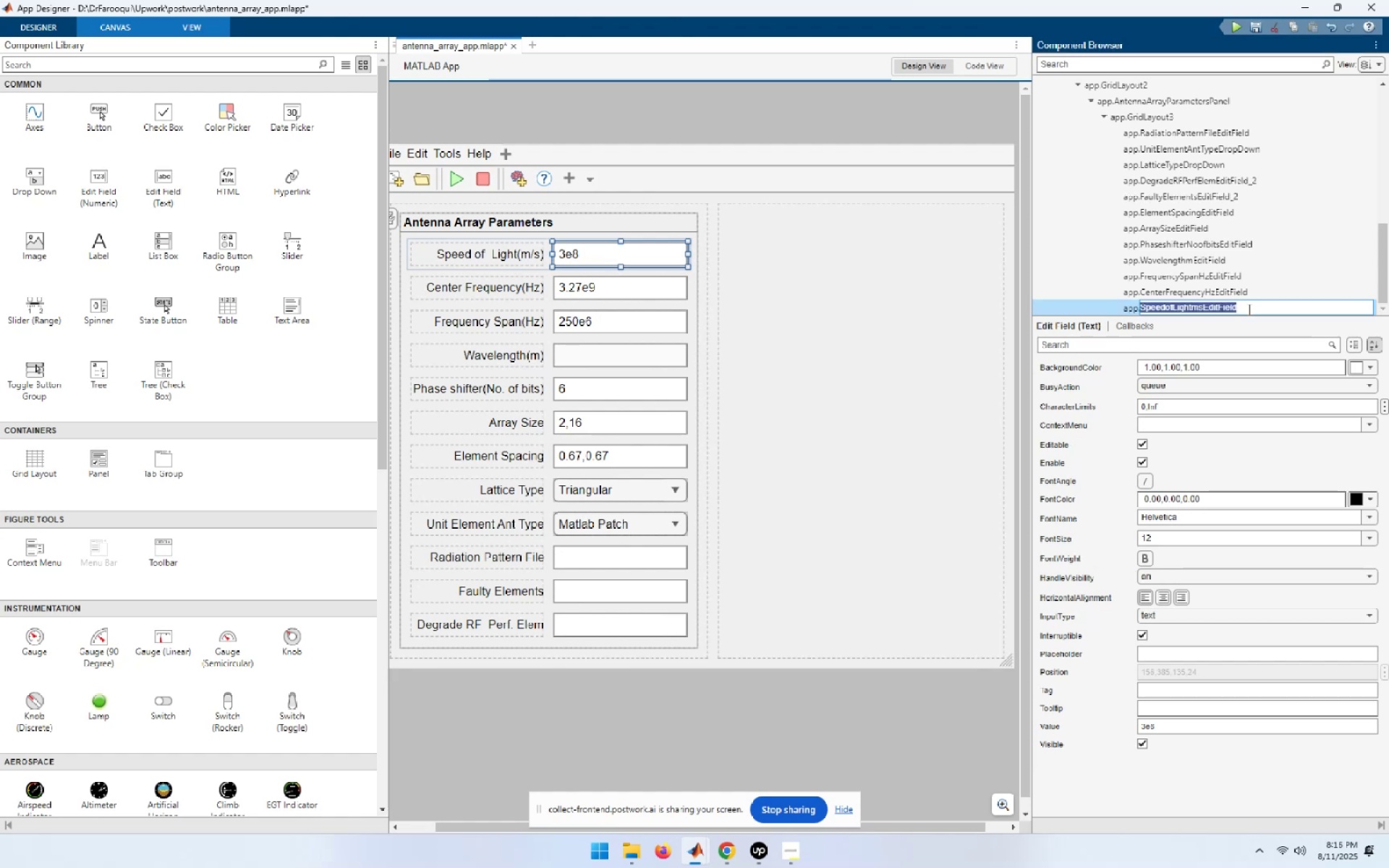 
key(Control+ControlLeft)
 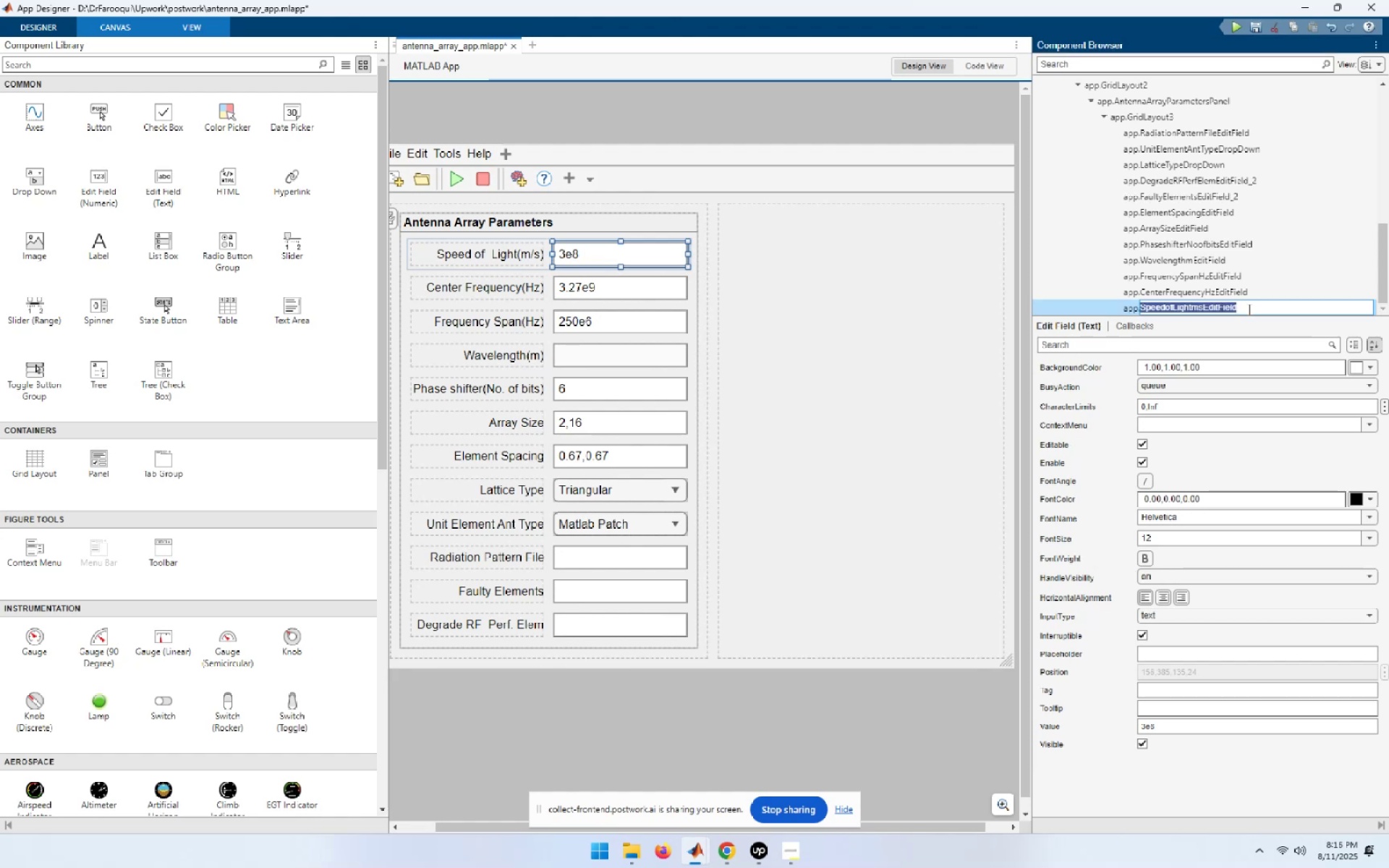 
key(Control+C)
 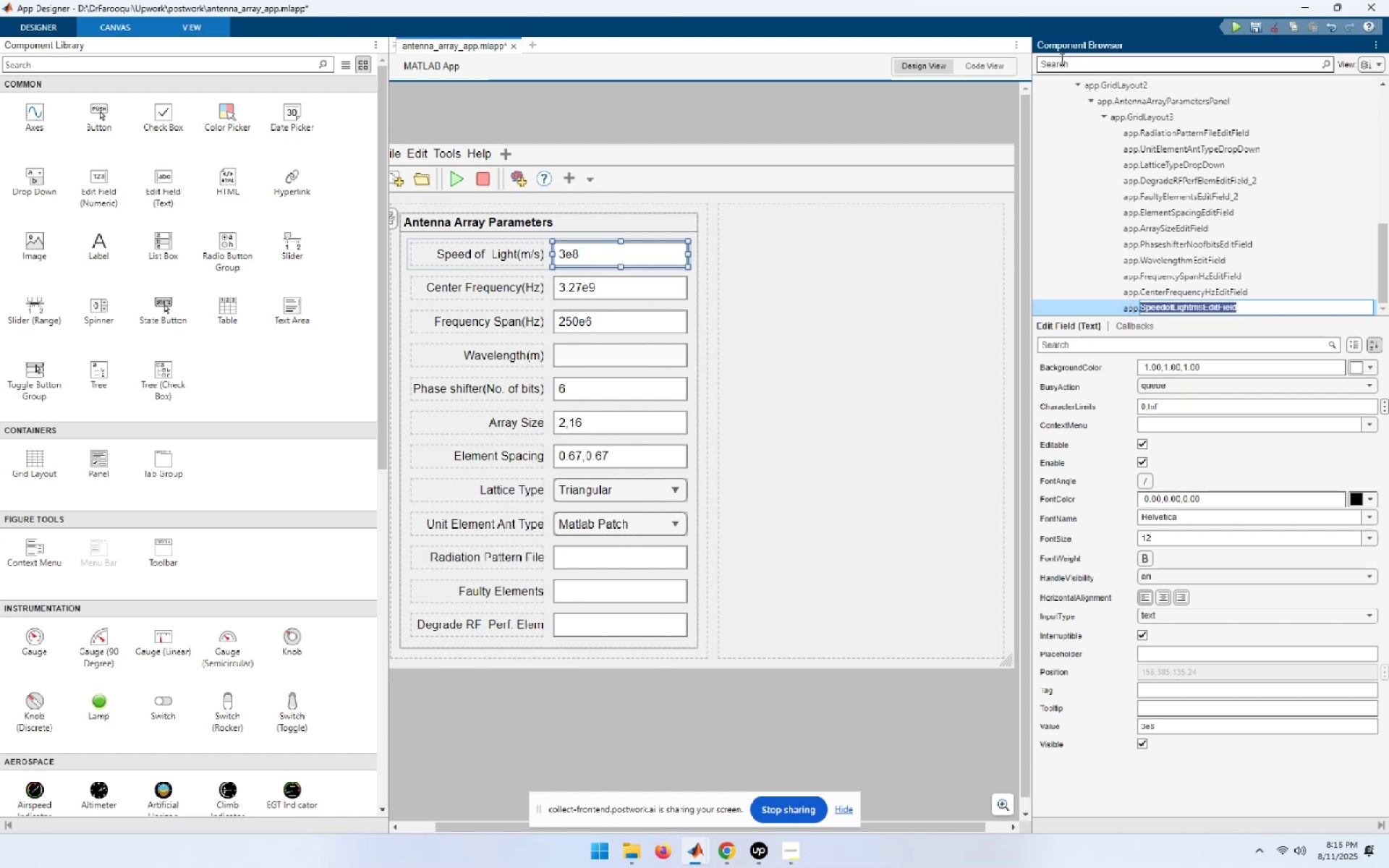 
left_click([985, 70])
 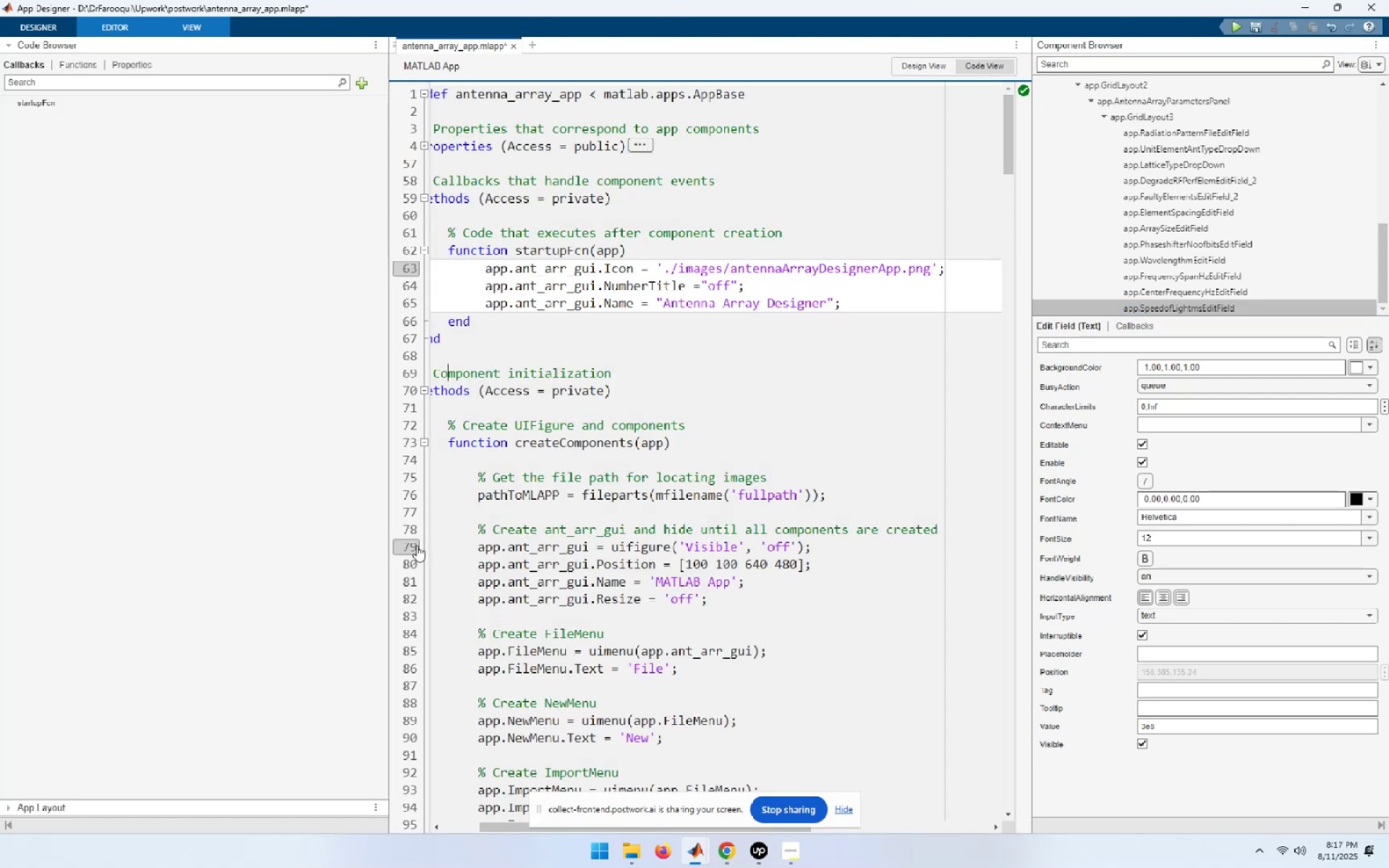 
left_click([34, 105])
 